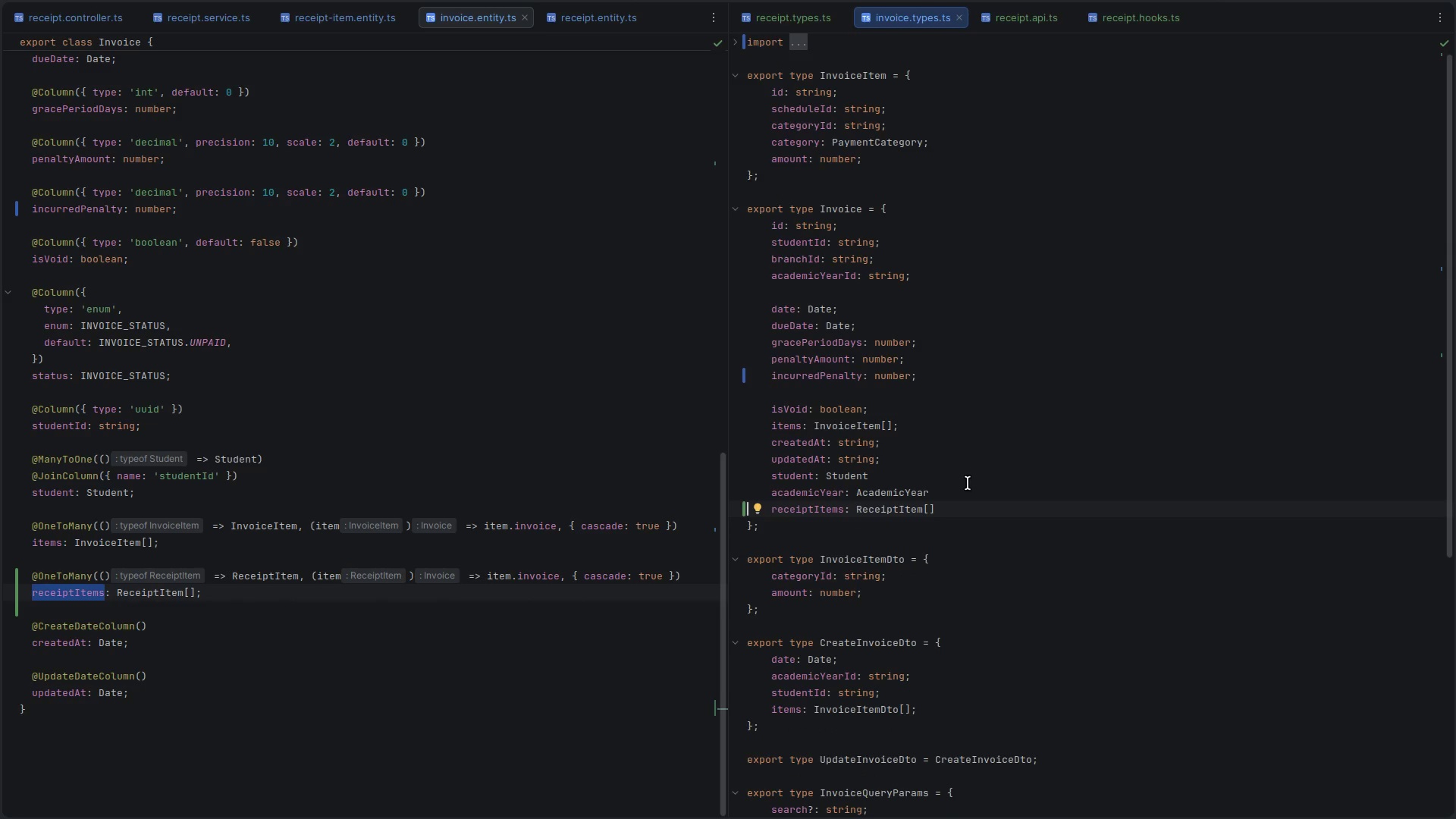 
left_click([993, 469])
 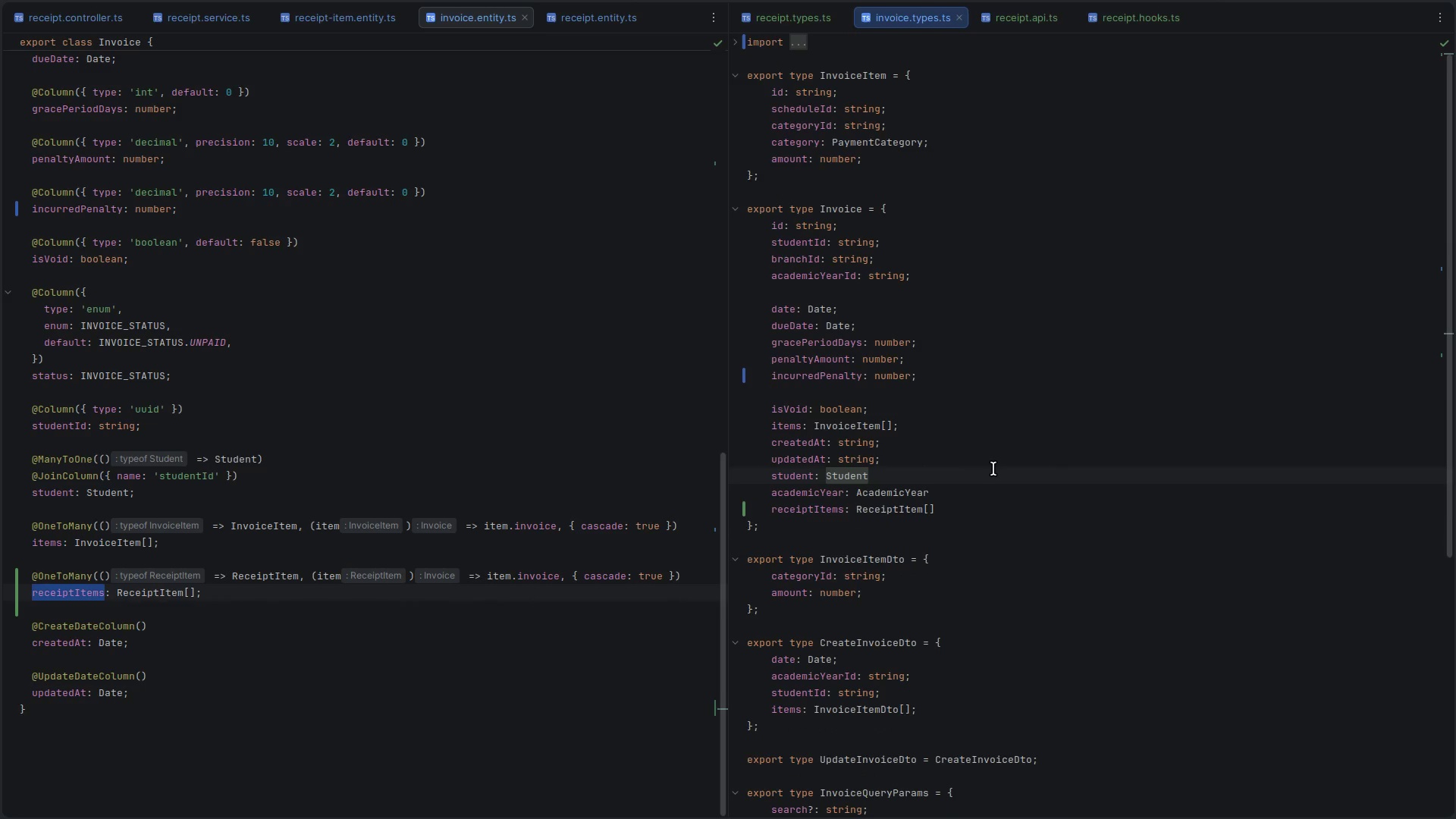 
key(ArrowUp)
 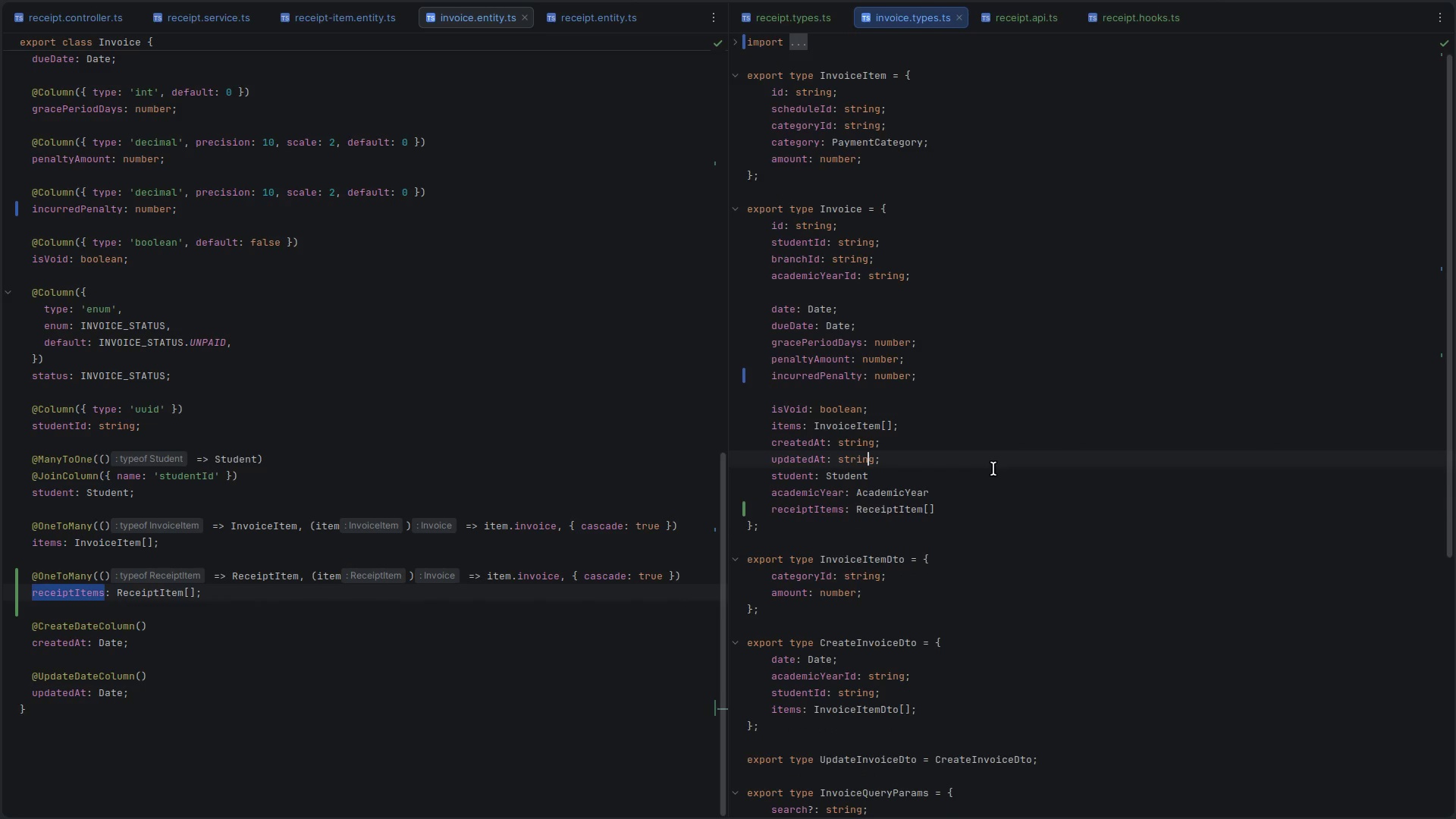 
key(ArrowRight)
 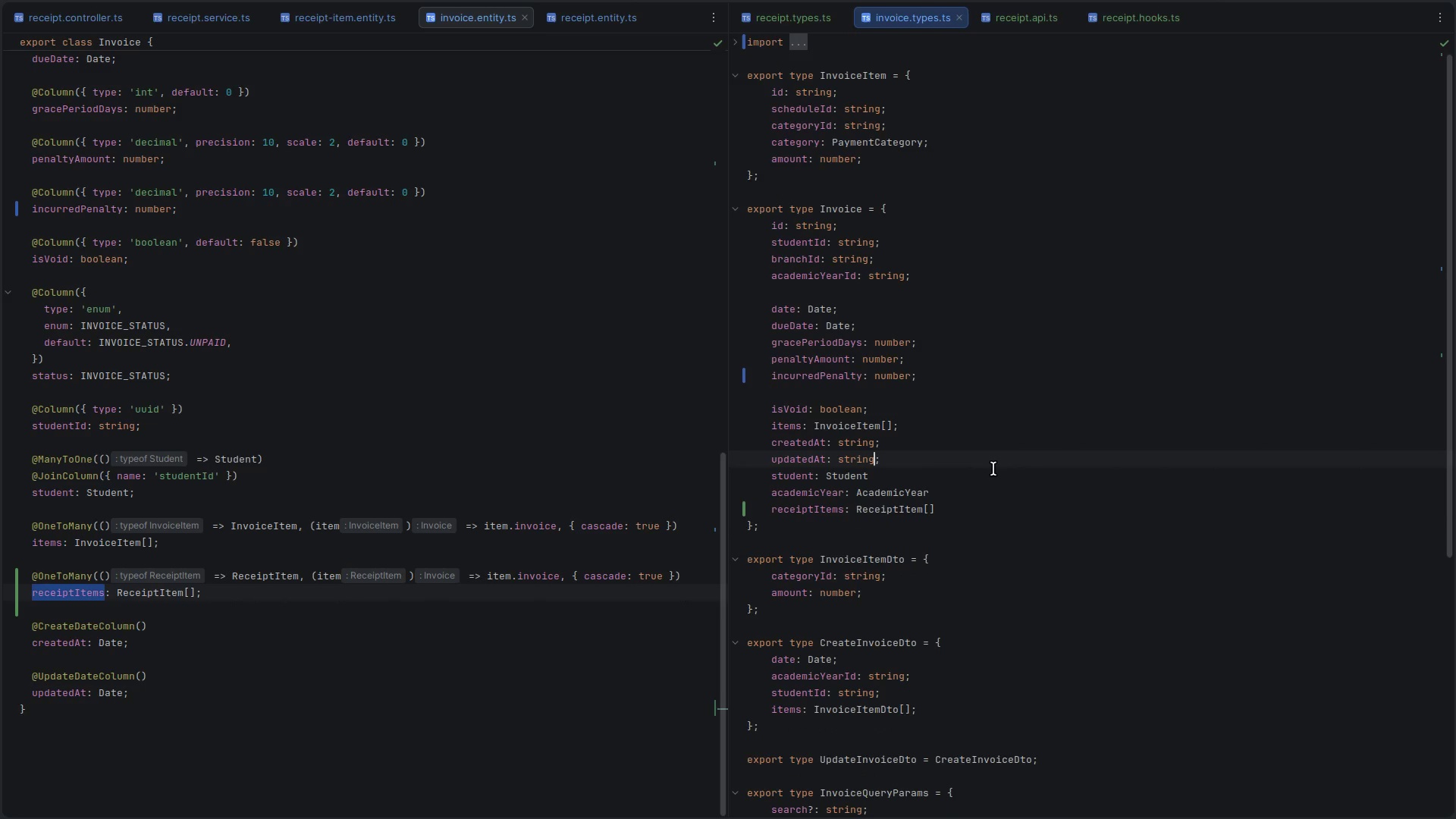 
key(ArrowUp)
 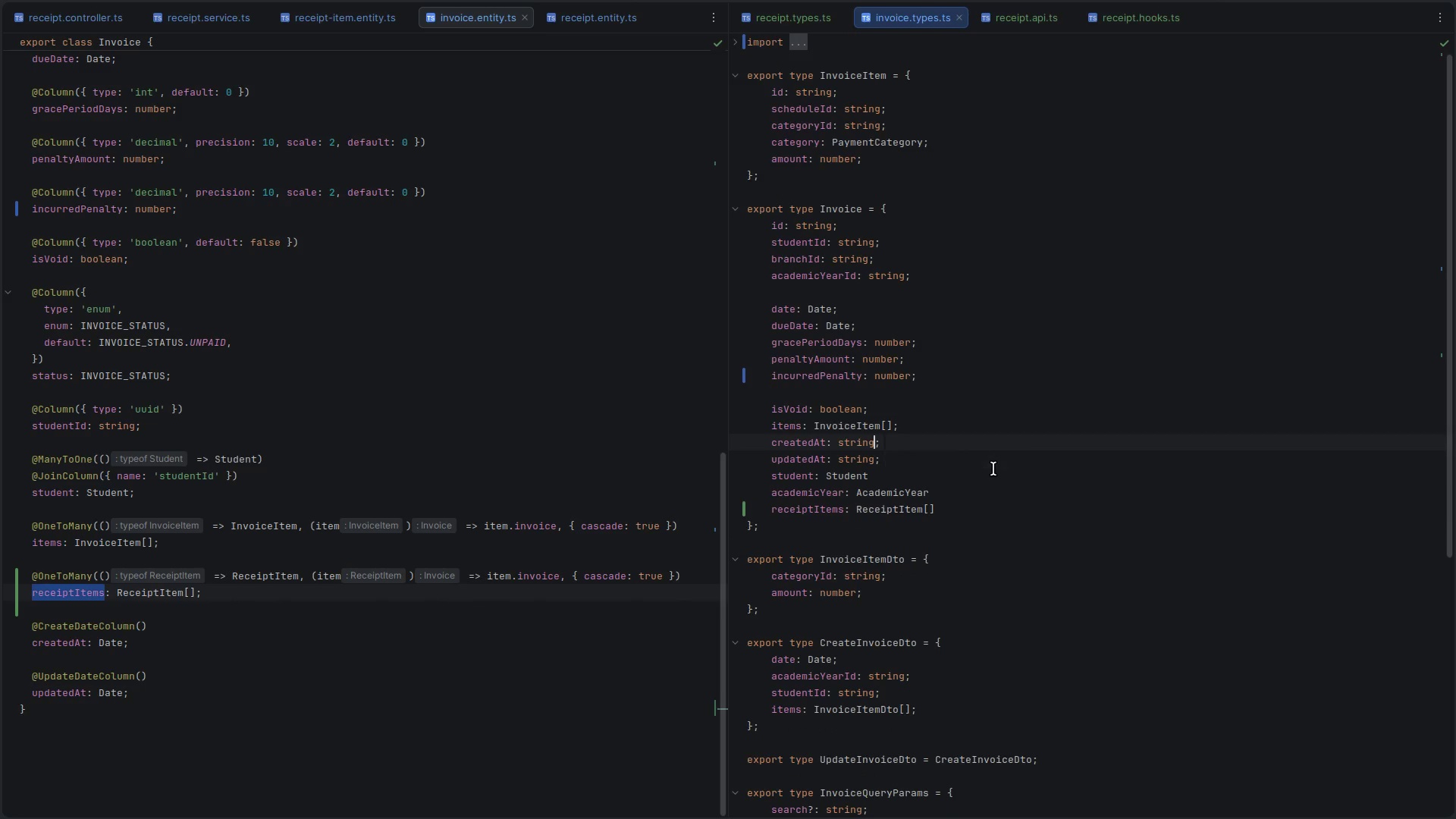 
key(ArrowUp)
 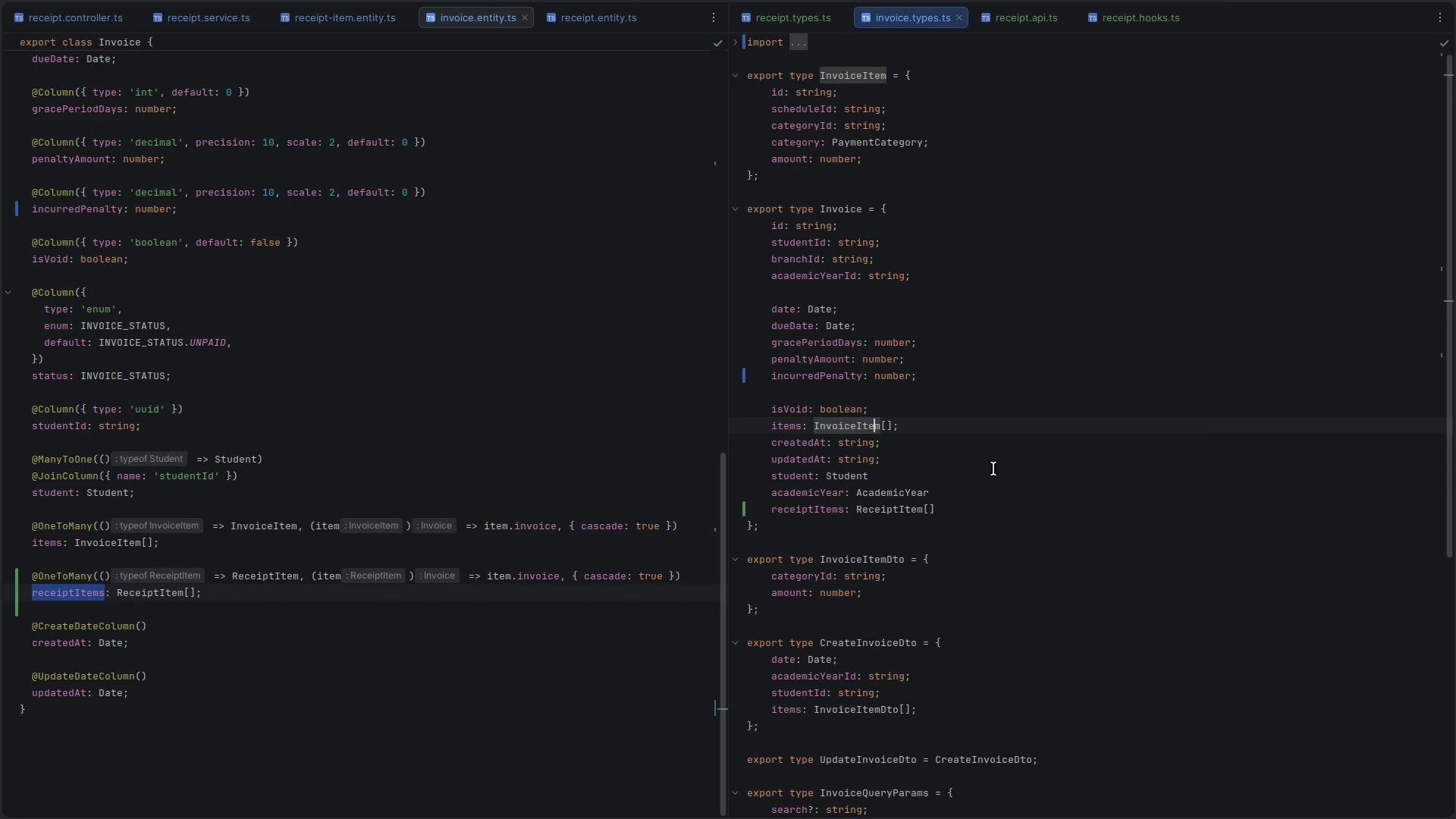 
key(Alt+ArrowDown)
 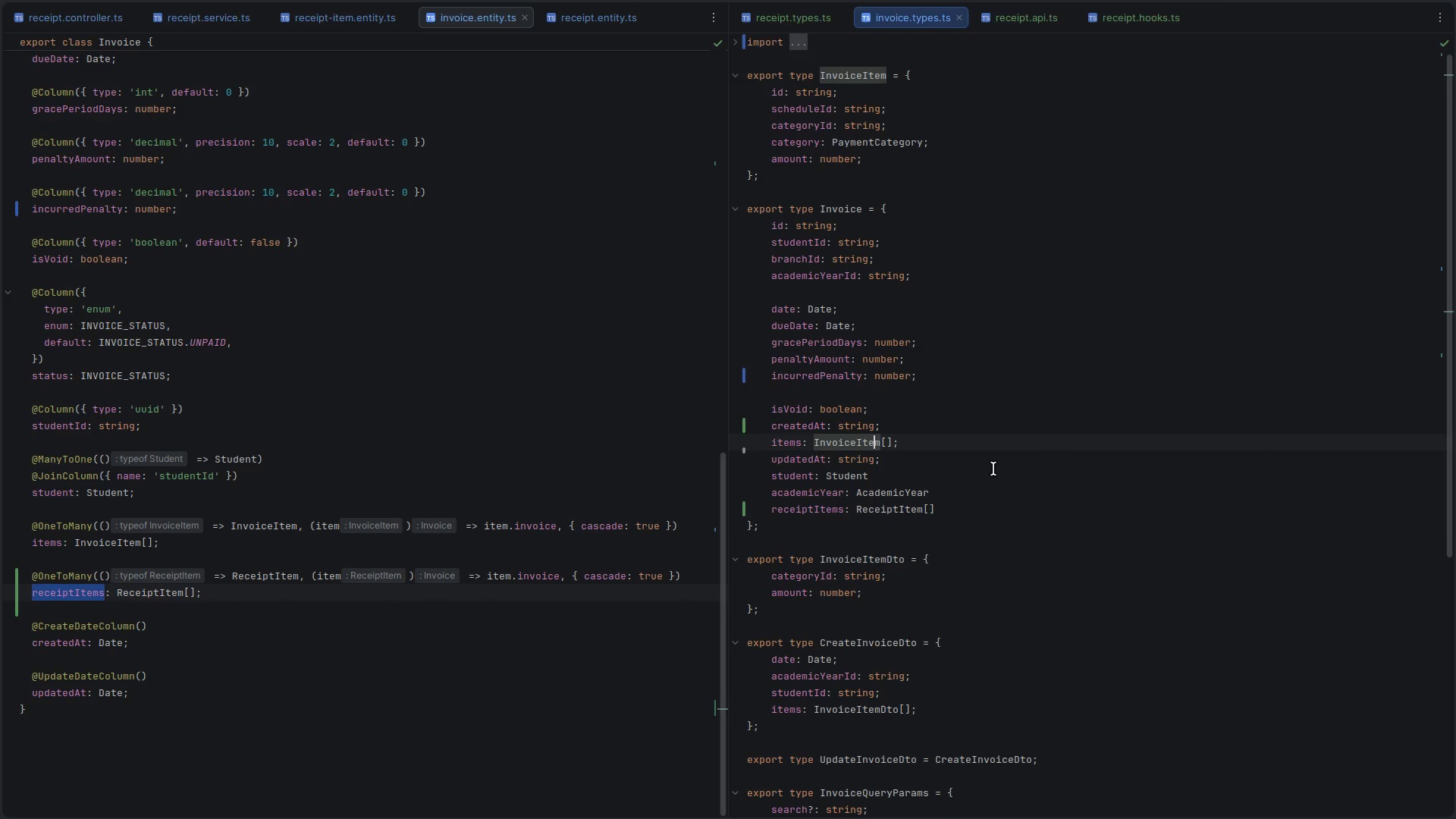 
key(Alt+ArrowDown)
 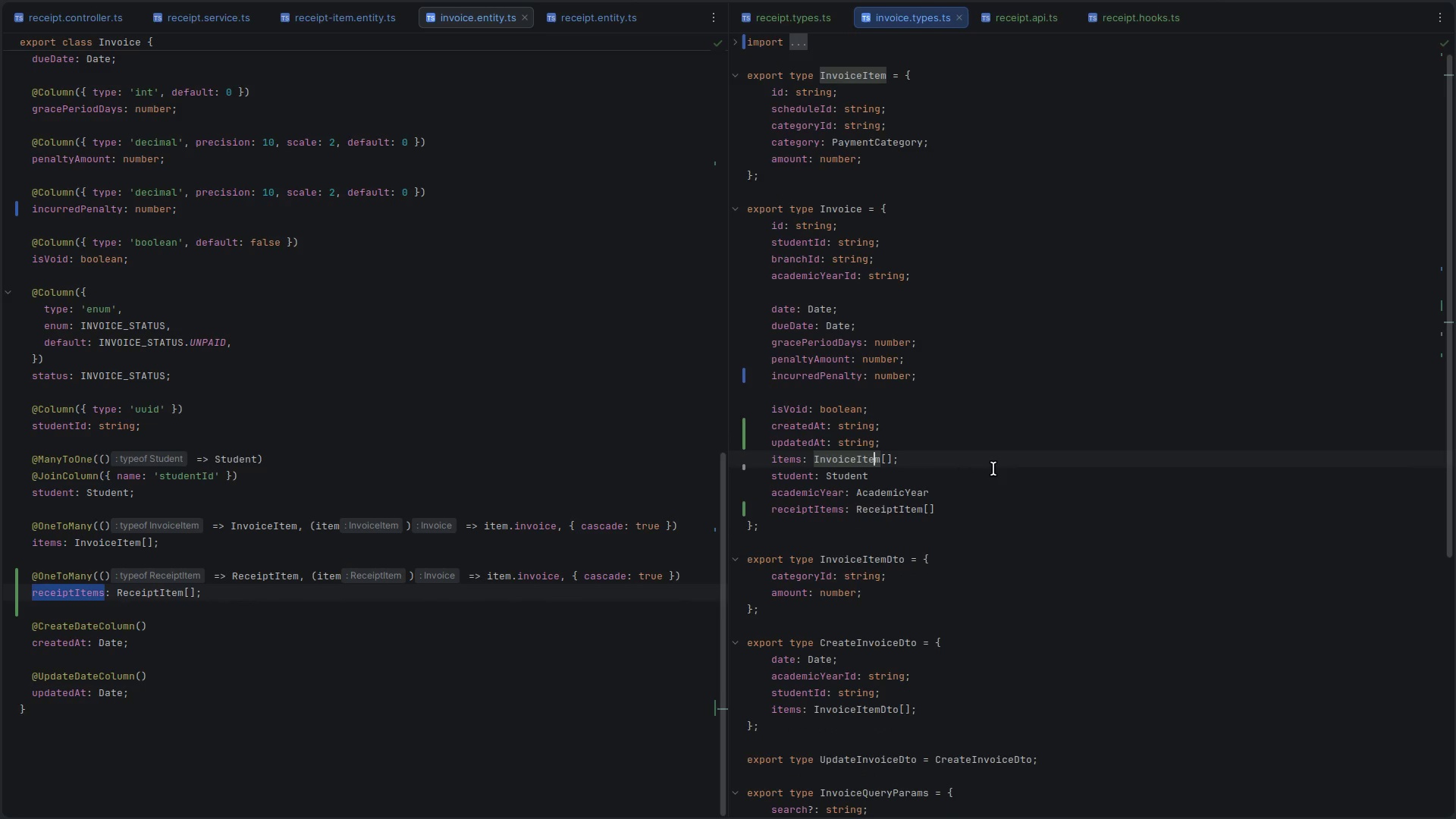 
key(ArrowUp)
 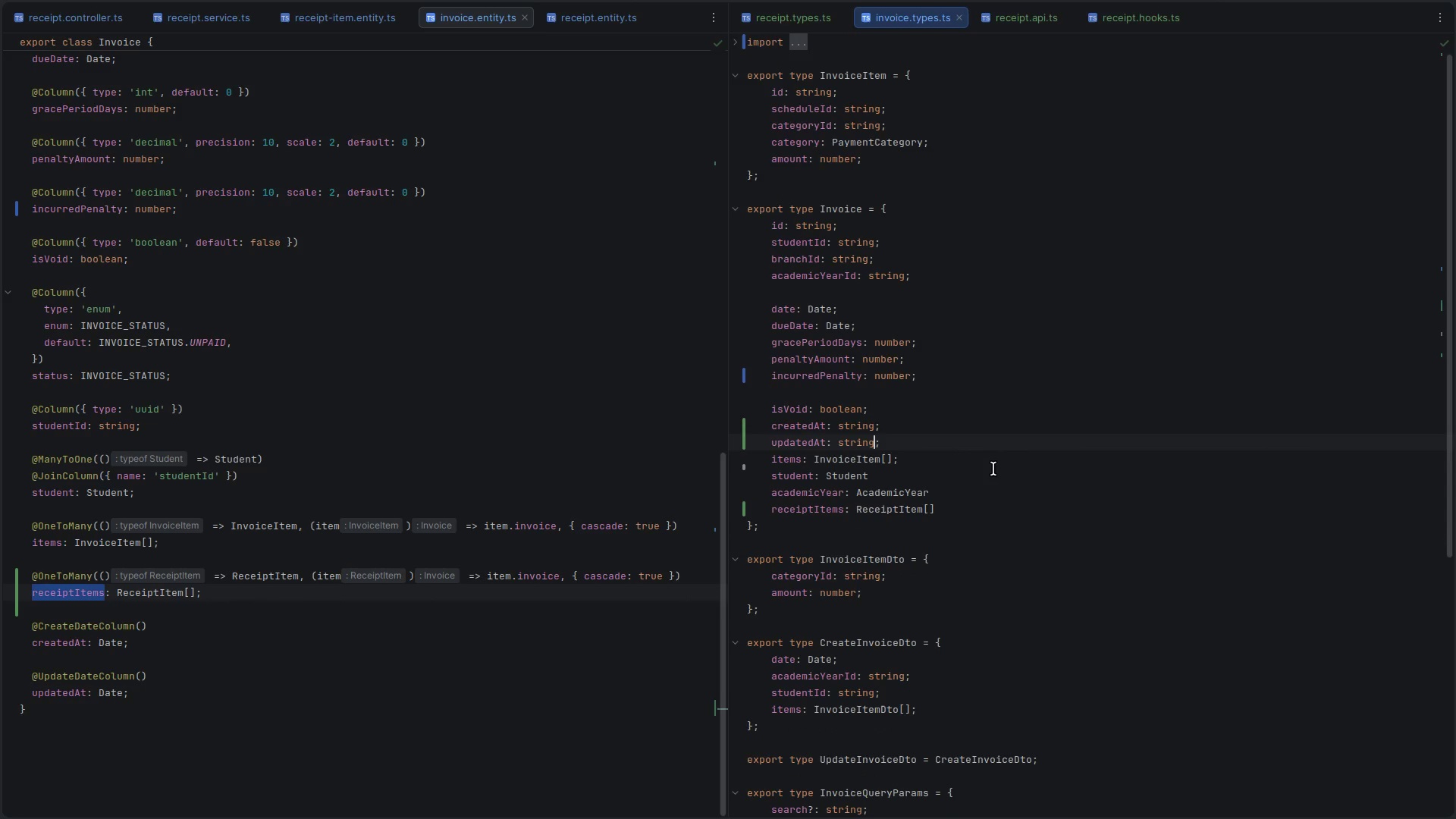 
key(ArrowRight)
 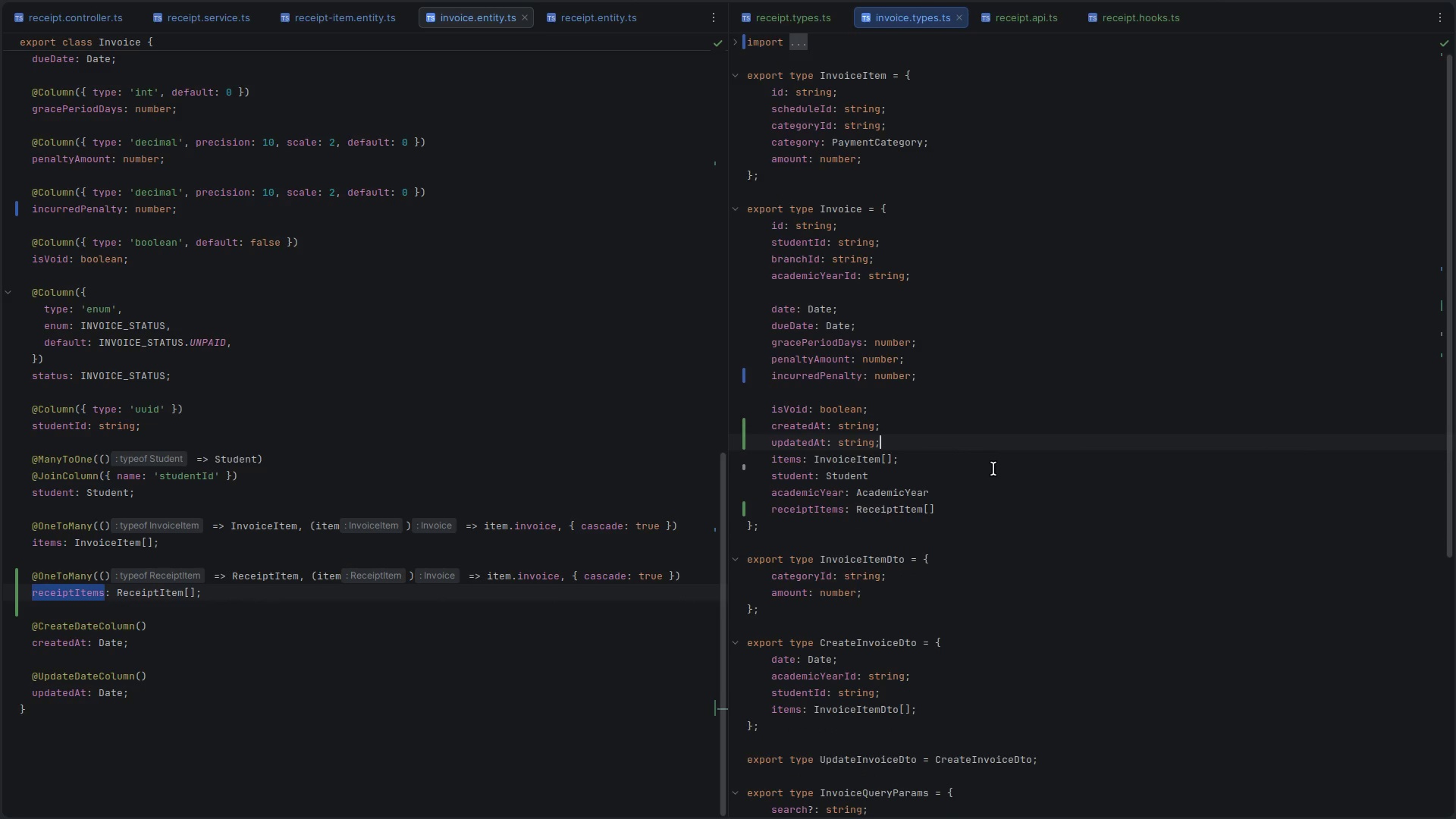 
key(Enter)
 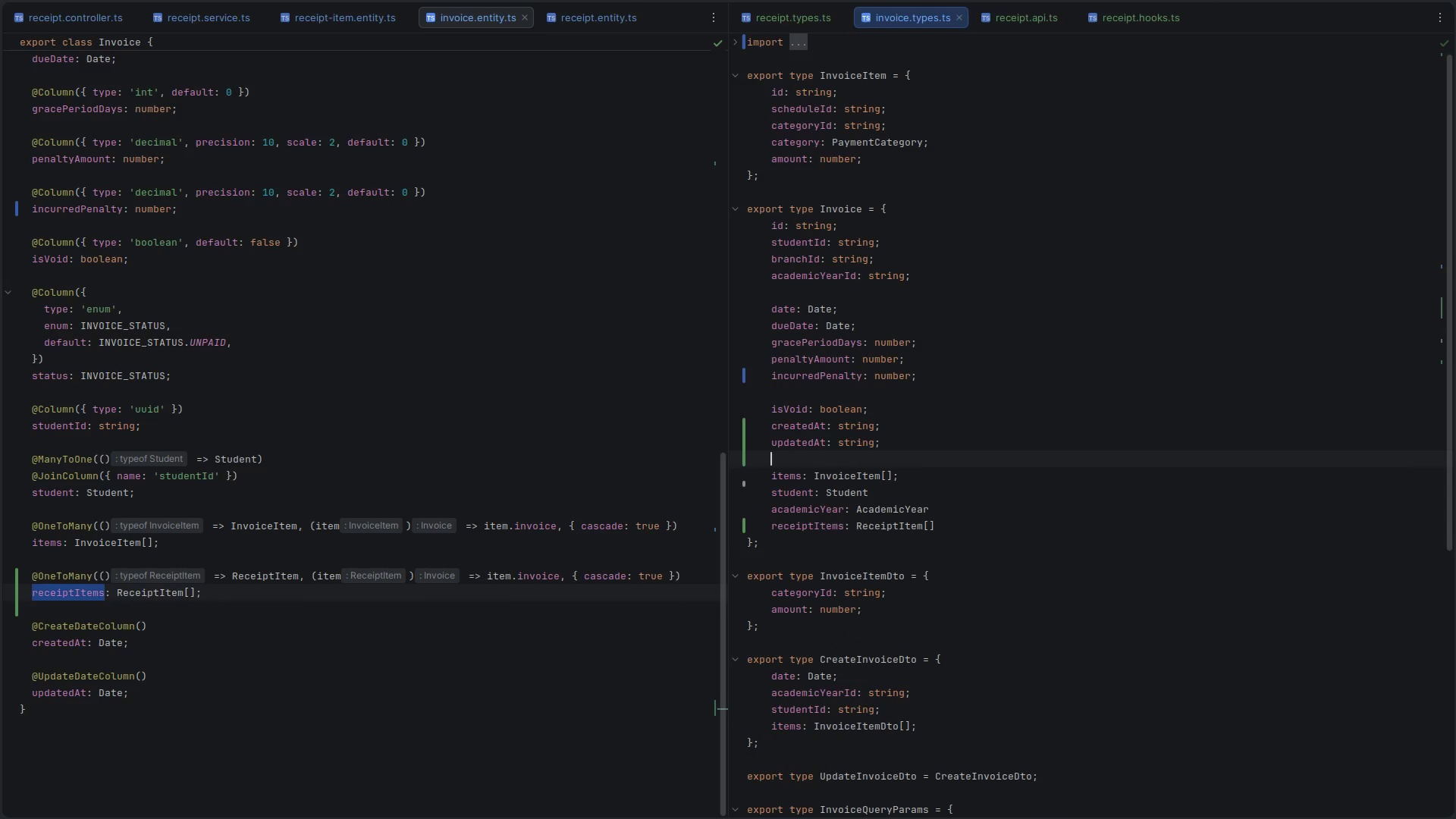 
key(Control+ControlLeft)
 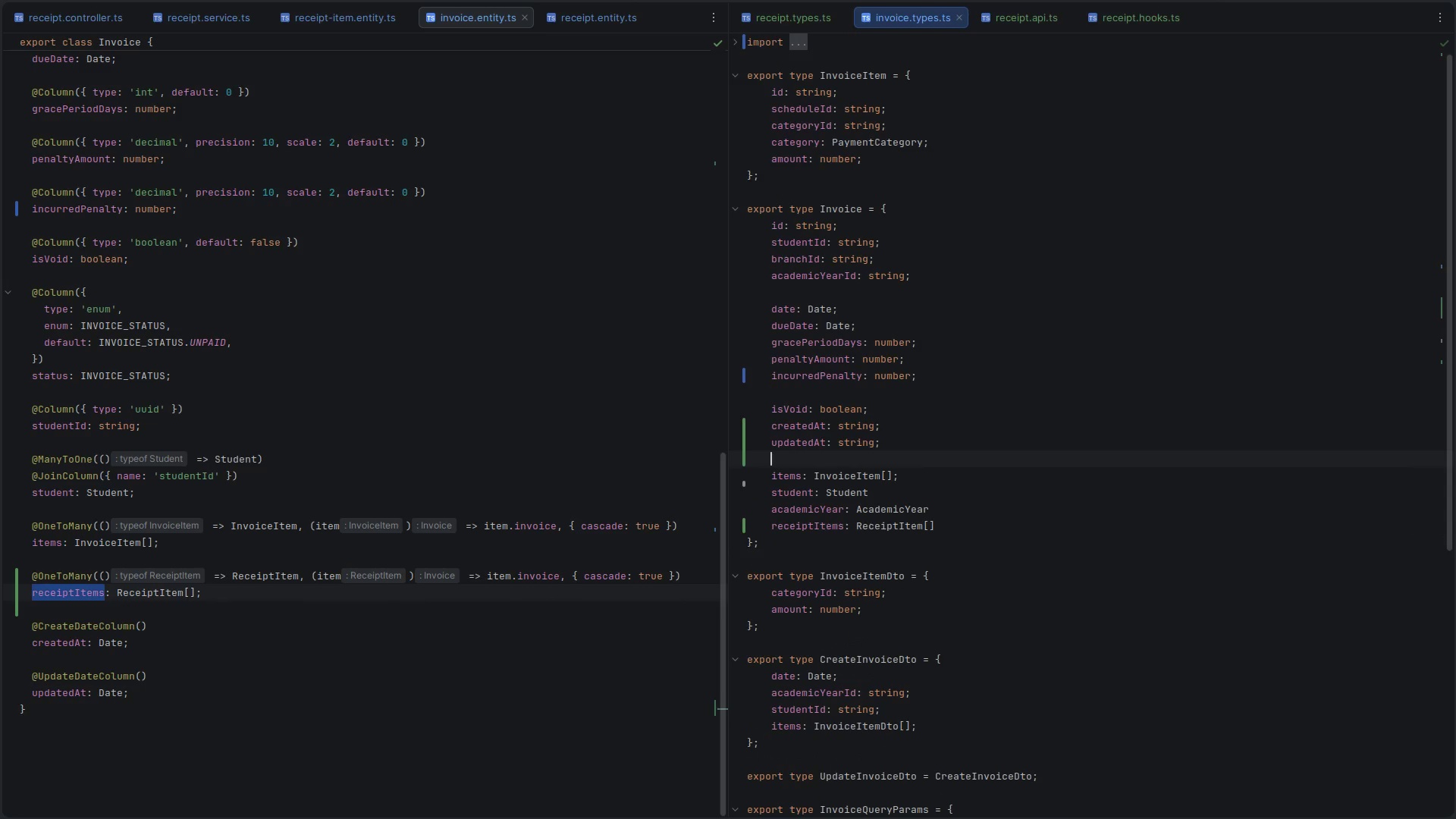 
key(Control+S)
 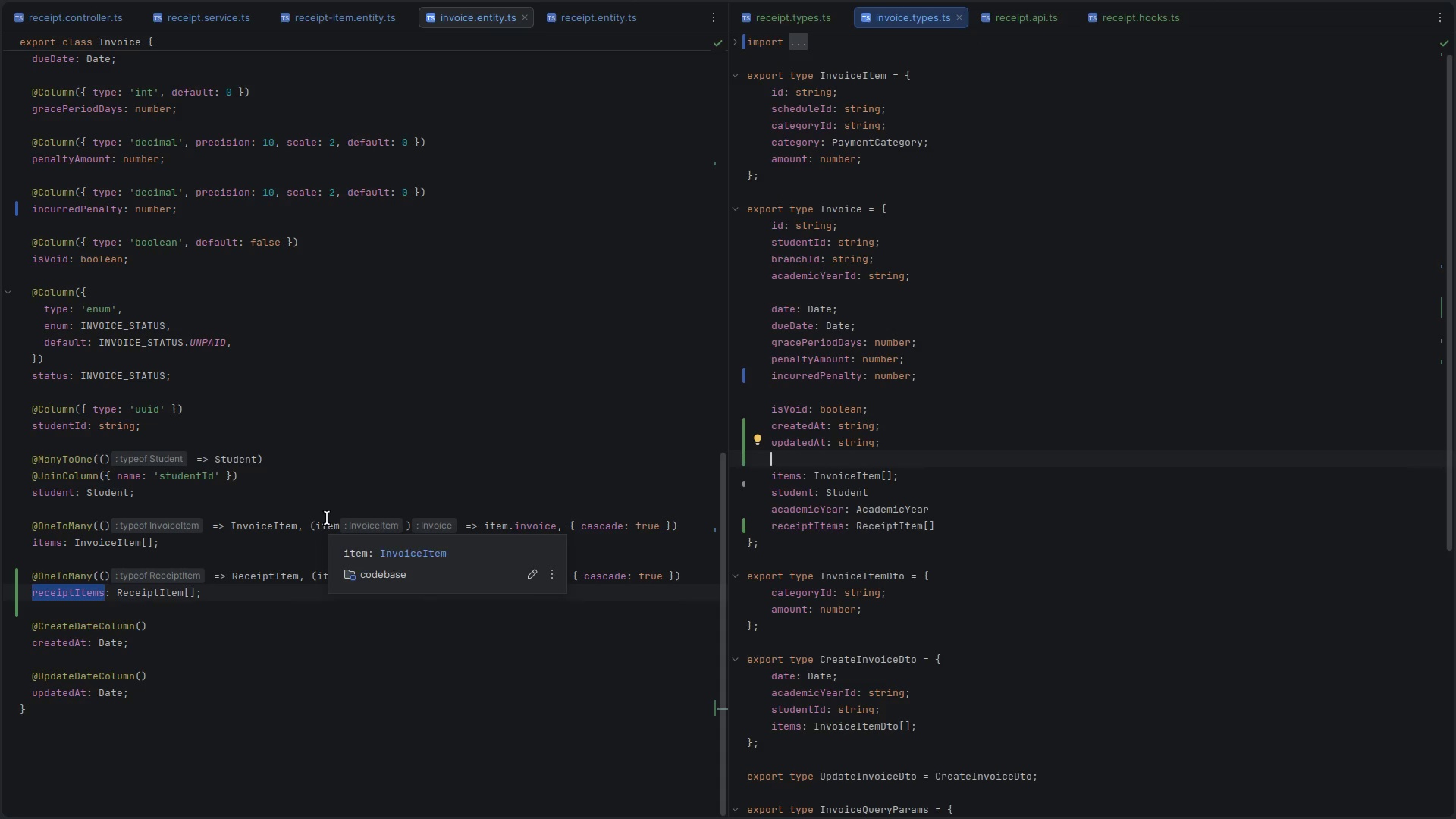 
left_click([993, 157])
 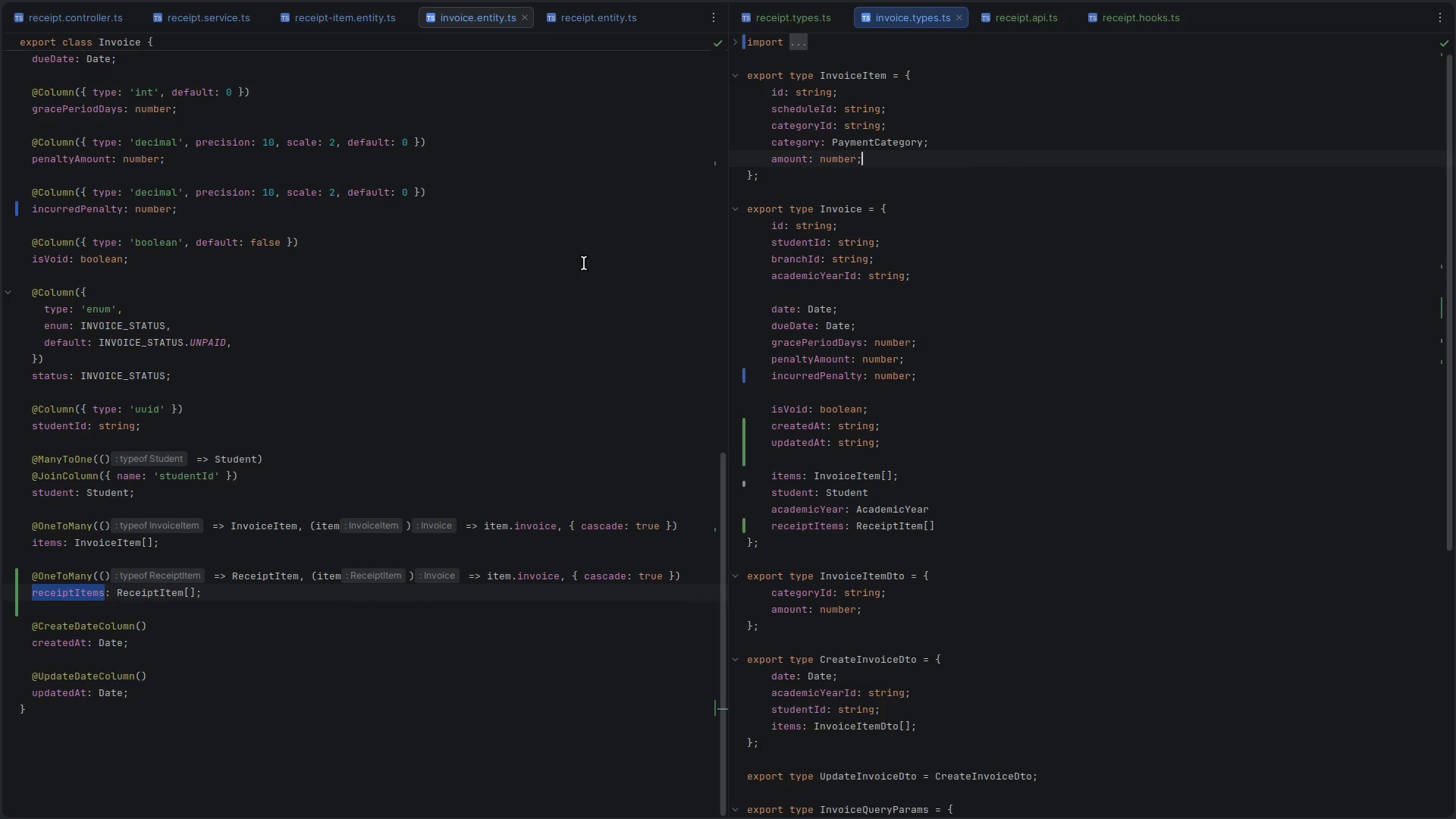 
left_click([405, 340])
 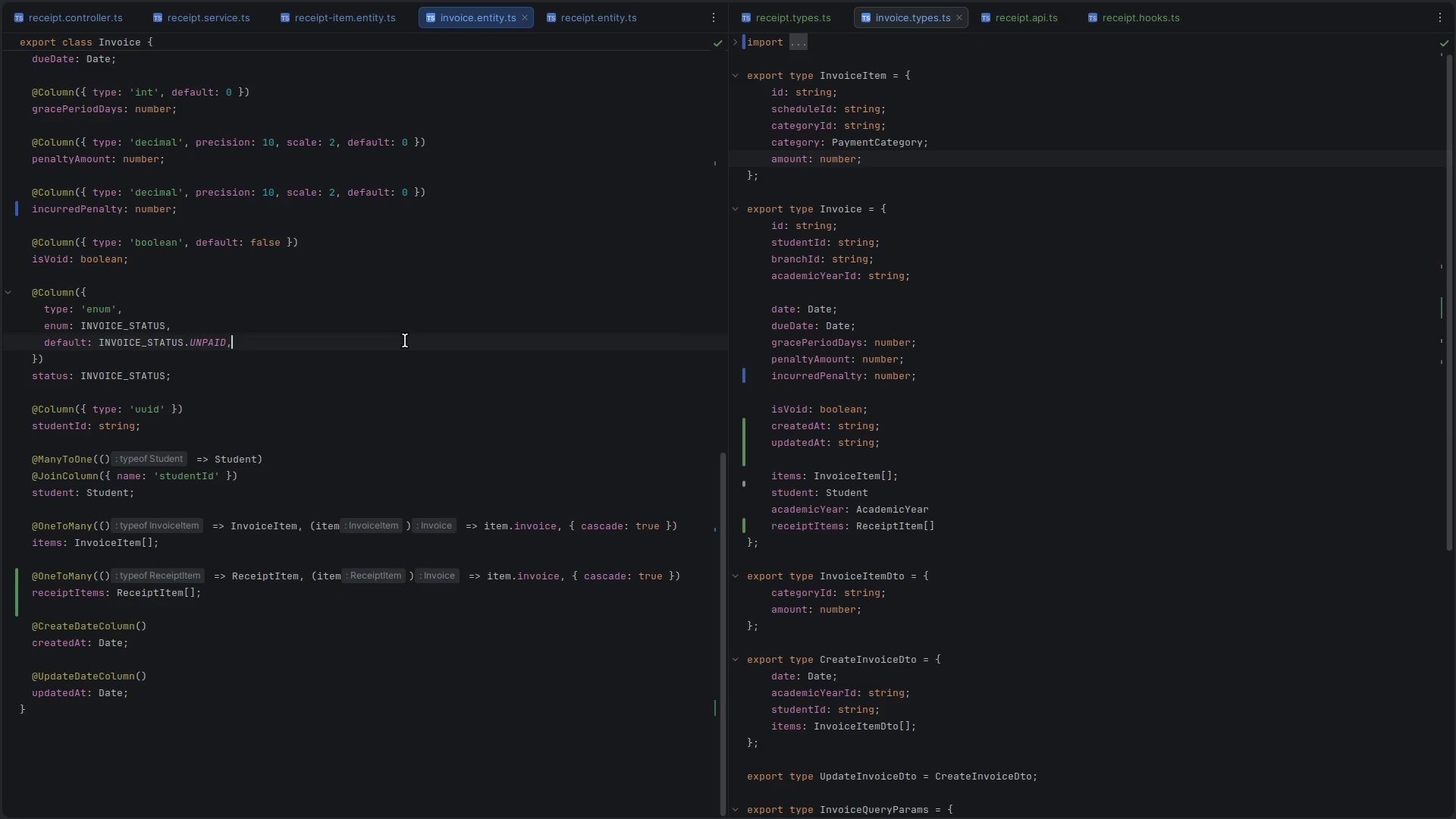 
key(Control+W)
 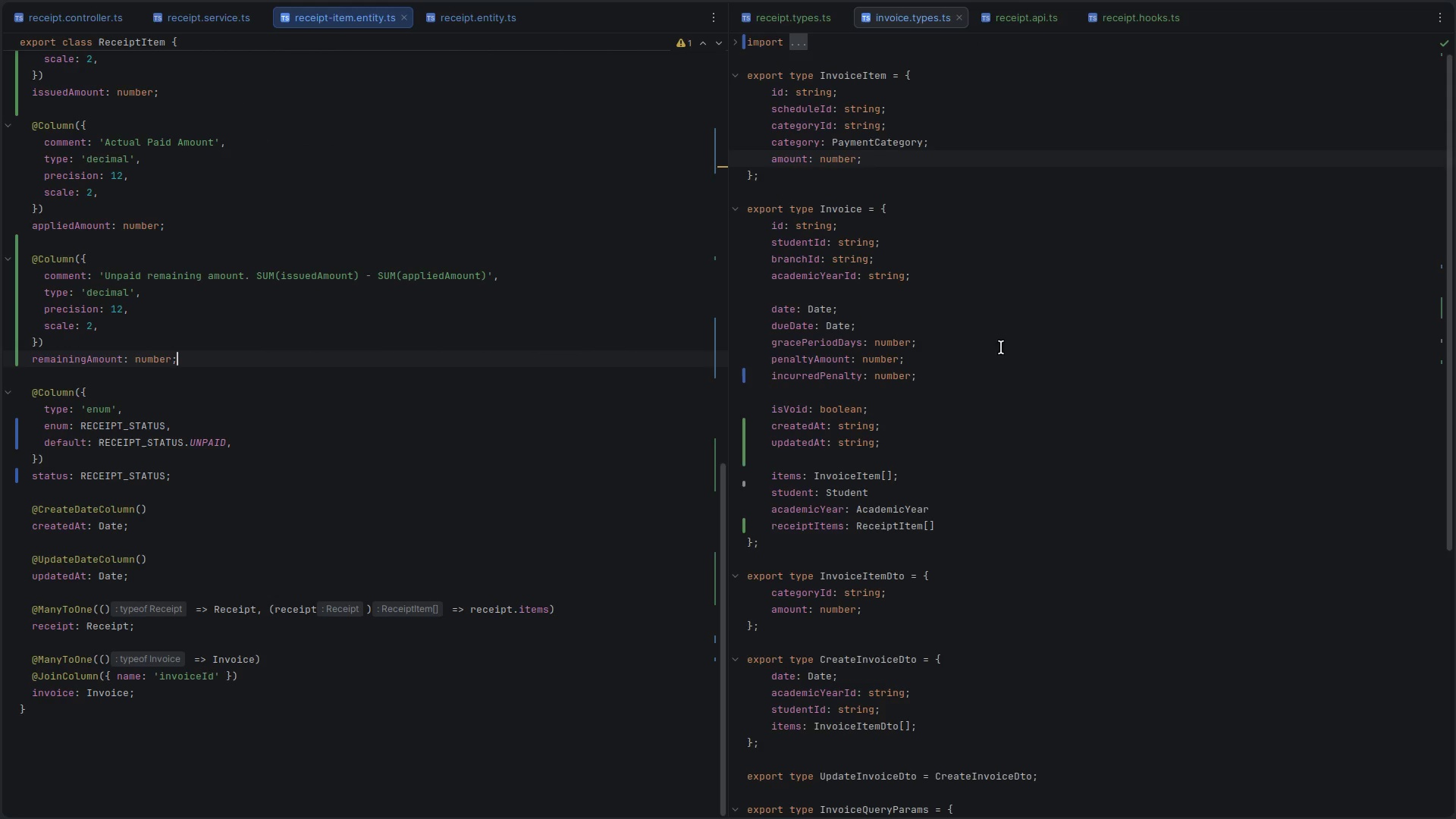 
left_click([1016, 342])
 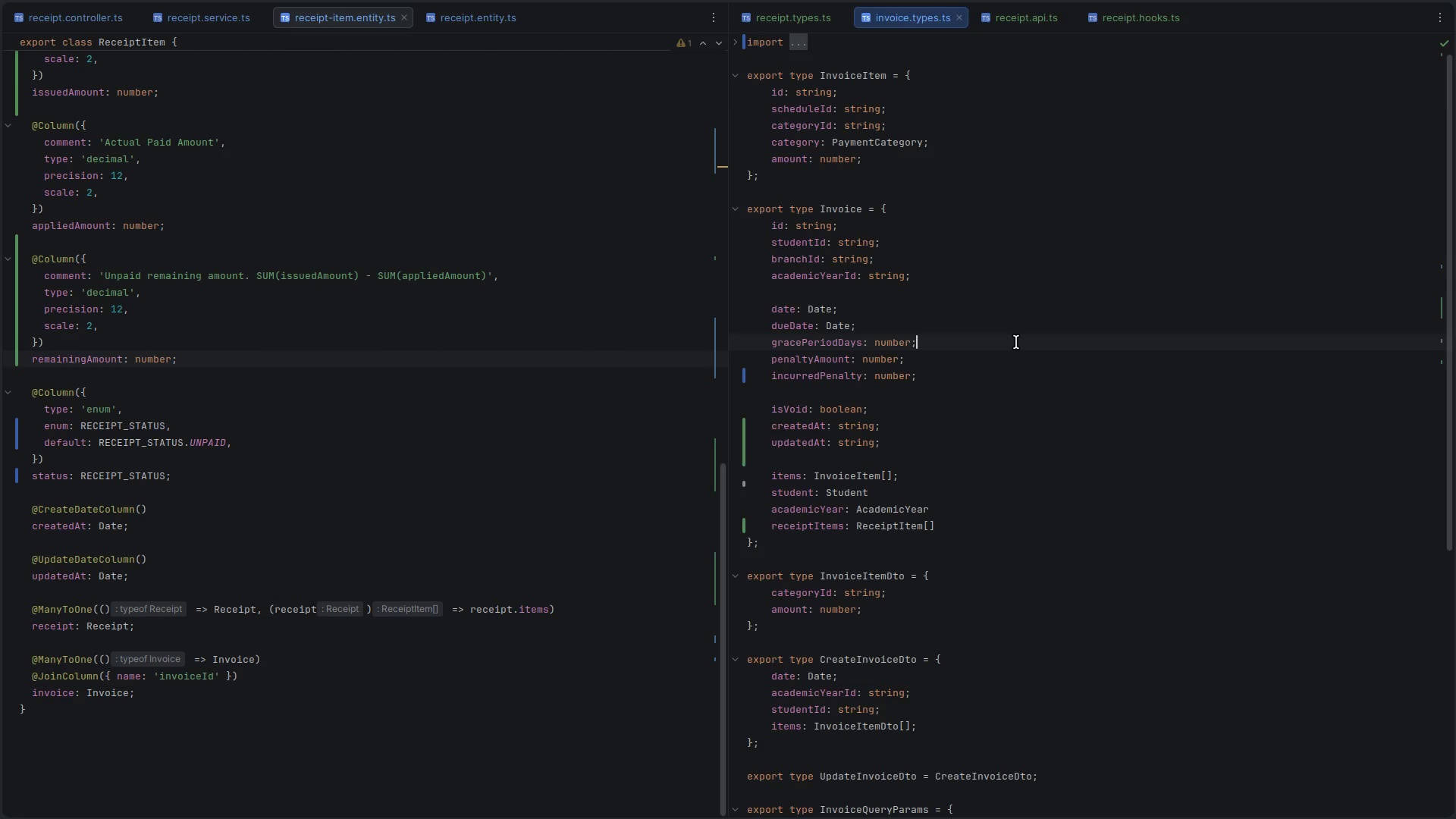 
key(Control+W)
 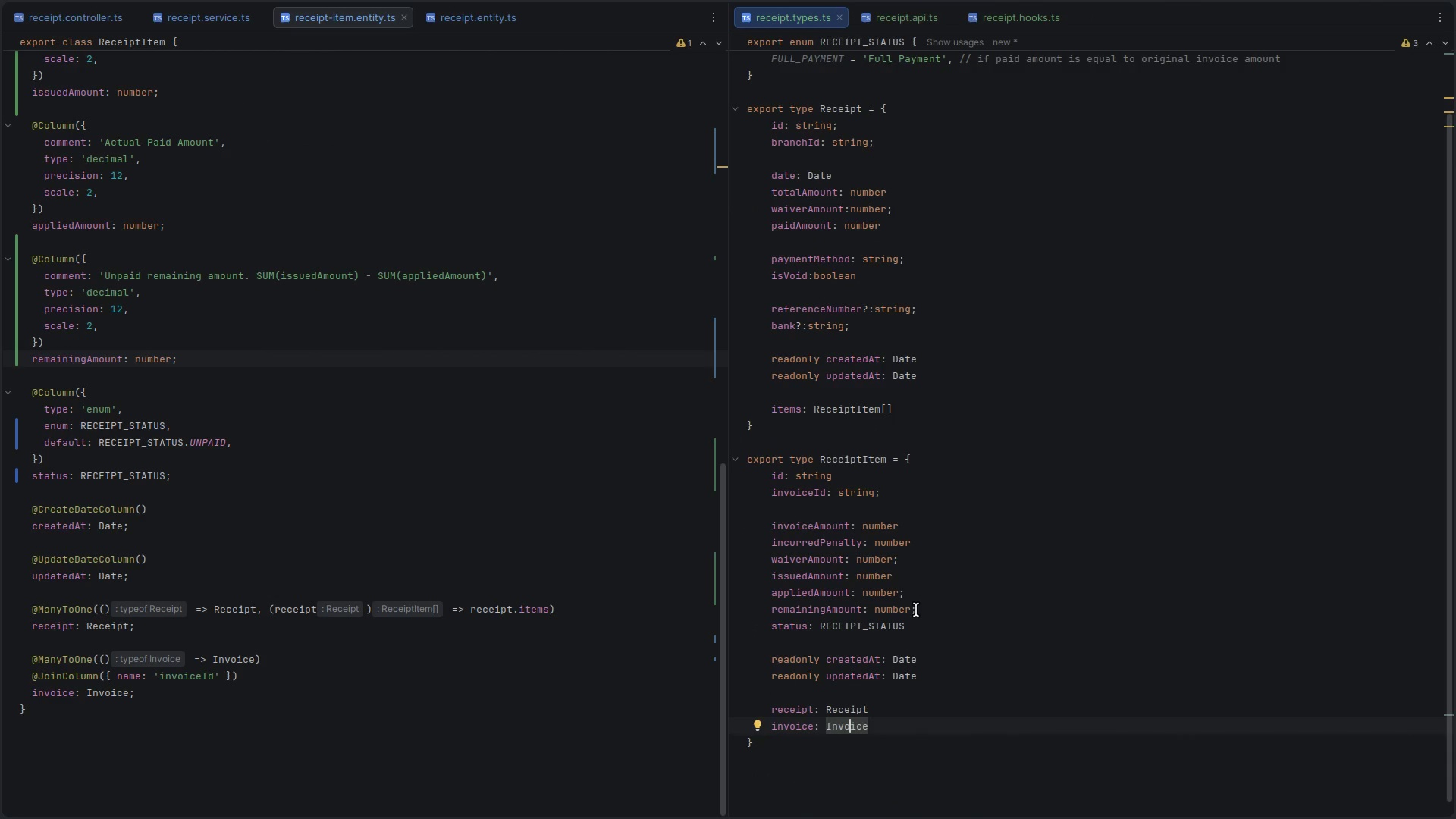 
scroll: coordinate [916, 610], scroll_direction: down, amount: 4.0
 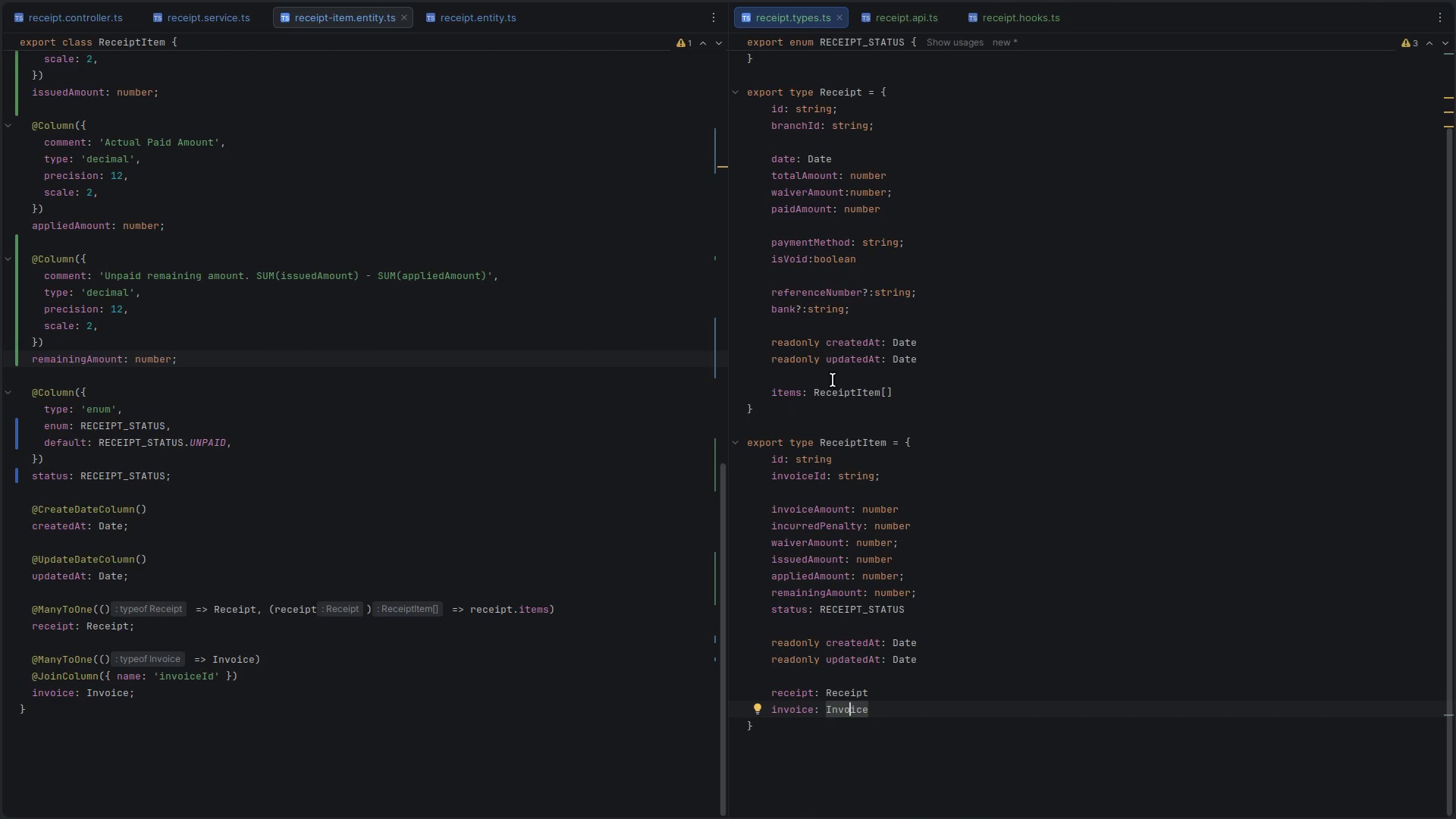 
left_click([825, 378])
 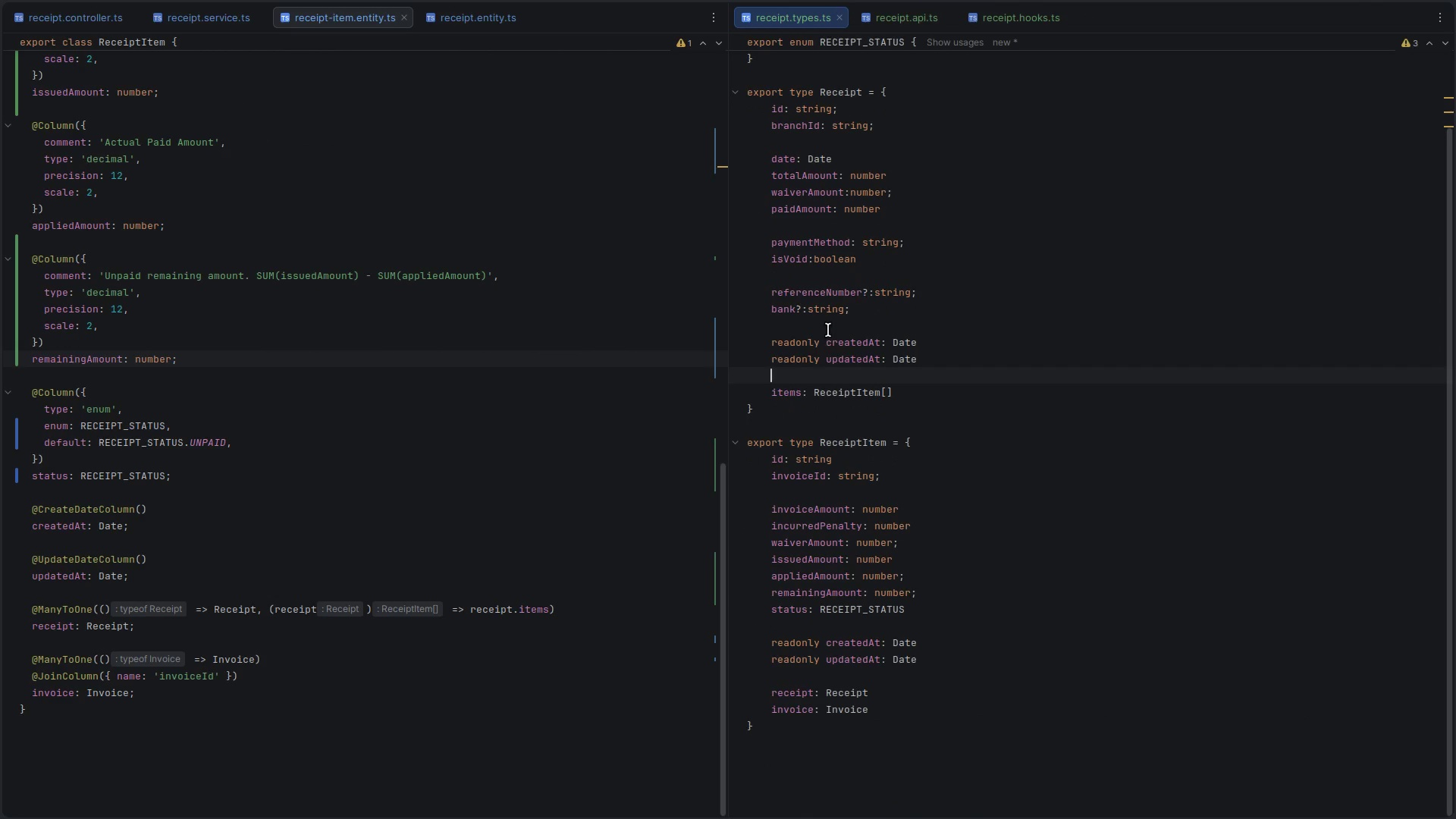 
left_click([828, 330])
 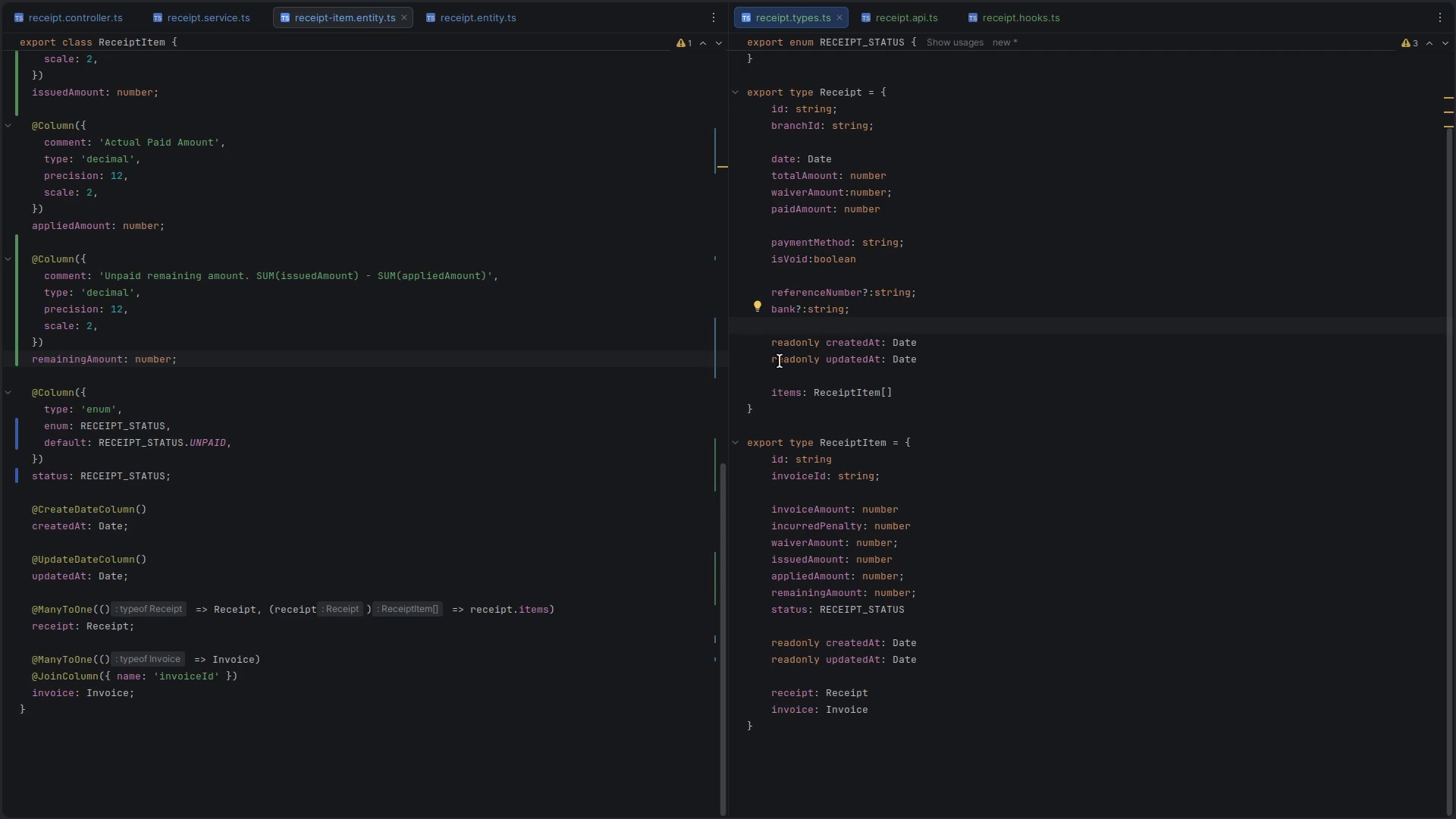 
left_click([789, 262])
 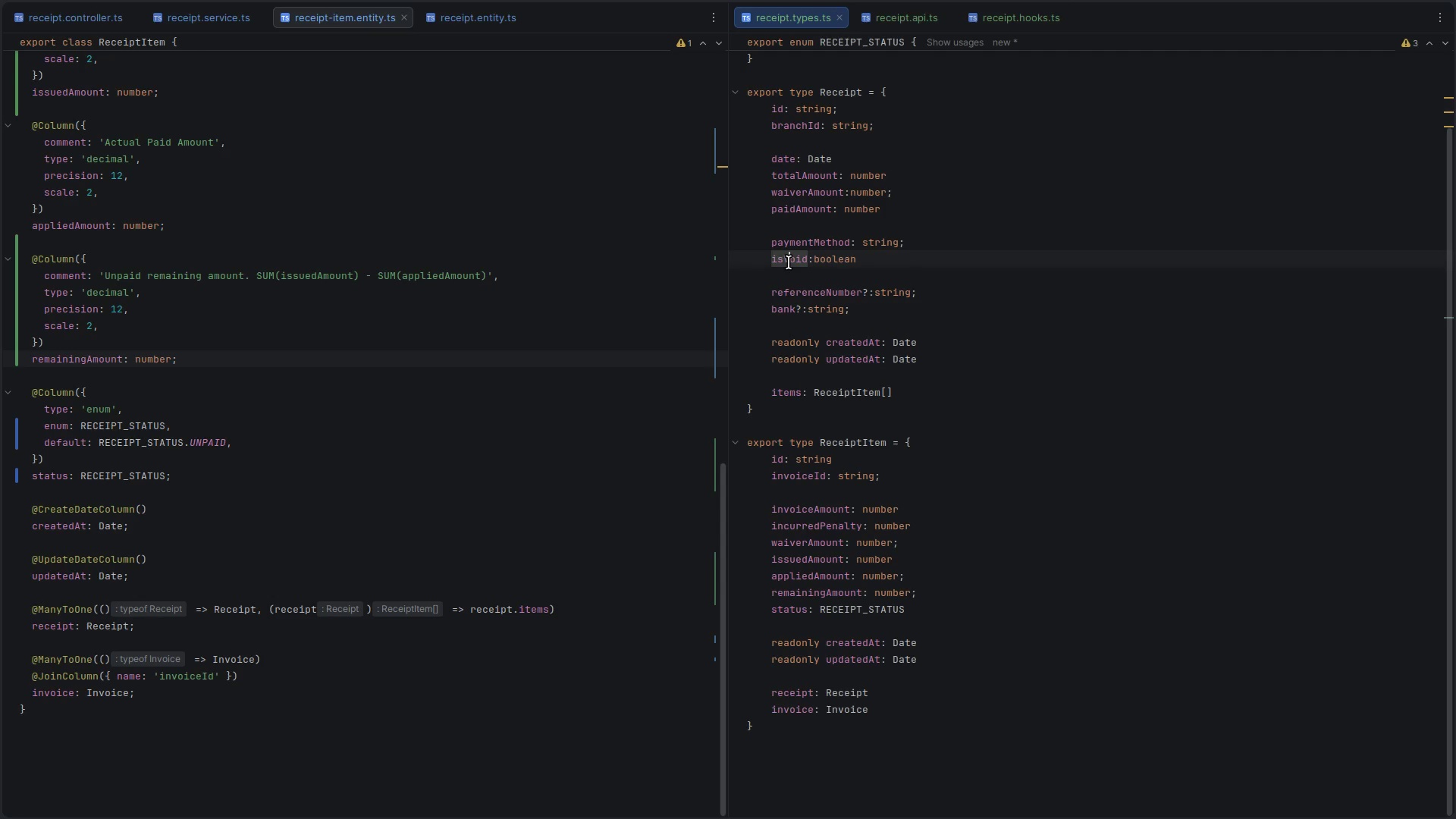 
left_click([789, 262])
 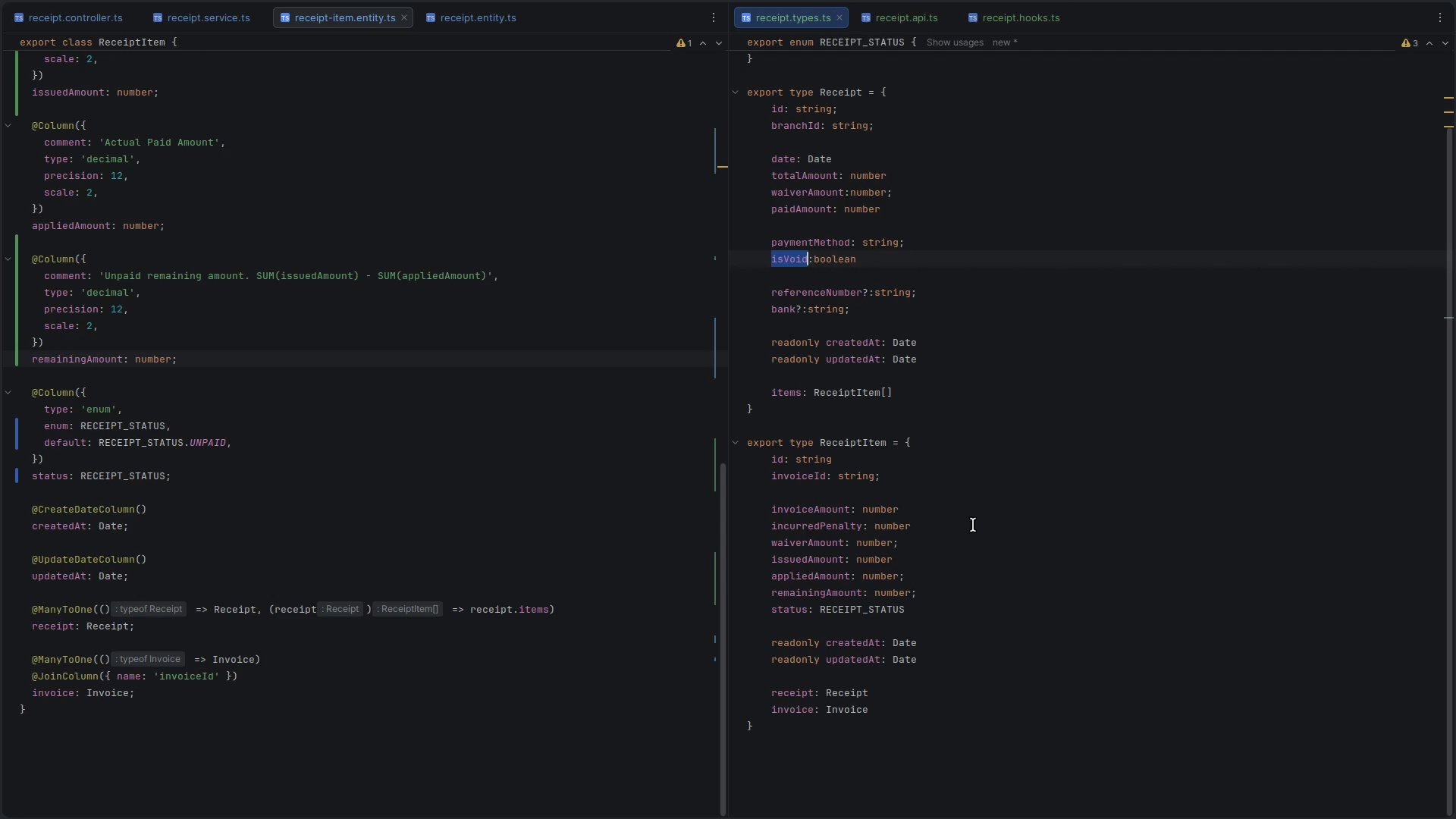 
scroll: coordinate [353, 480], scroll_direction: up, amount: 18.0
 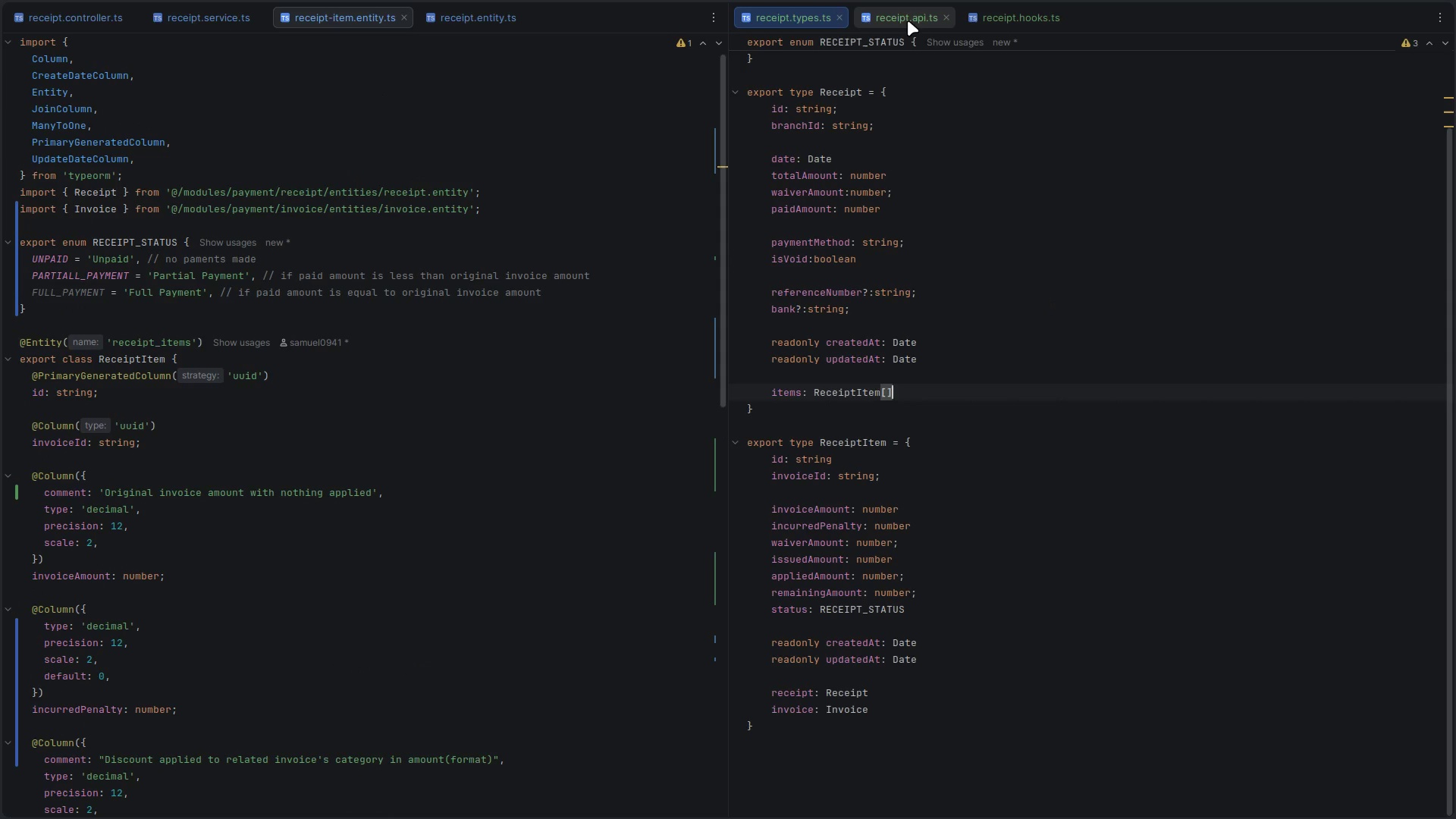 
left_click([907, 18])
 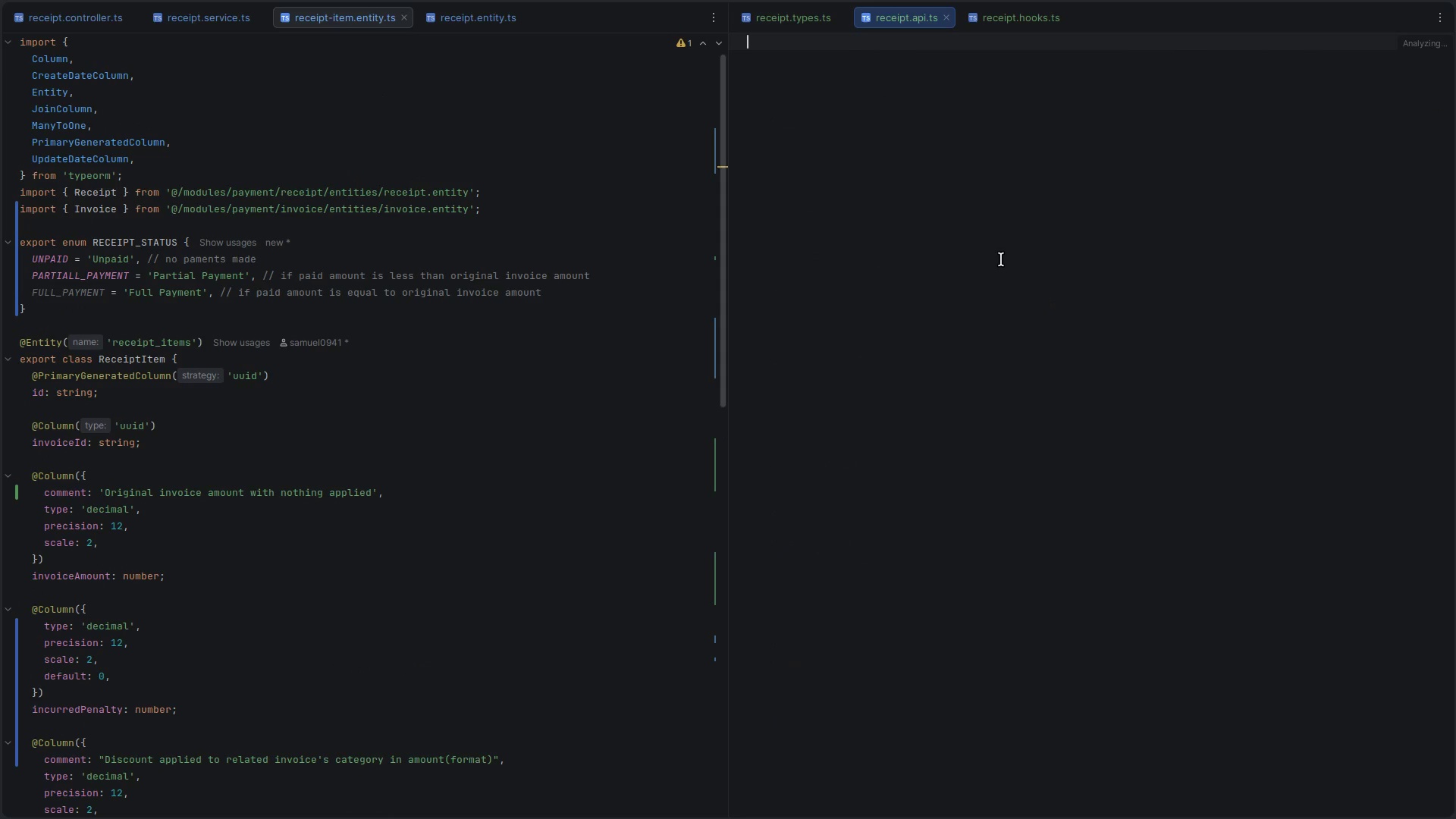 
left_click([1014, 283])
 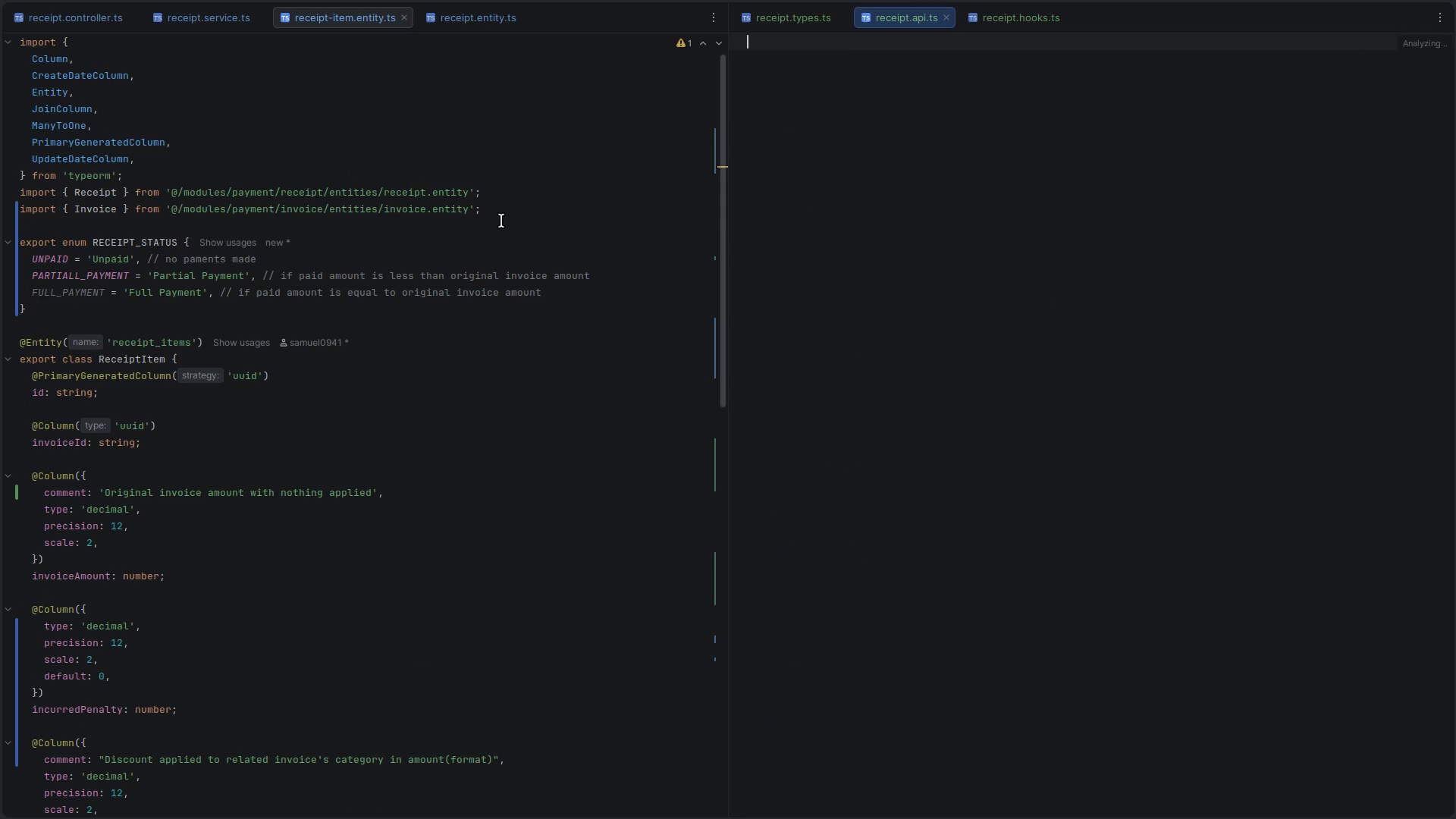 
left_click([494, 218])
 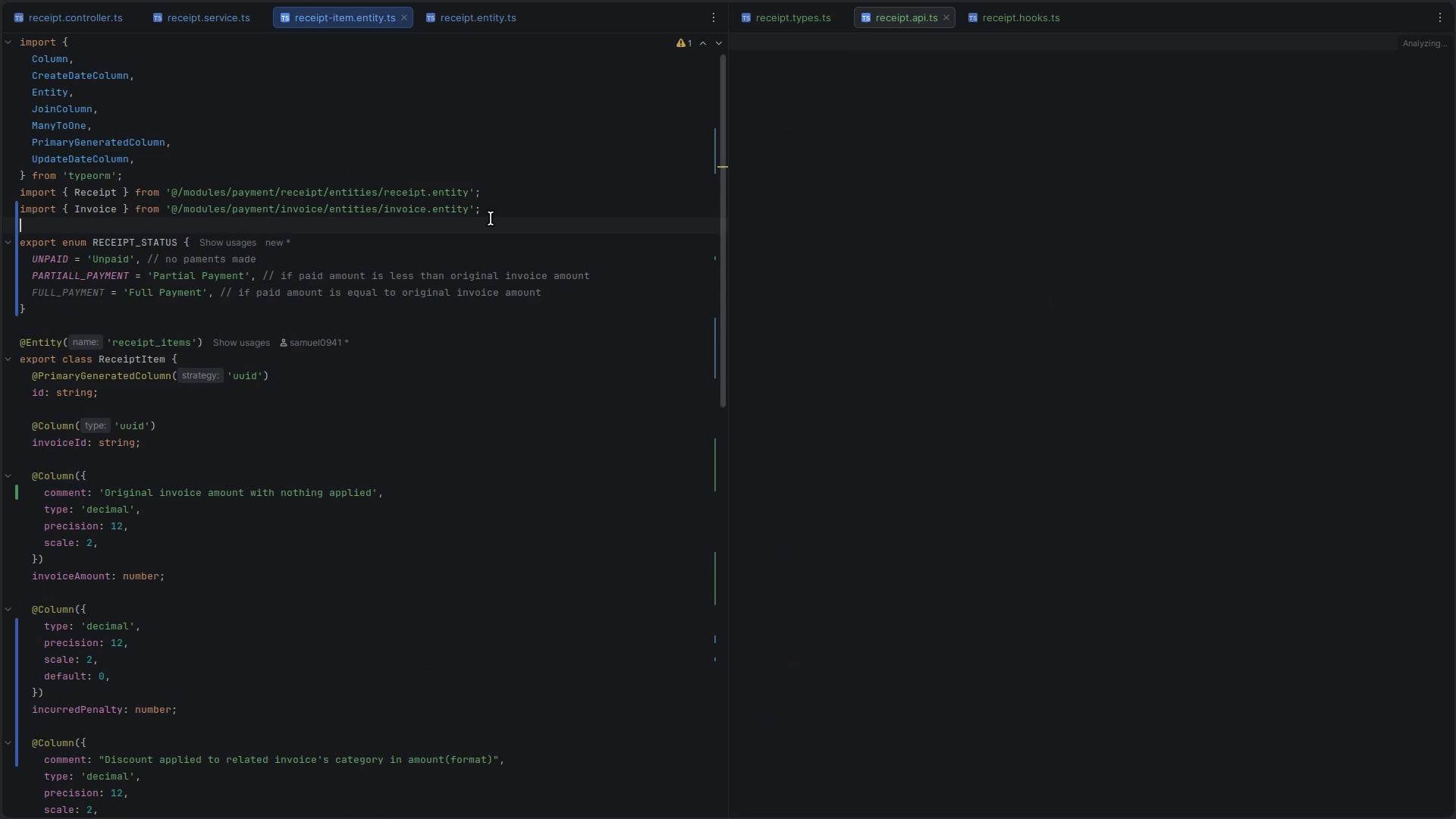 
key(Control+P)
 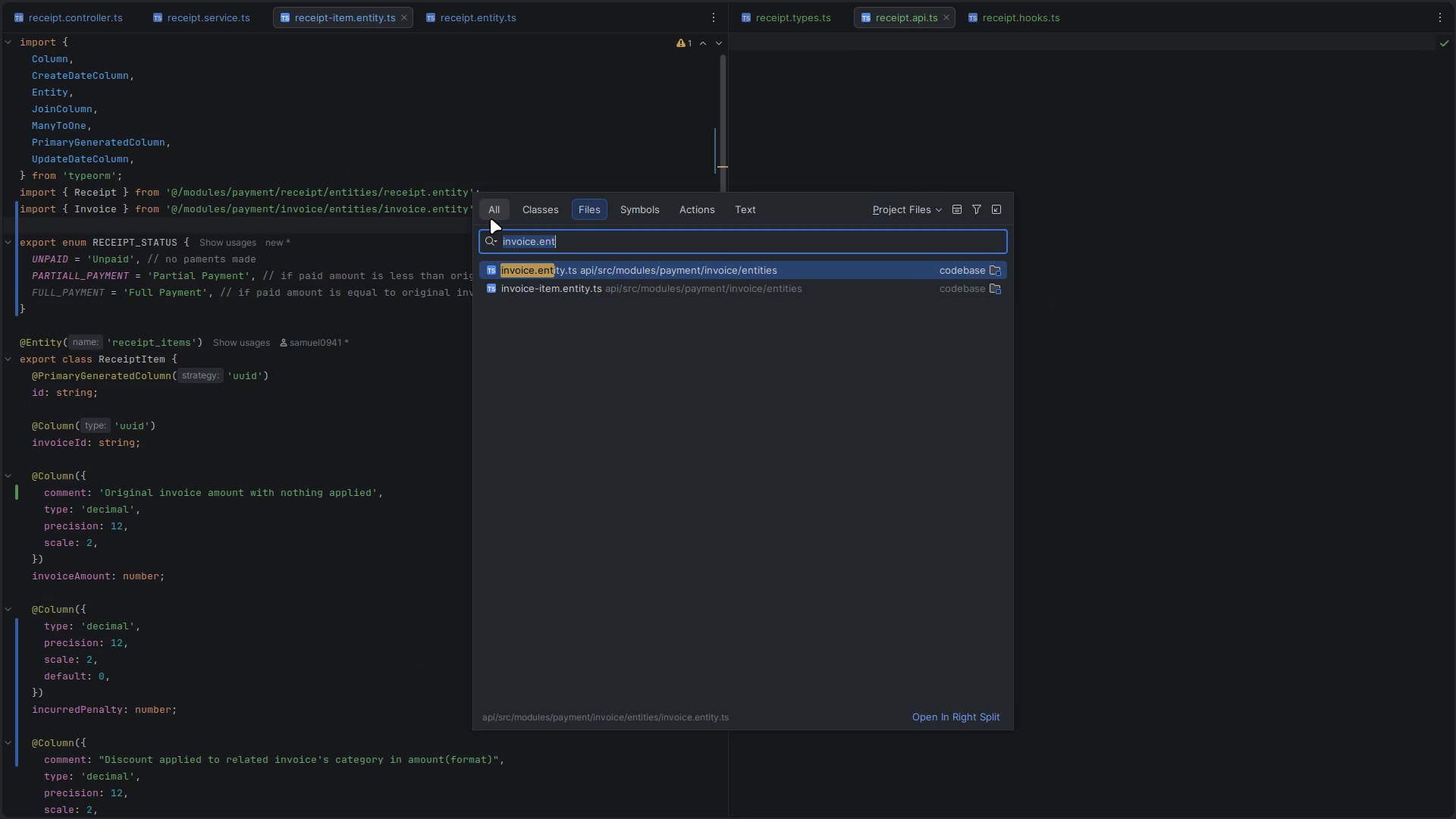 
type(invoi.ap)
 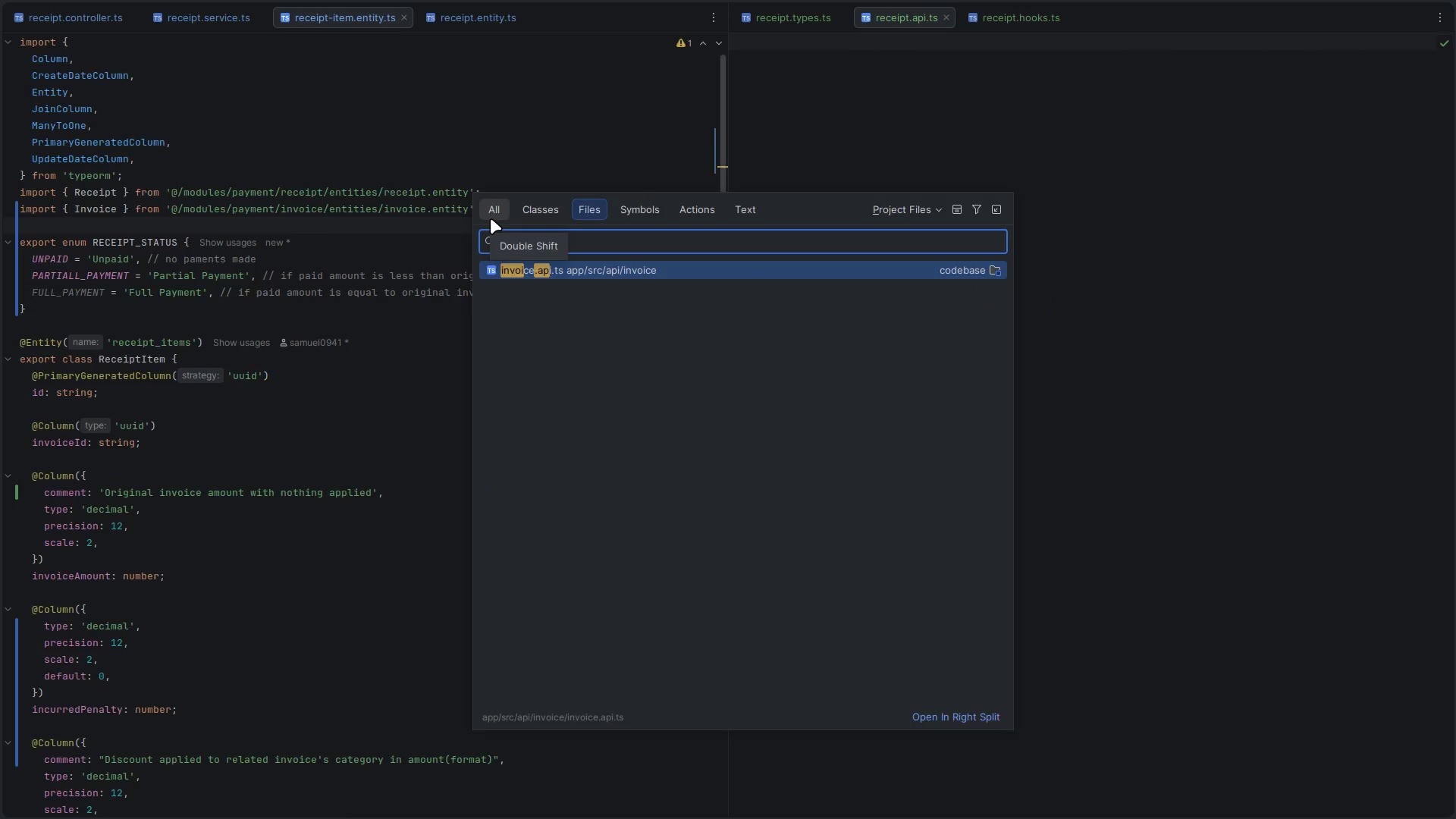 
key(Enter)
 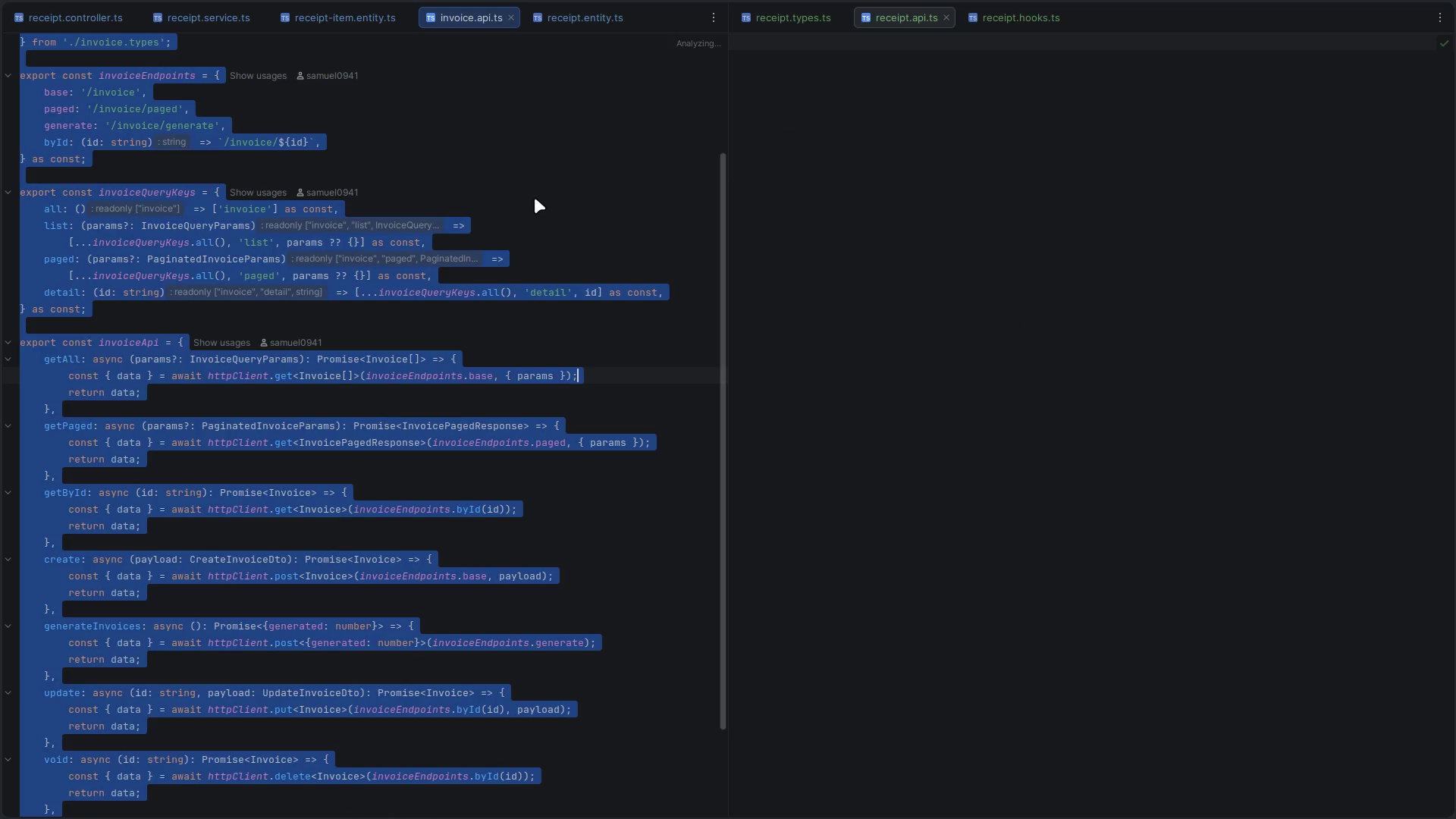 
left_click([519, 208])
 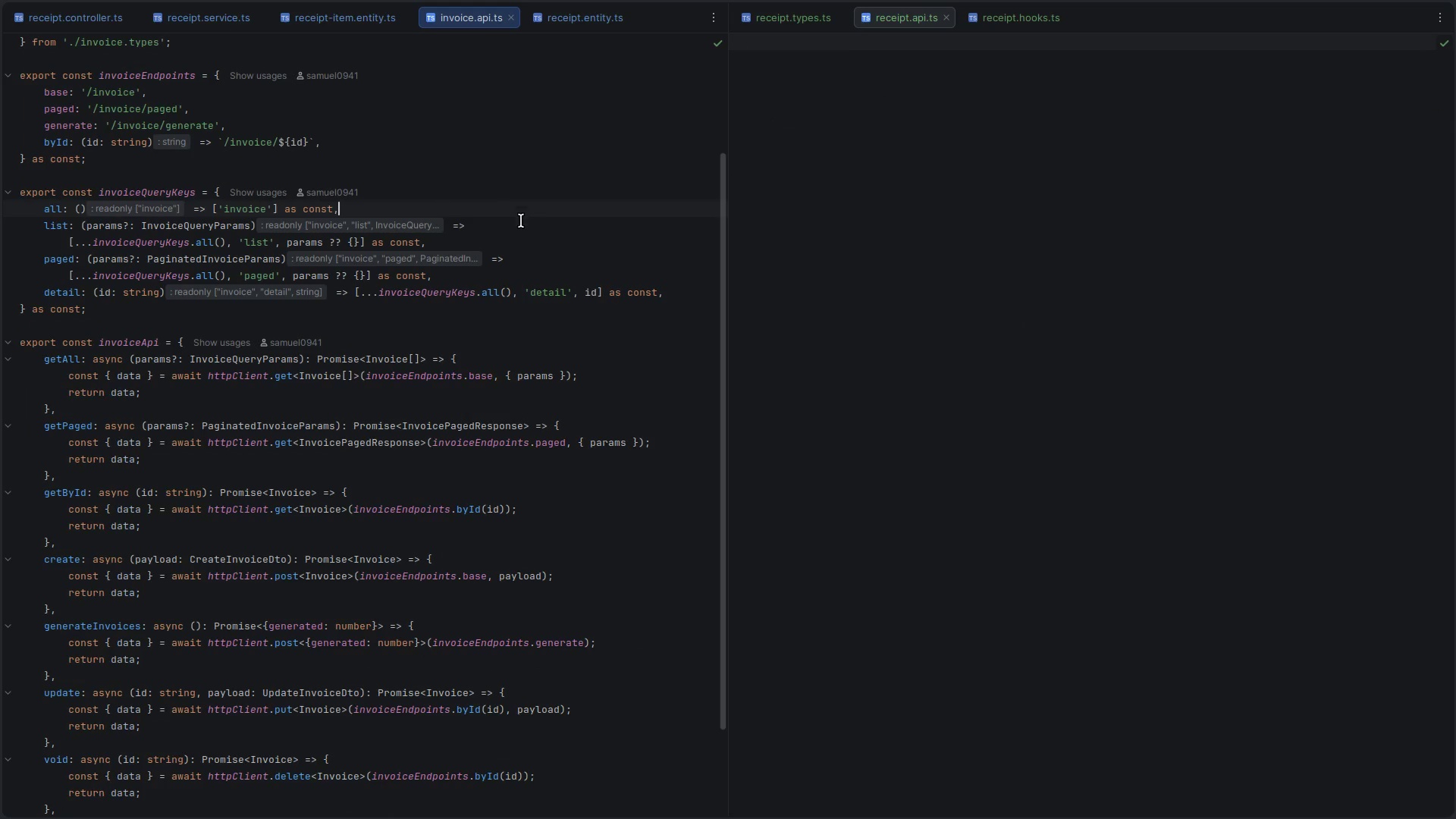 
key(Control+A)
 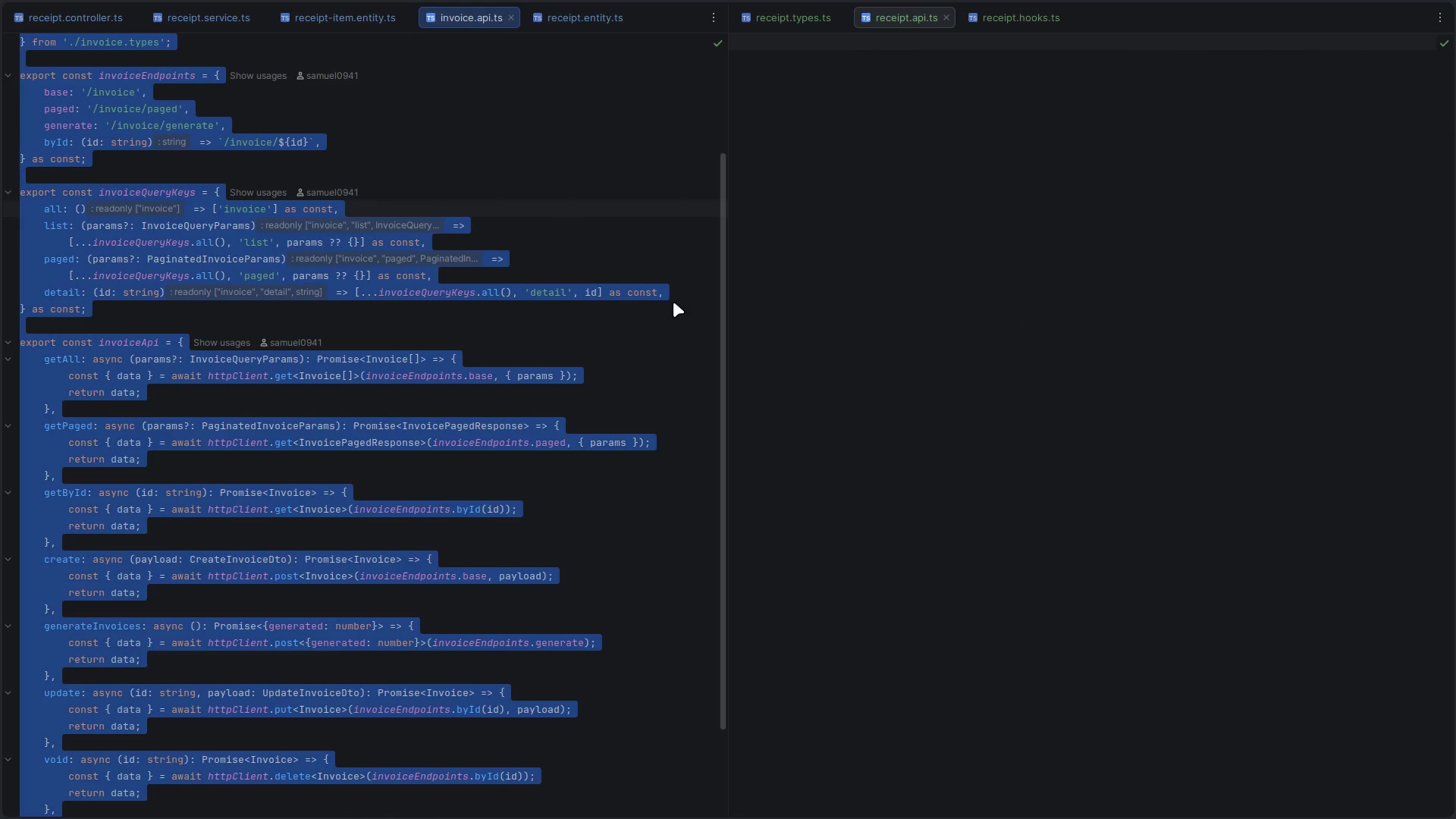 
key(Control+C)
 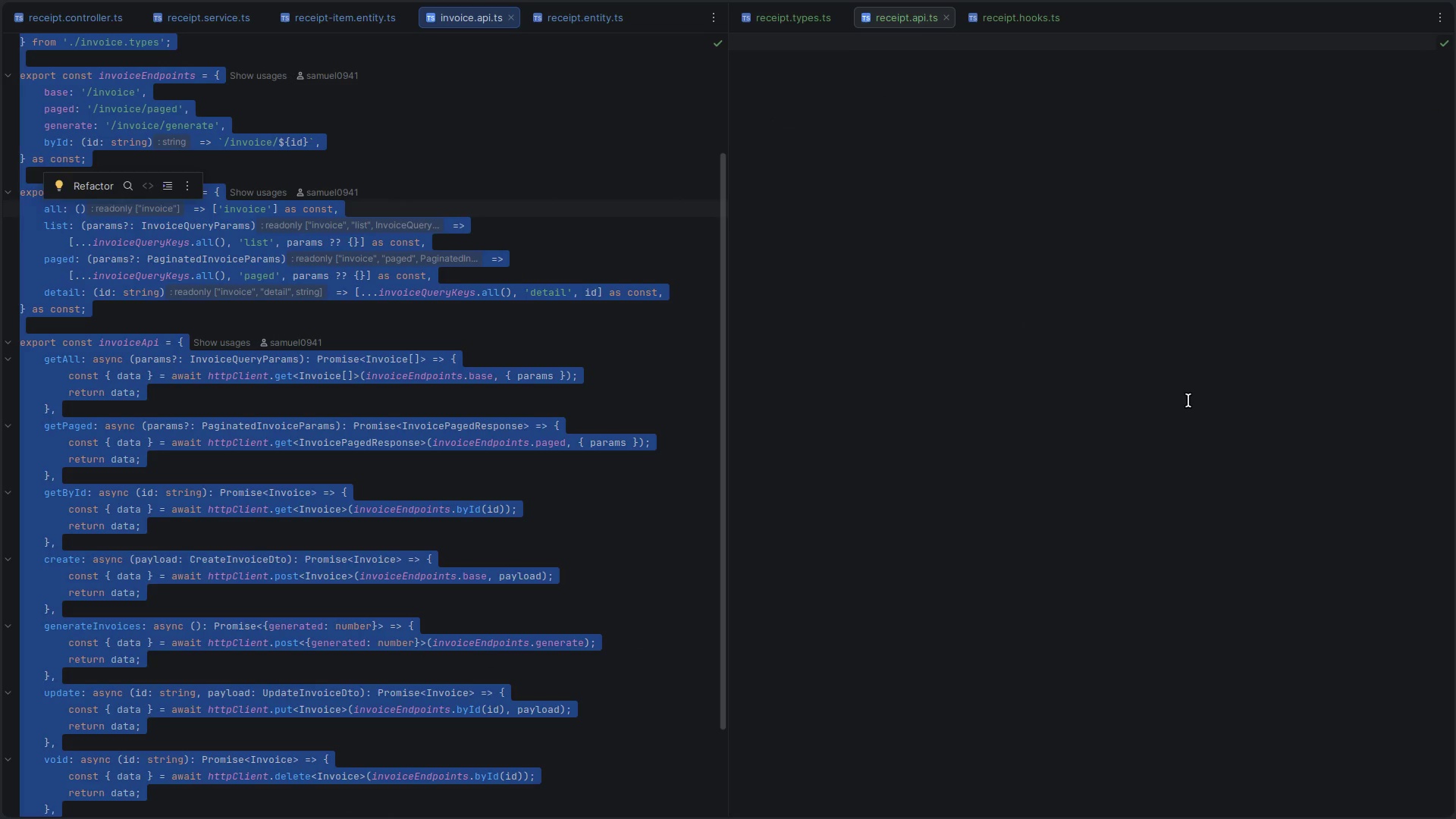 
left_click([1188, 400])
 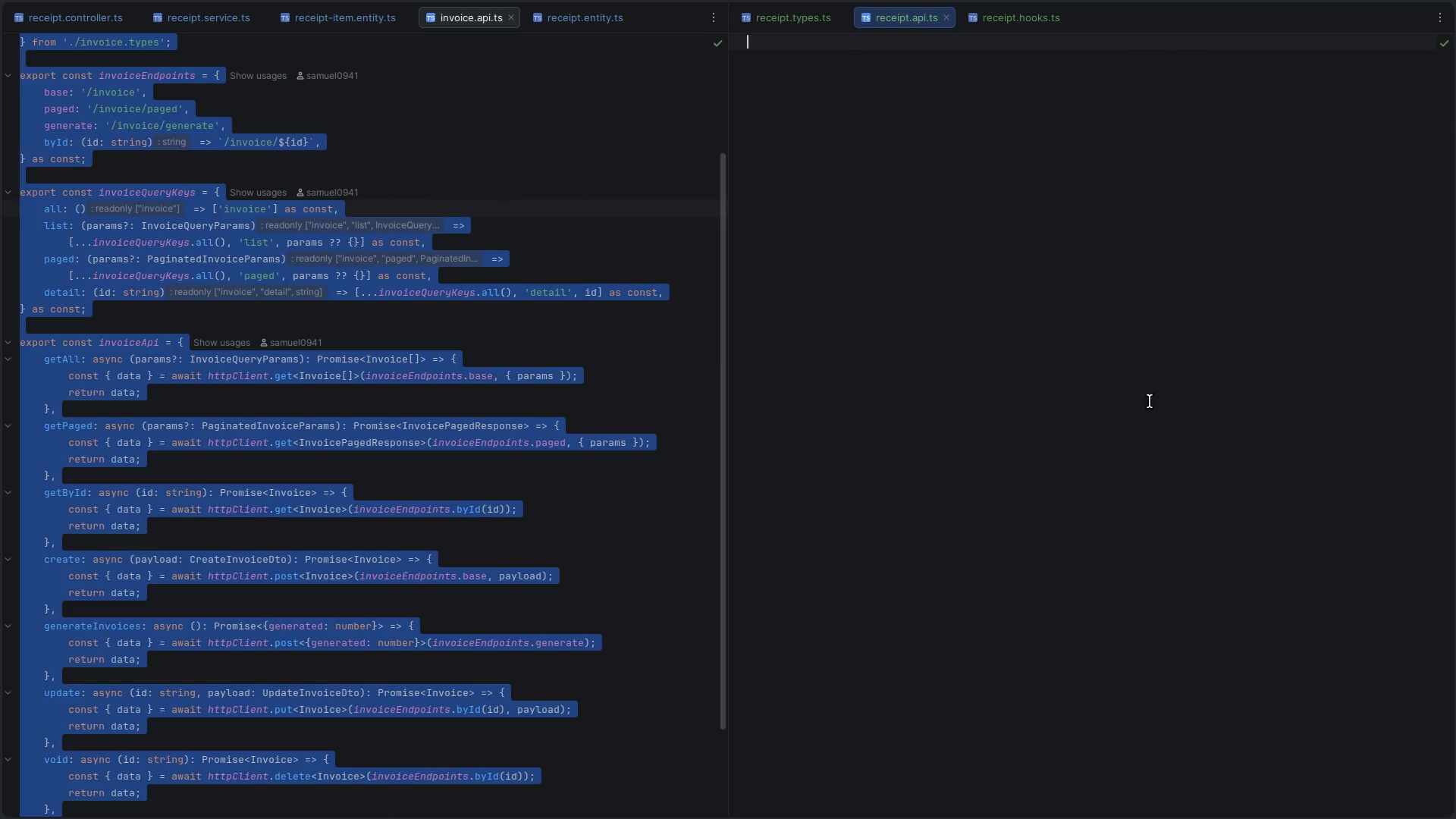 
key(Control+V)
 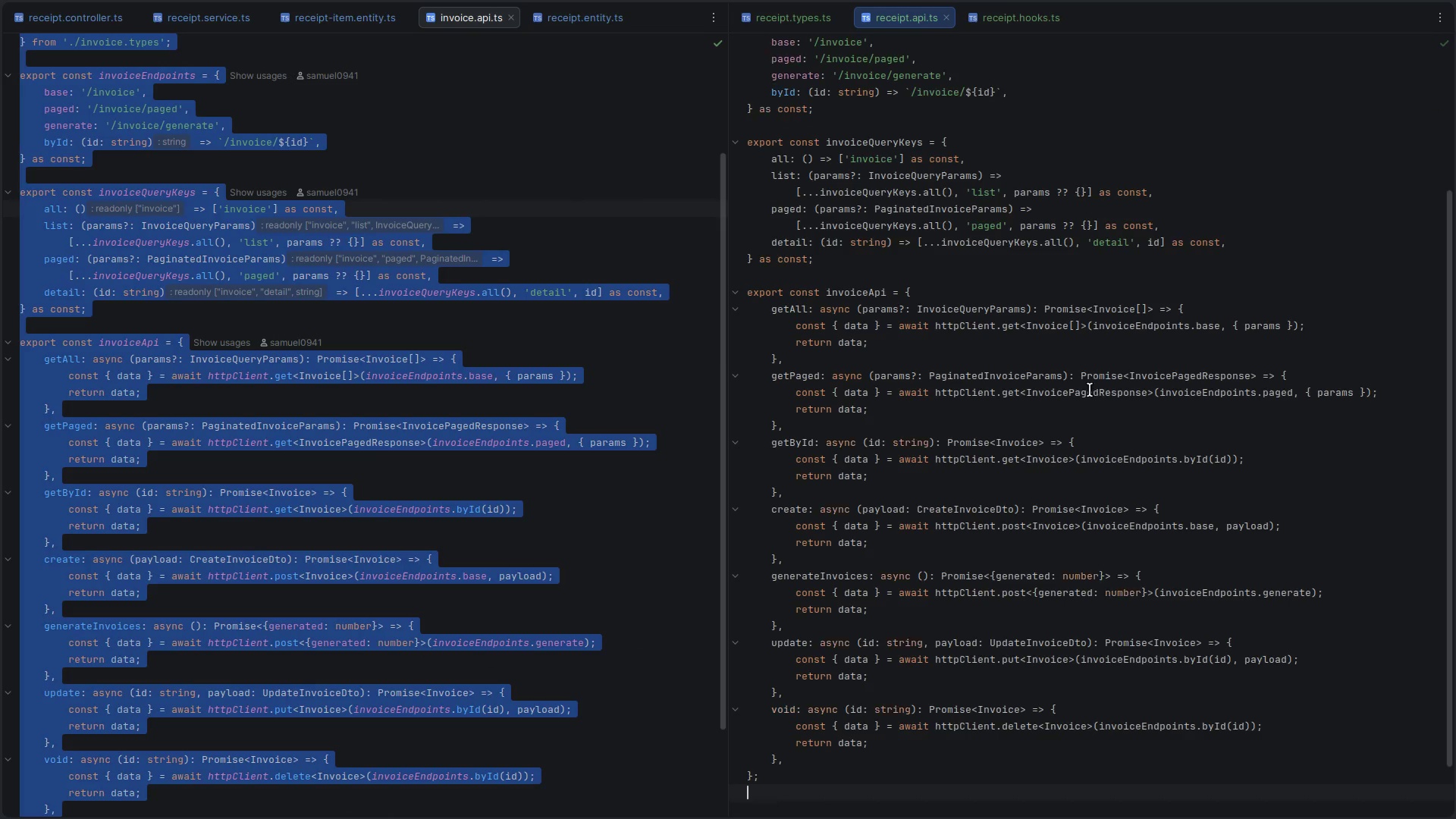 
scroll: coordinate [1067, 383], scroll_direction: up, amount: 10.0
 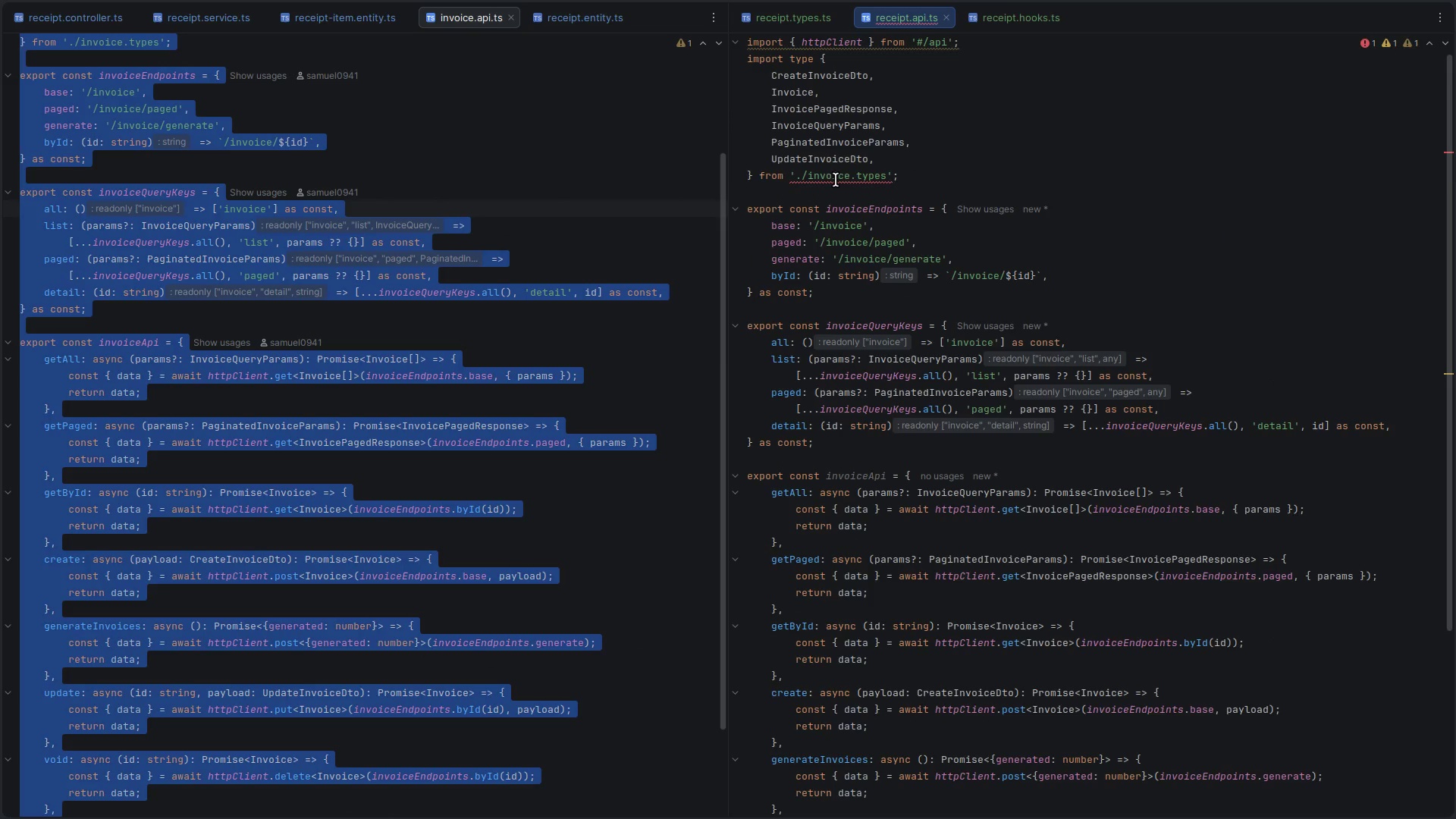 
double_click([836, 180])
 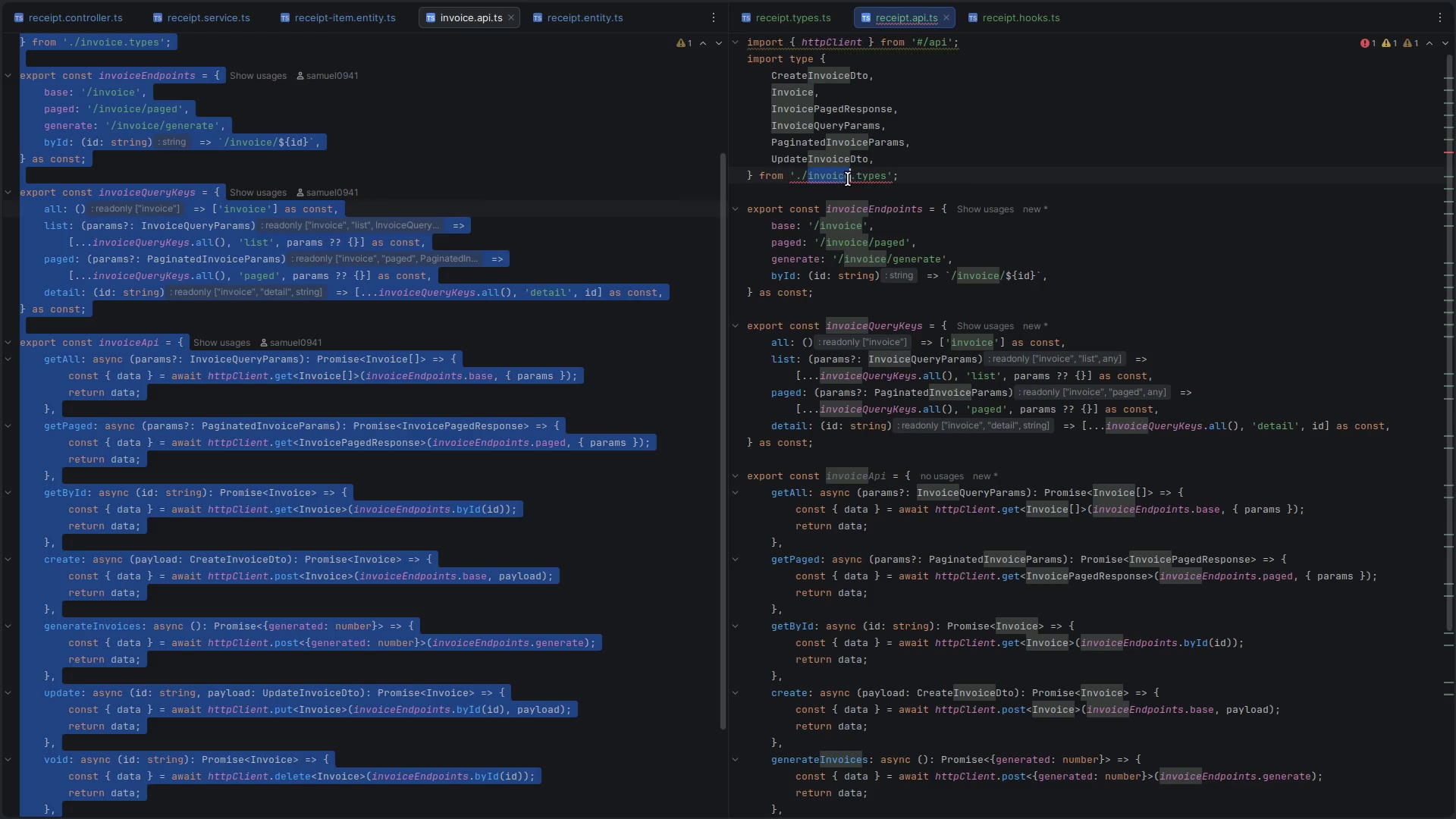 
hold_key(key=D, duration=1.5)
 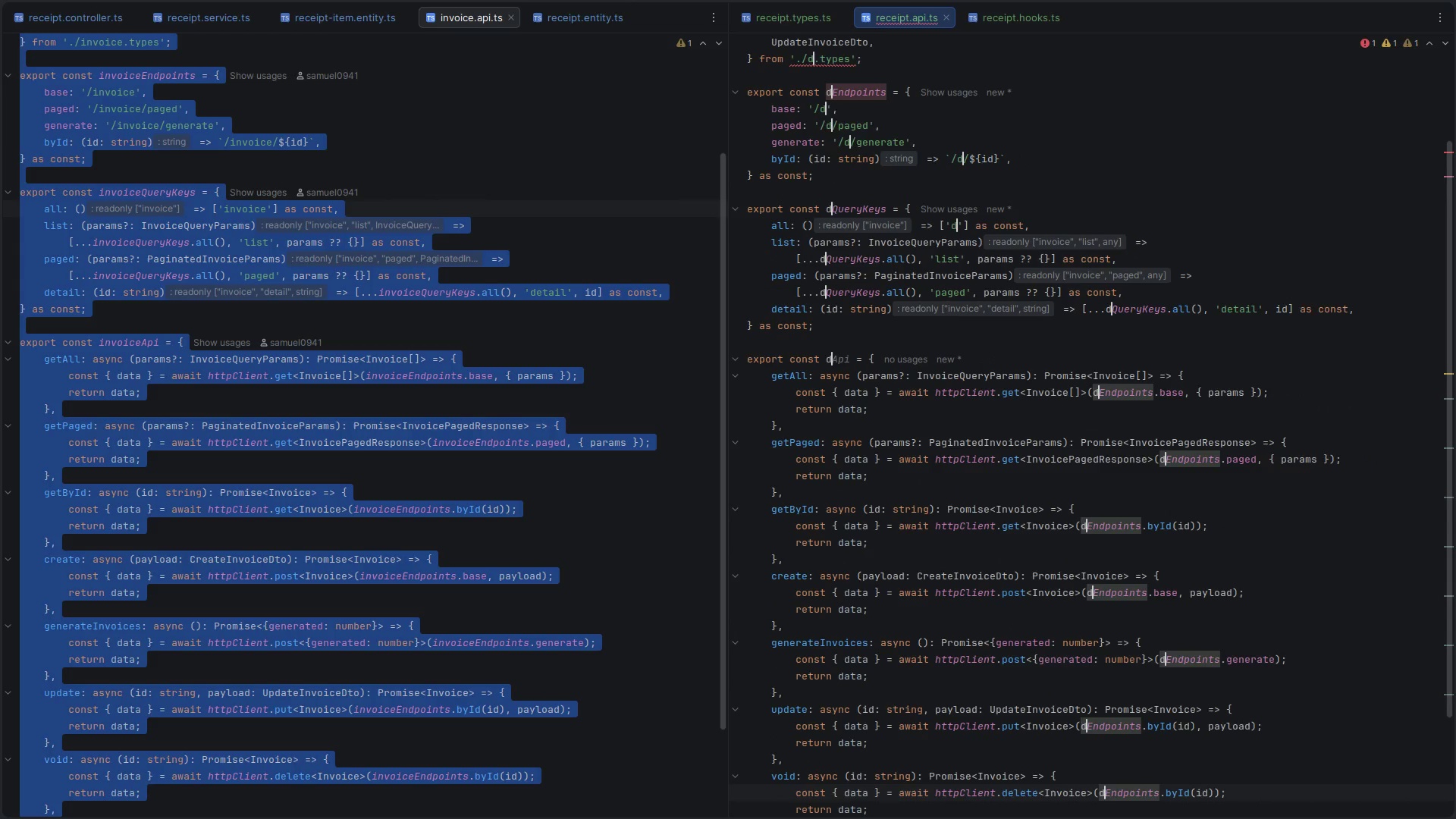 
key(Control+D)
 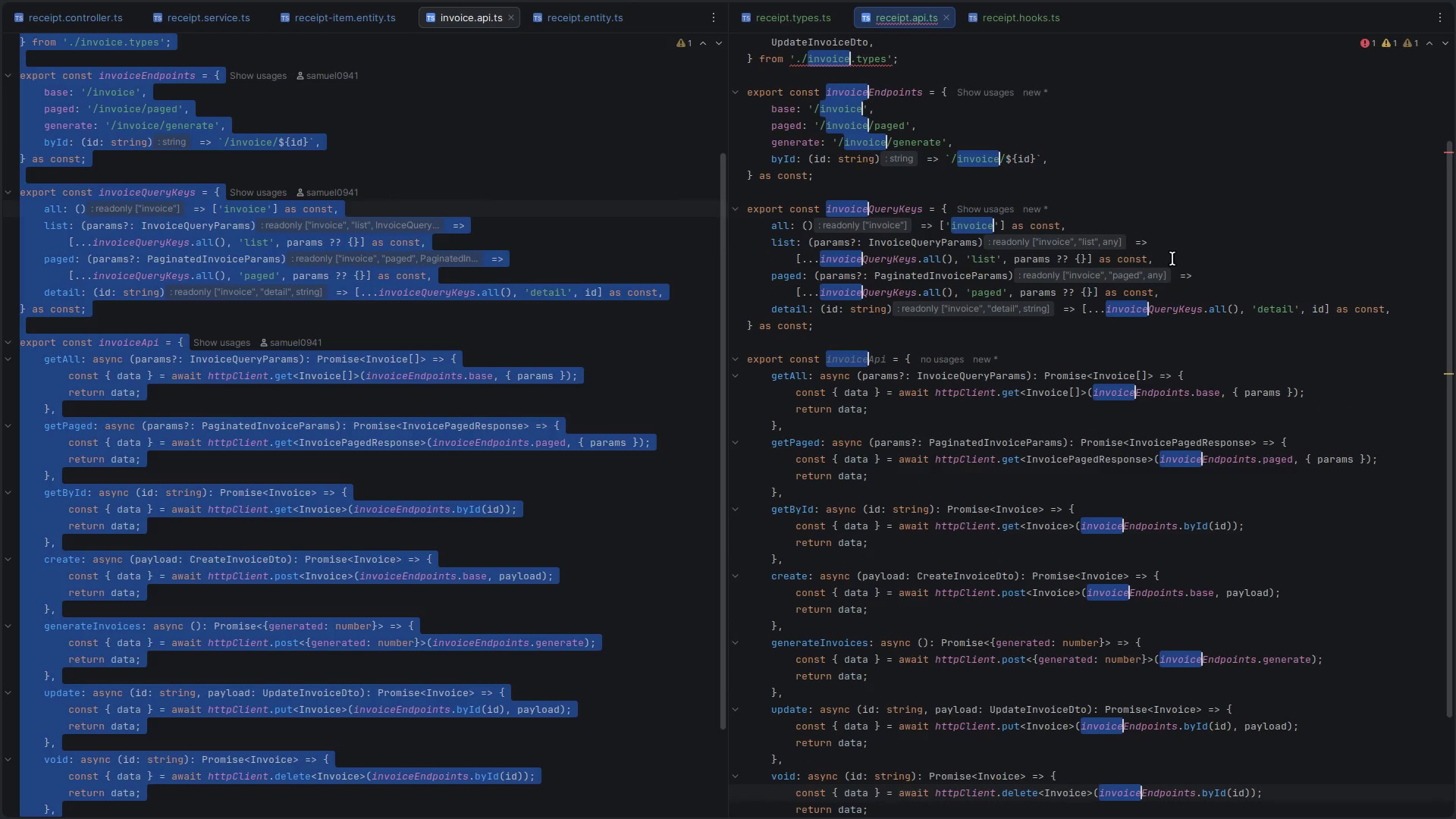 
key(Control+D)
 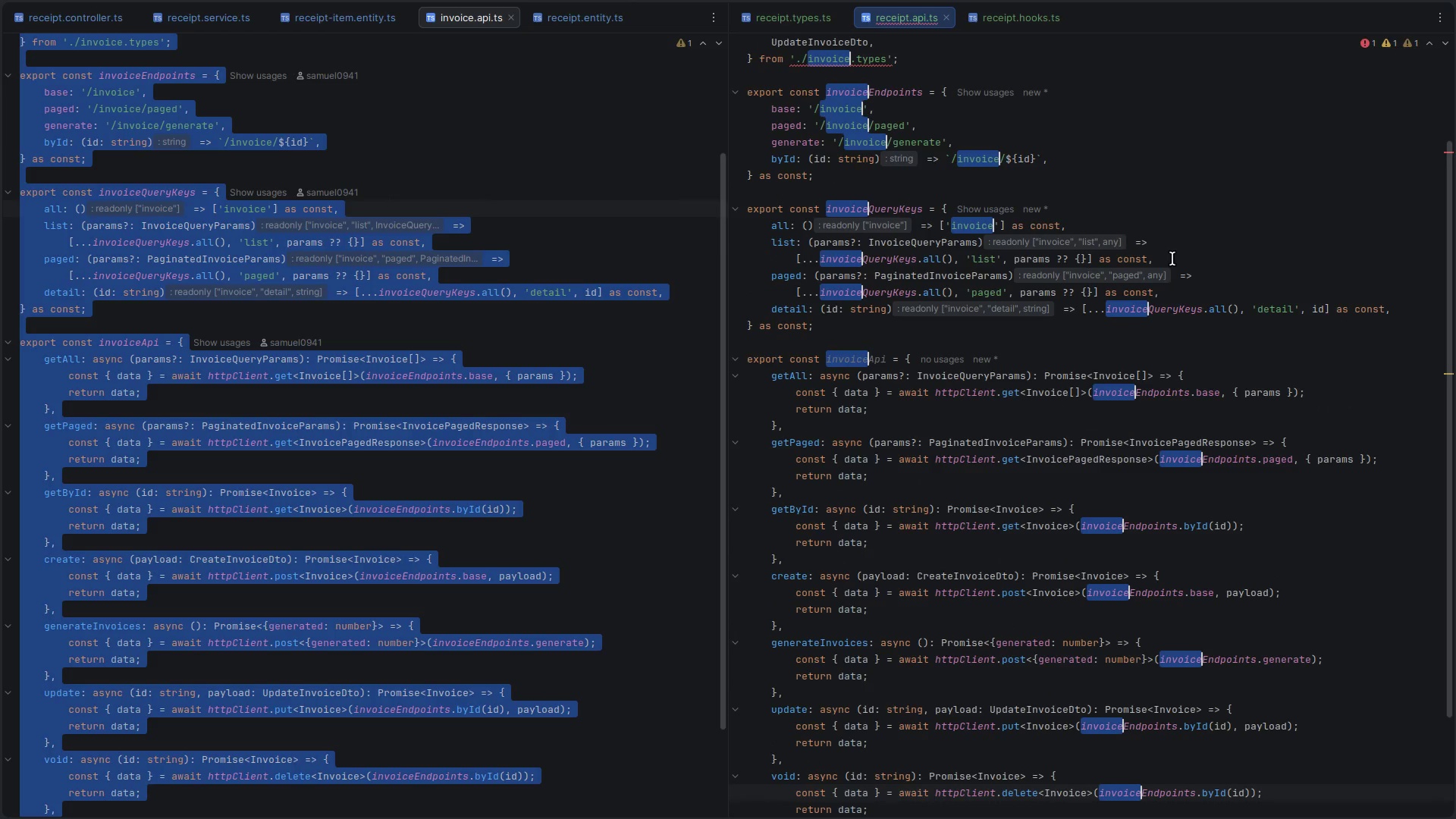 
key(Control+D)
 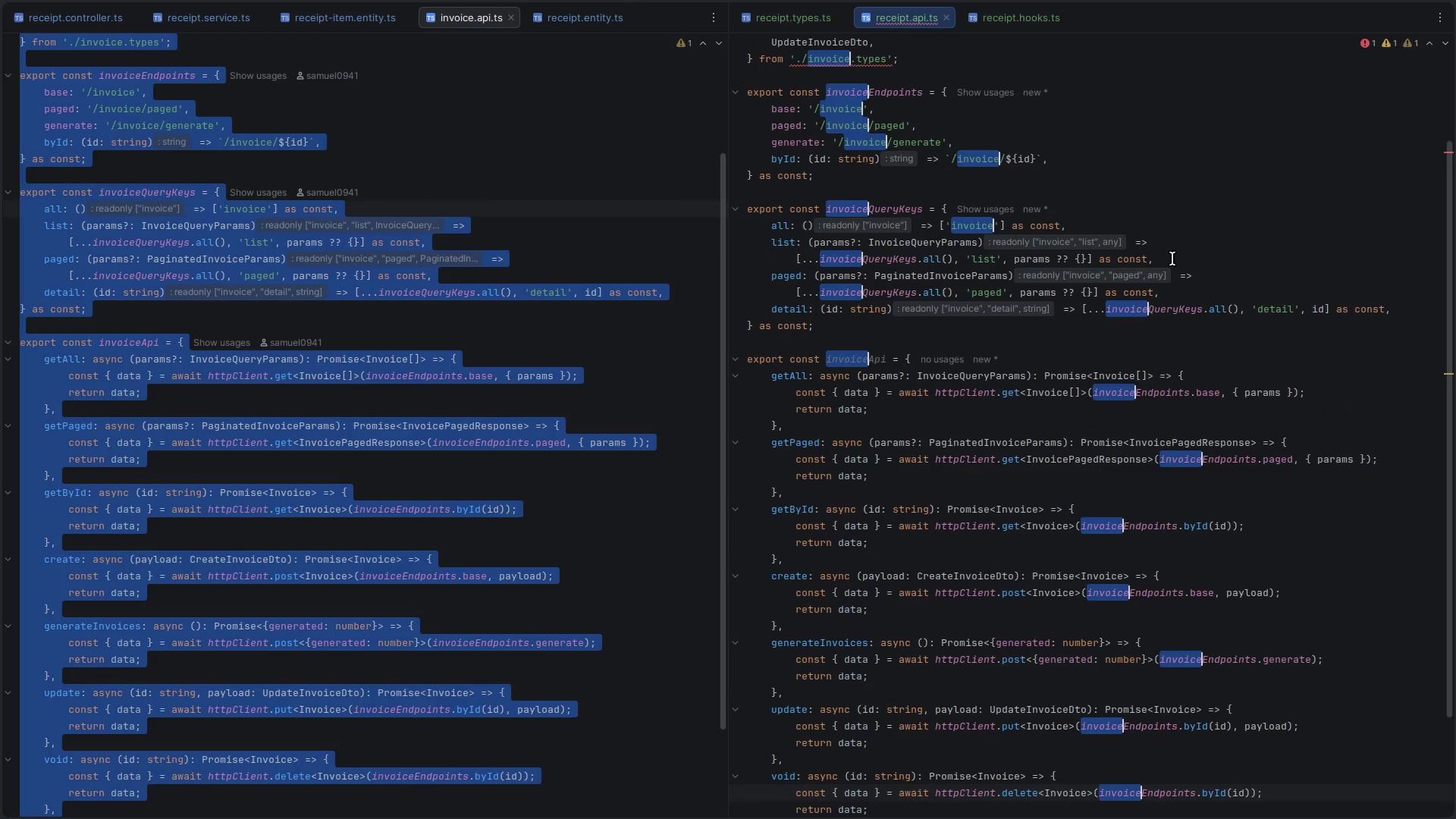 
key(Control+D)
 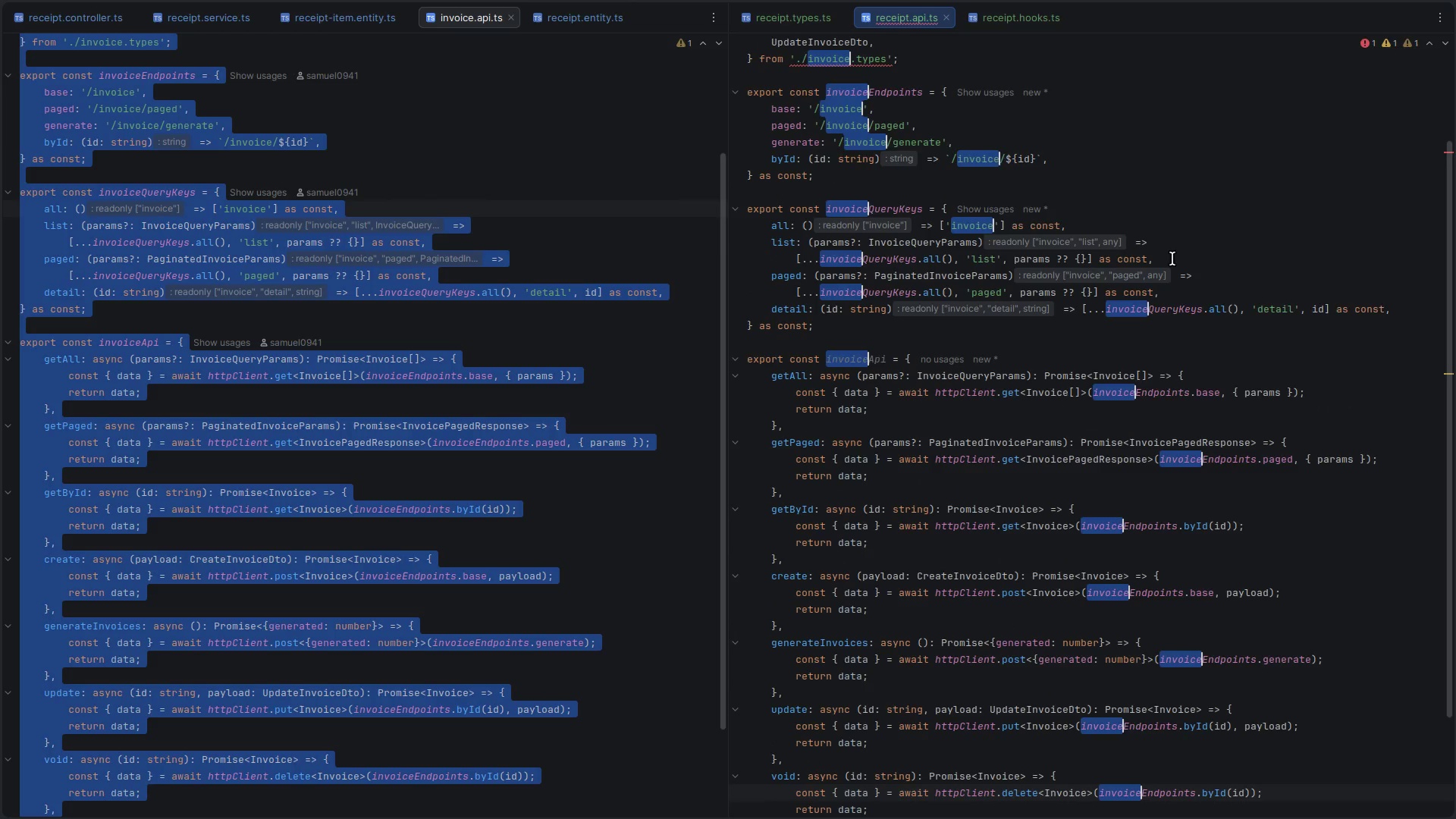 
key(Control+D)
 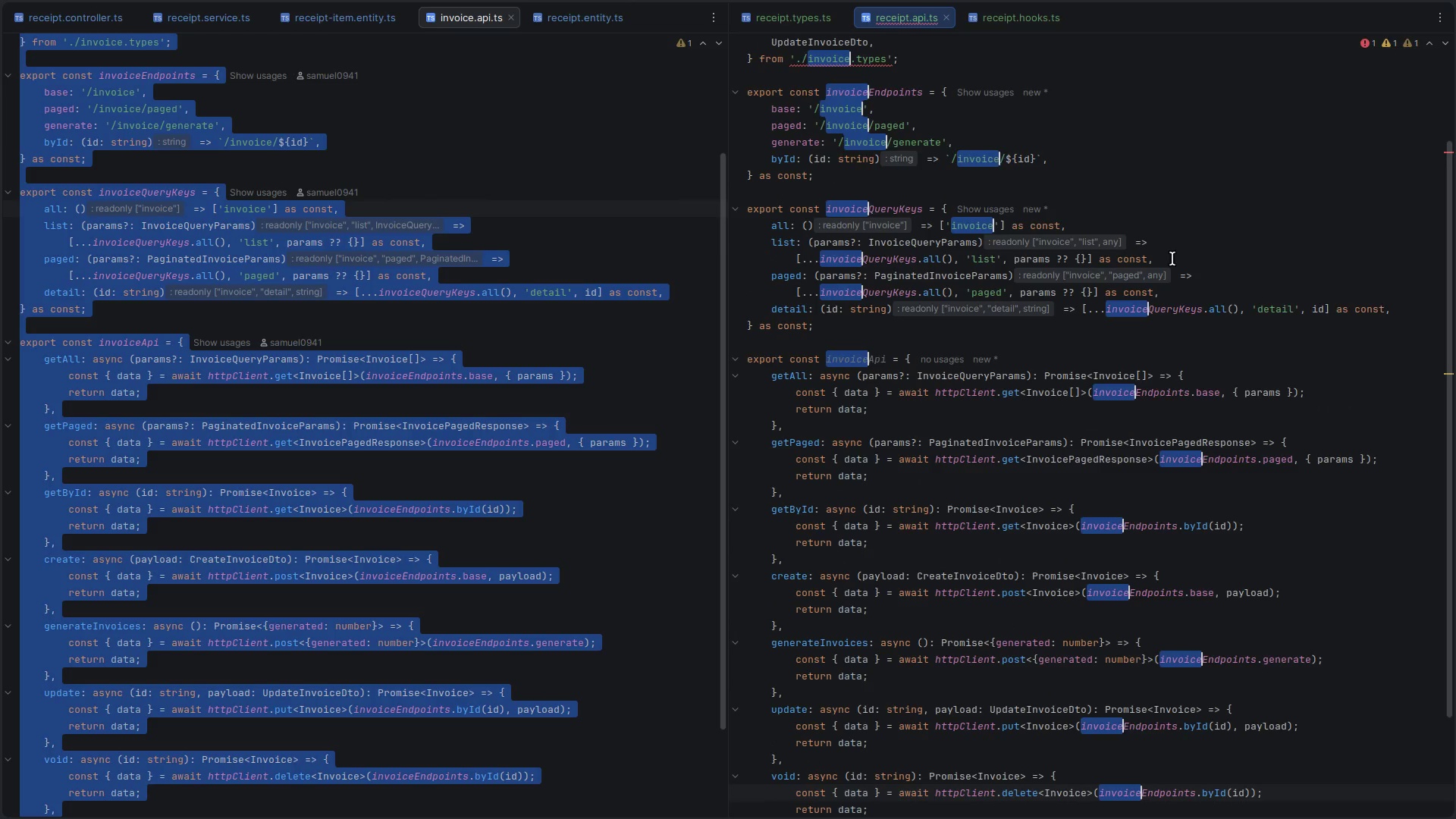 
type(dreceipt)
 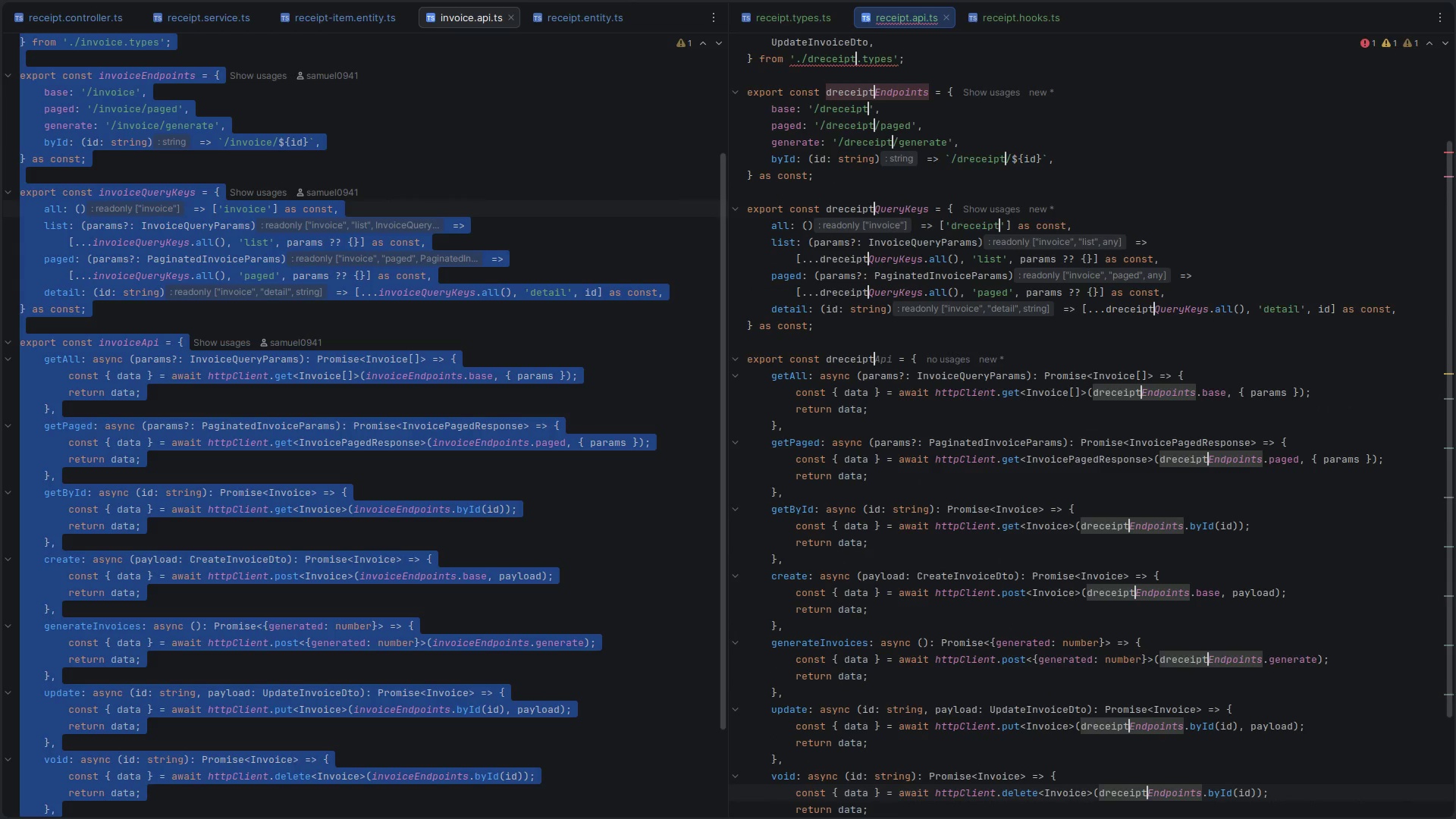 
key(Control+Z)
 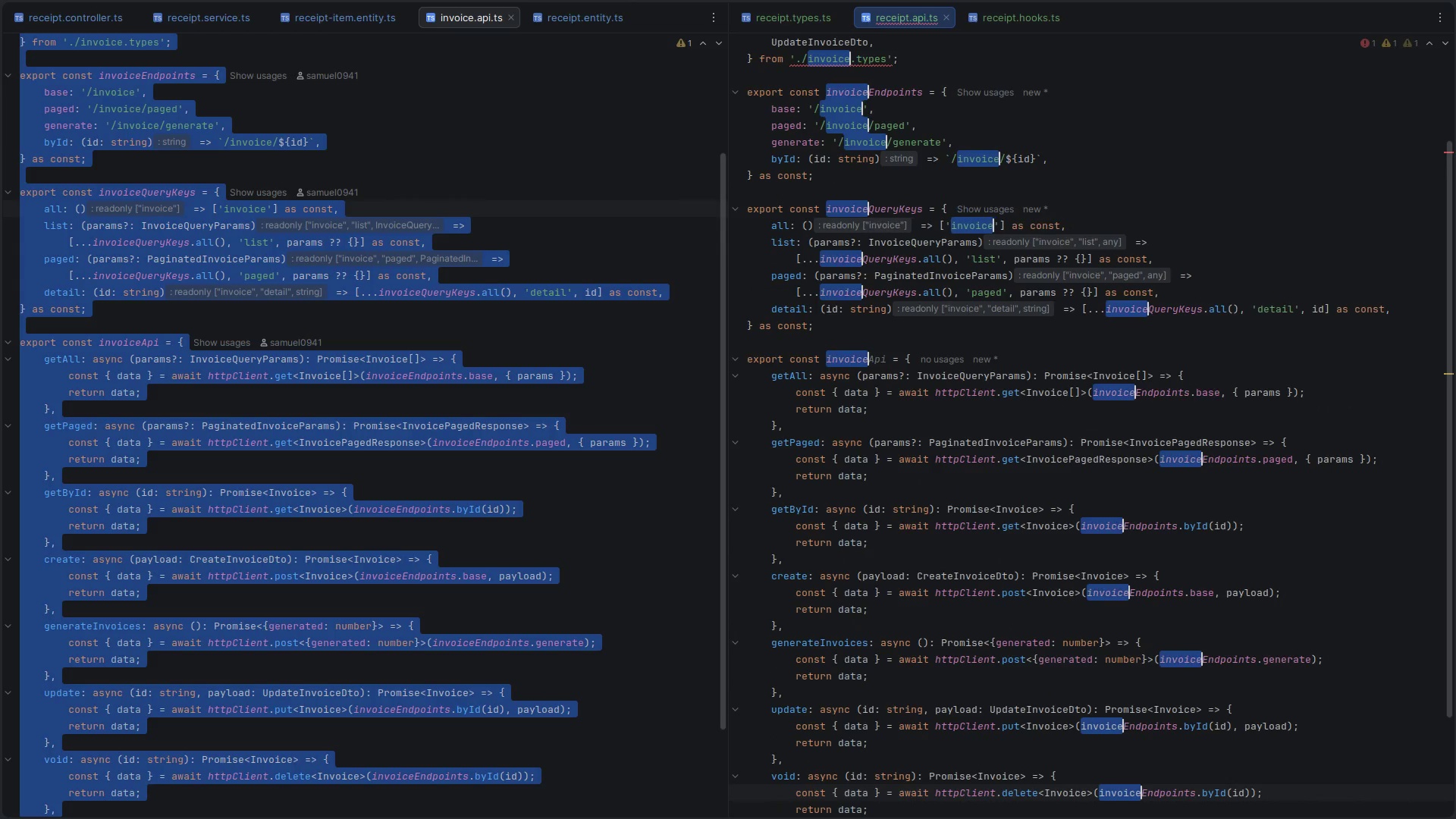 
type(receipt)
 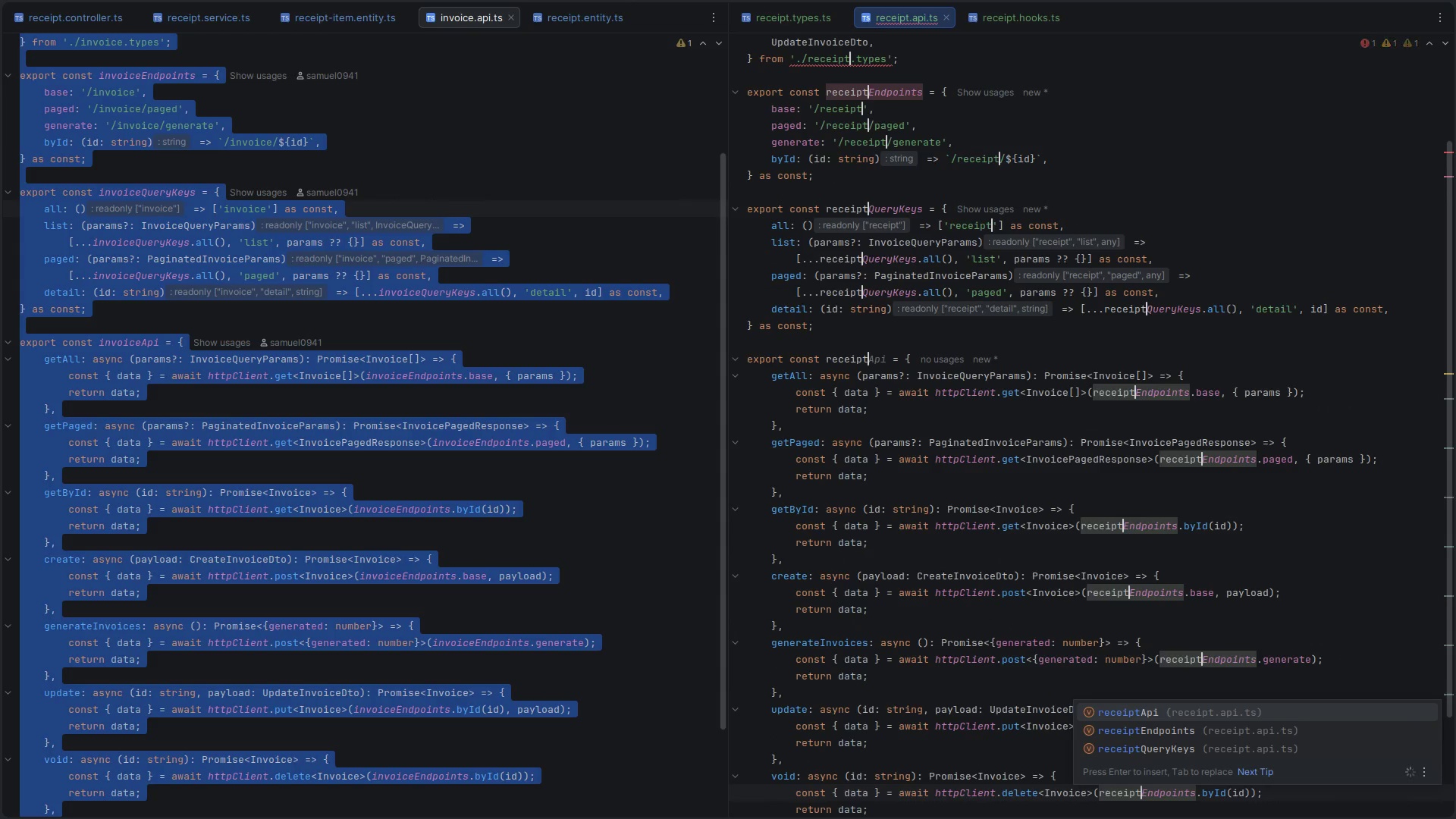 
scroll: coordinate [996, 277], scroll_direction: up, amount: 9.0
 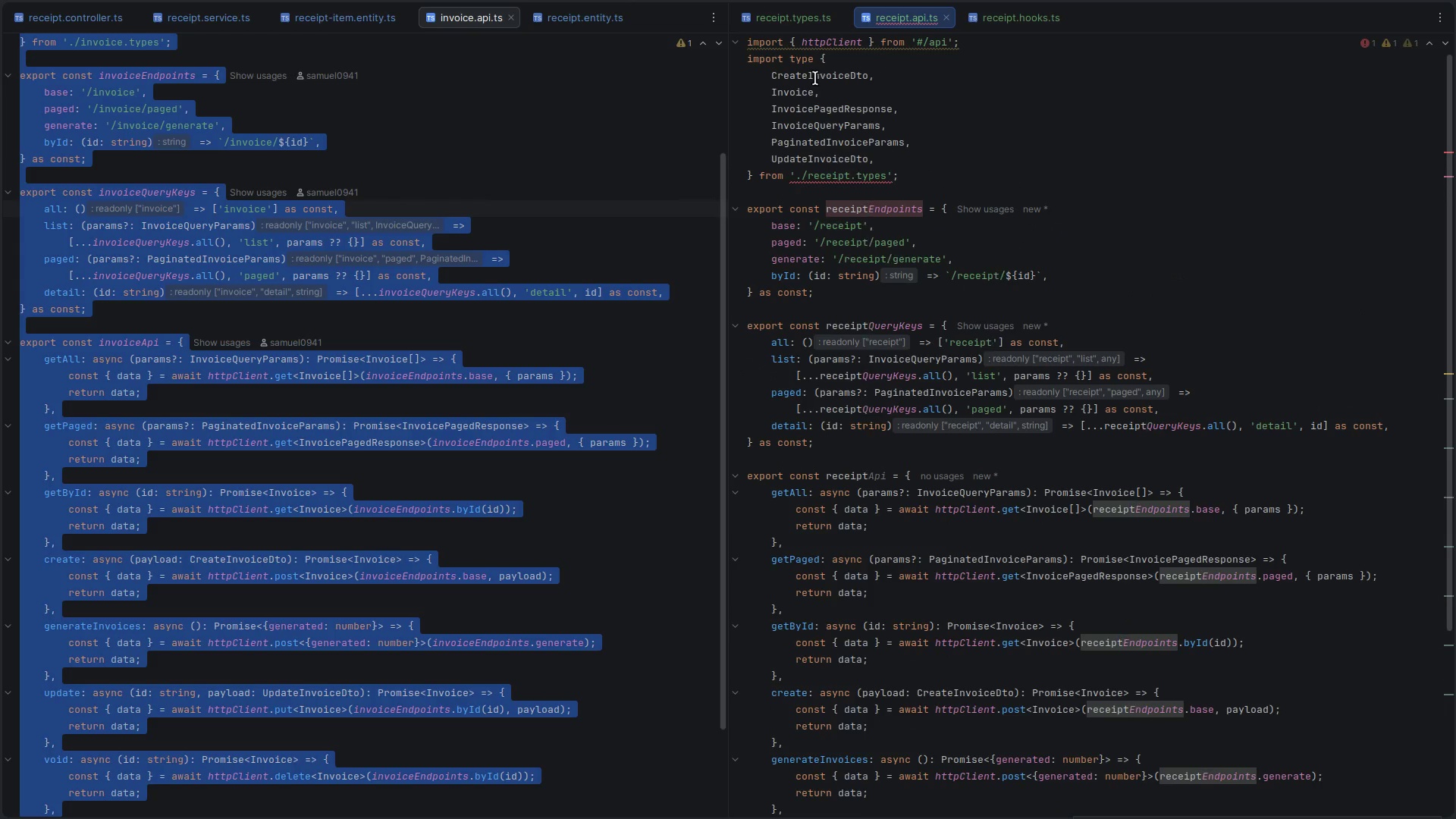 
left_click([807, 74])
 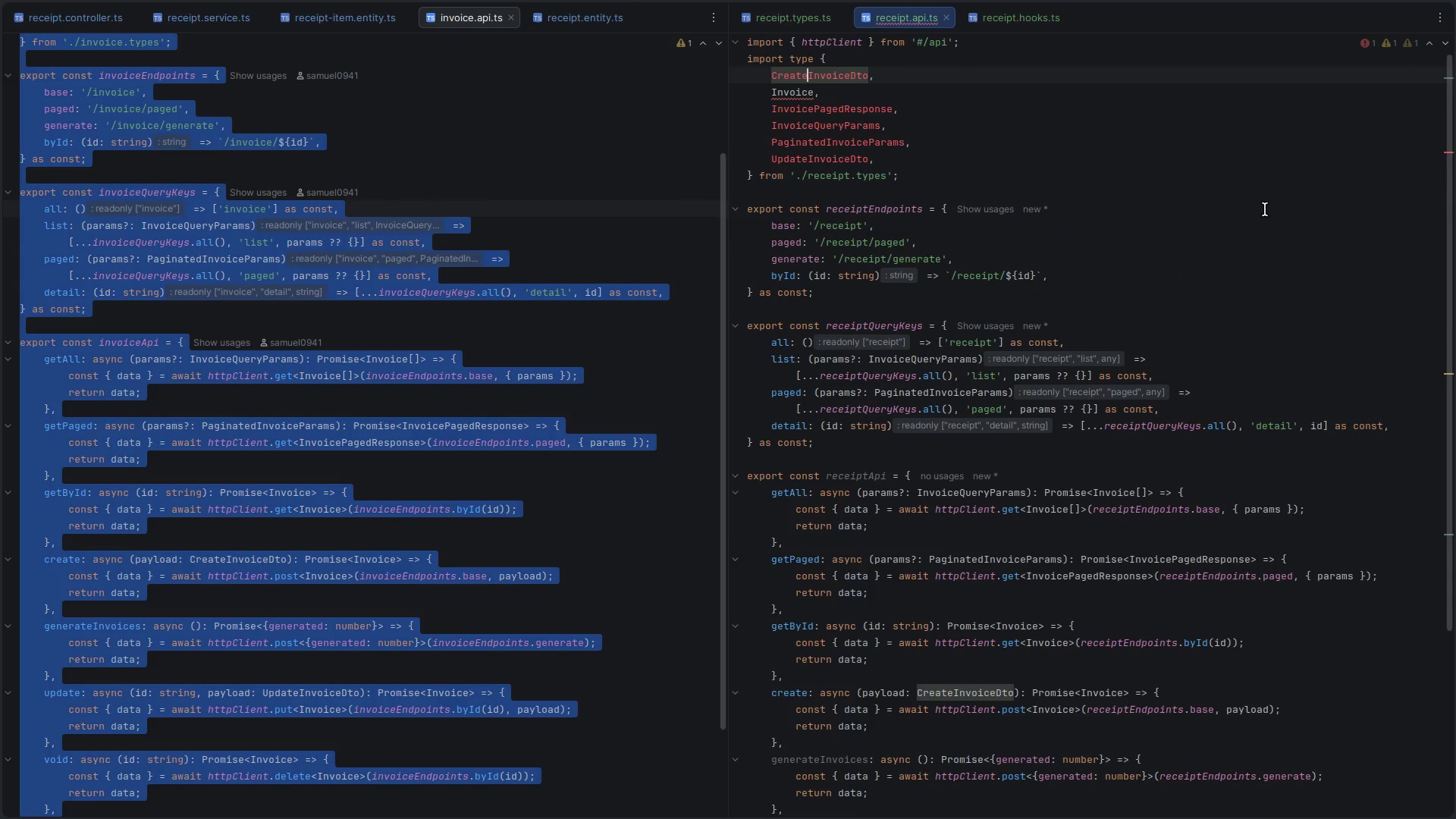 
hold_key(key=ArrowRight, duration=0.64)
 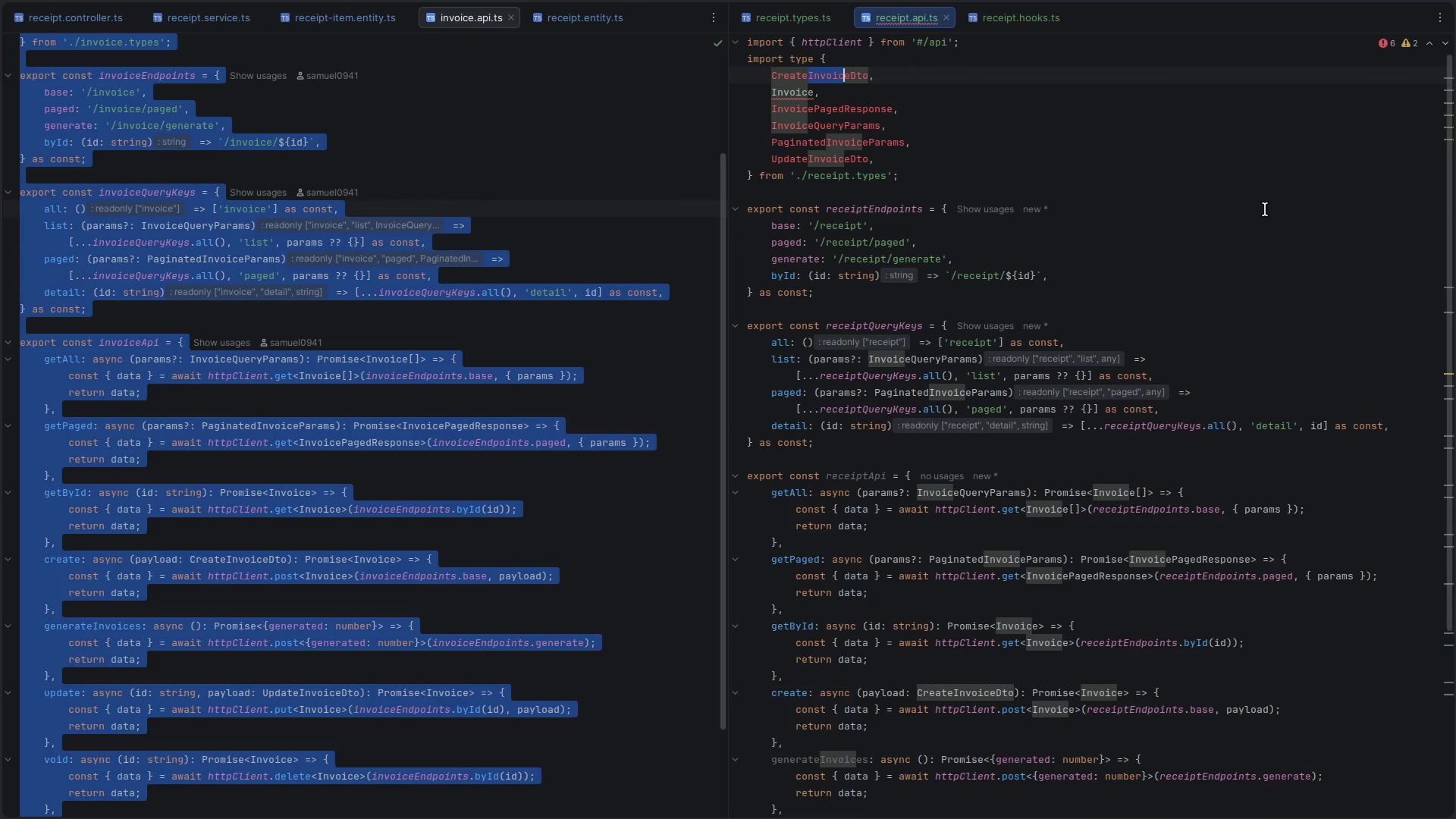 
key(Shift+ArrowRight)
 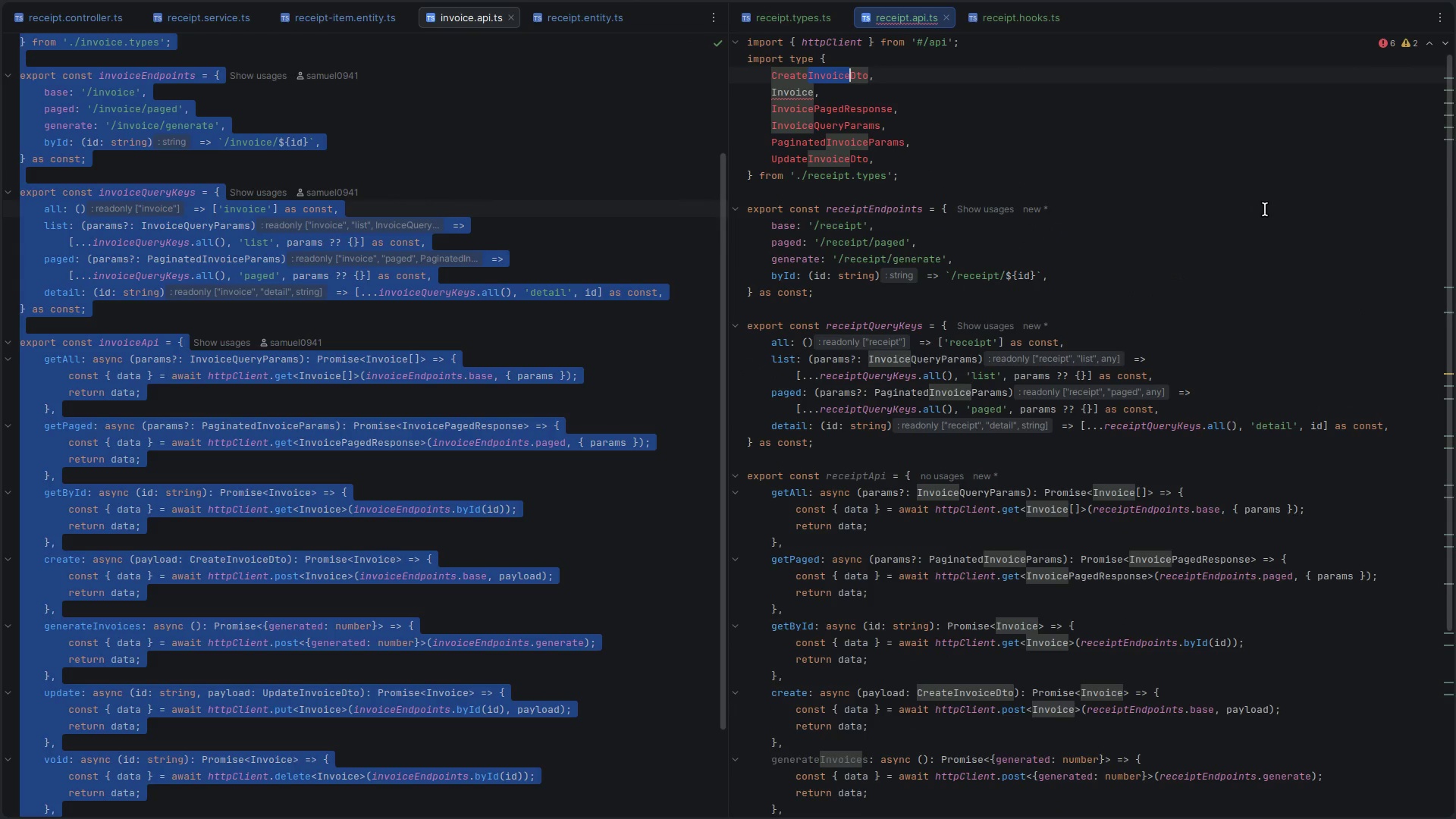 
hold_key(key=ControlLeft, duration=1.94)
 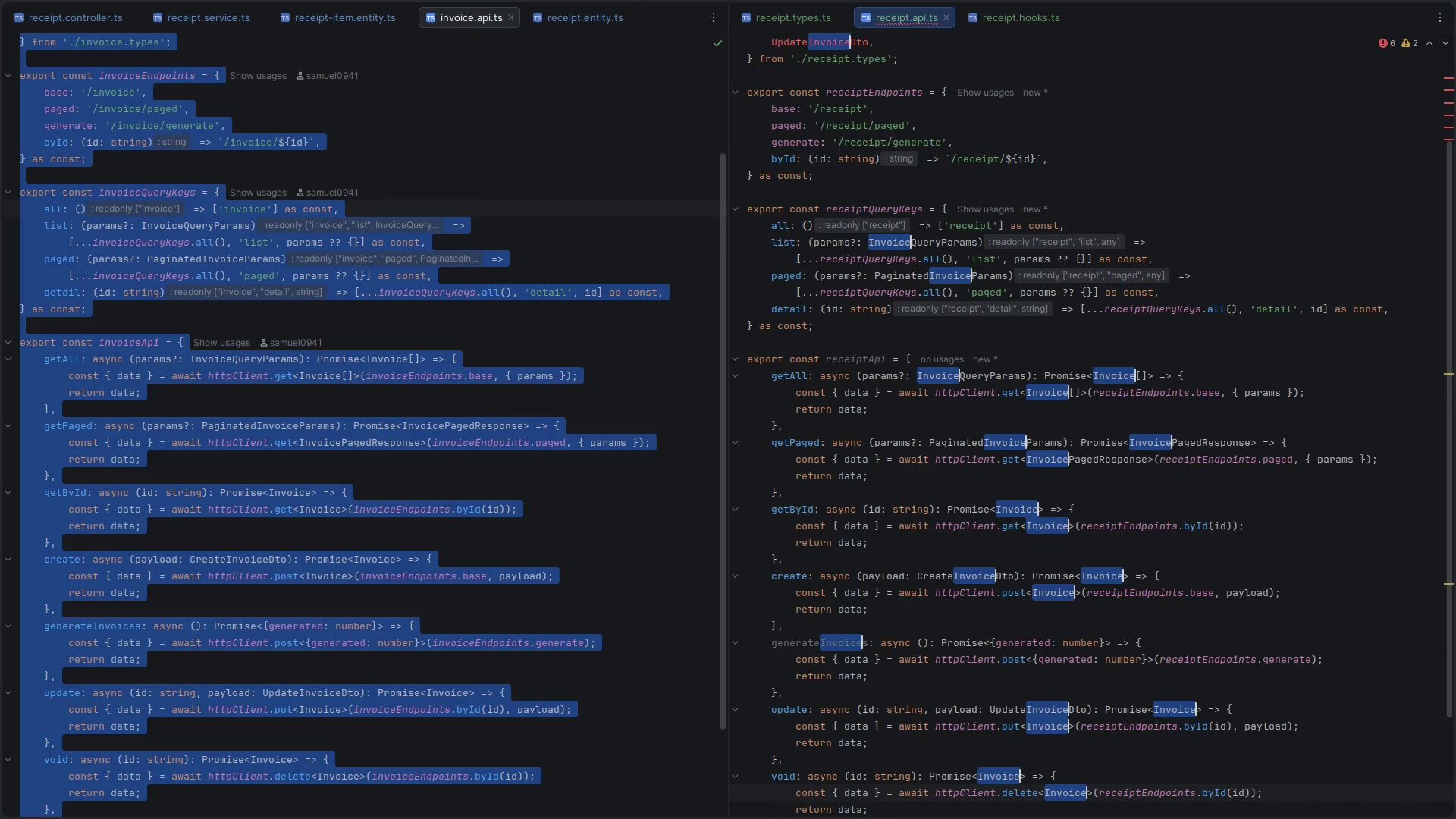 
hold_key(key=D, duration=1.51)
 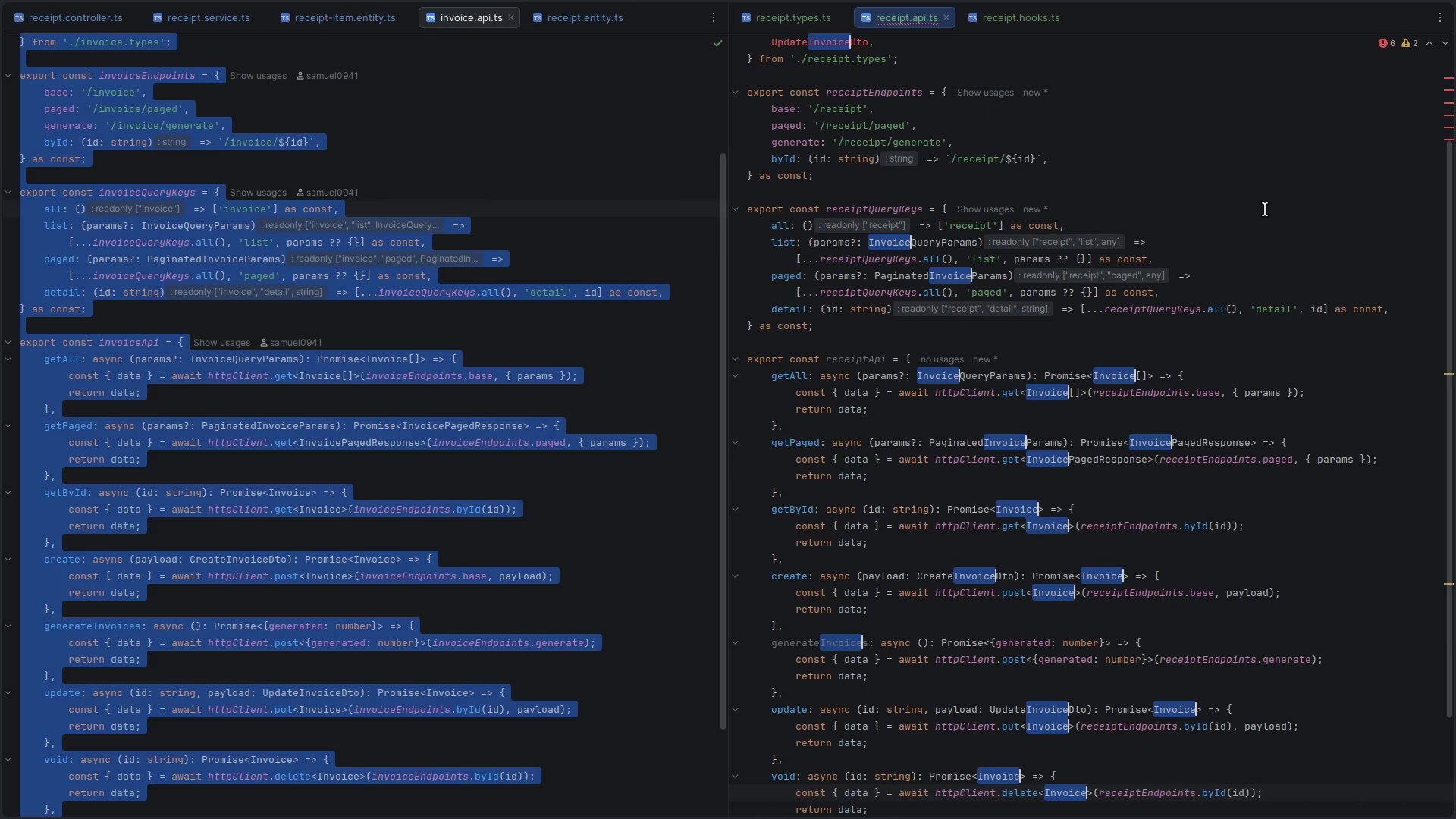 
hold_key(key=D, duration=0.33)
 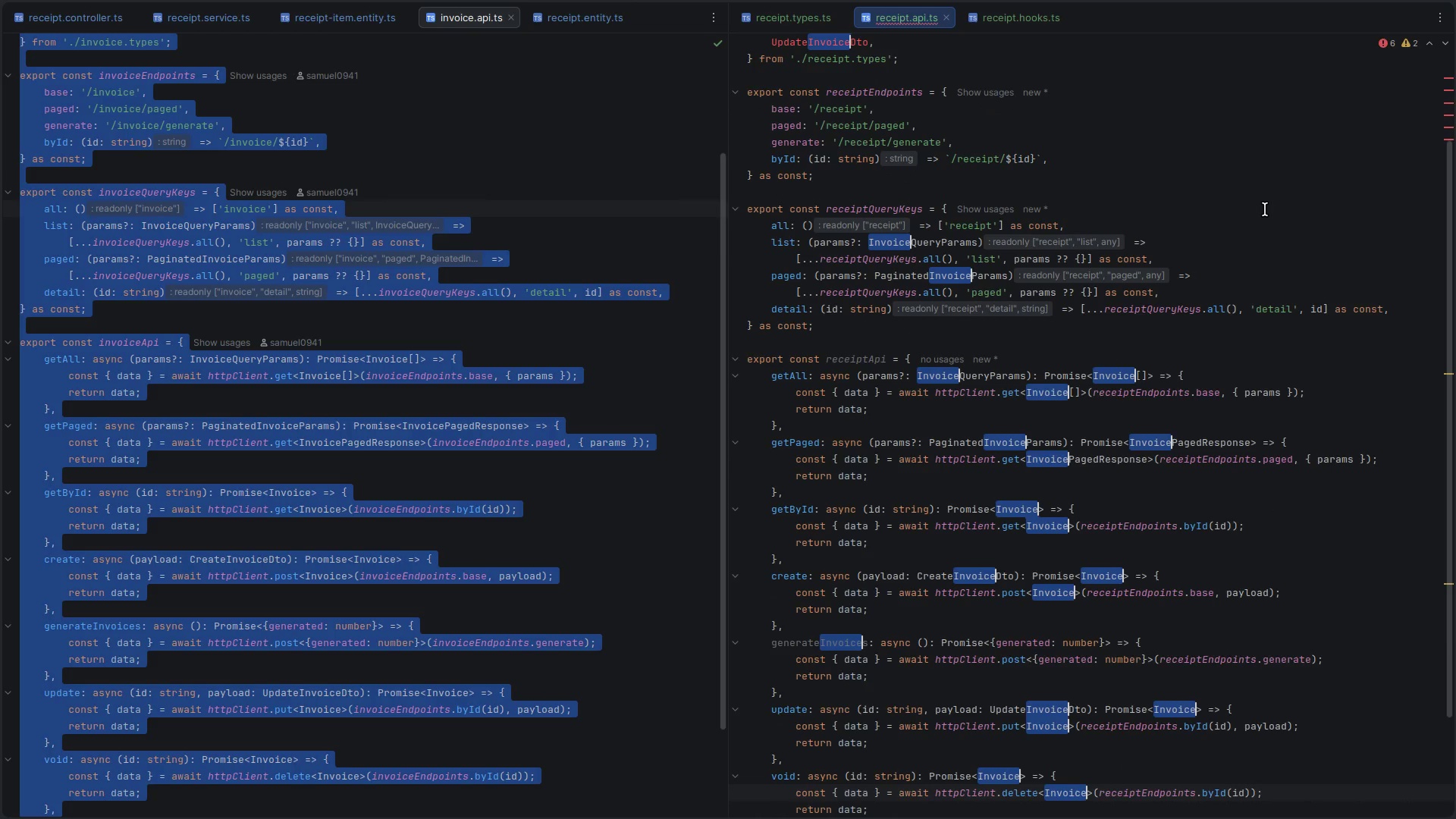 
type(Receipt)
 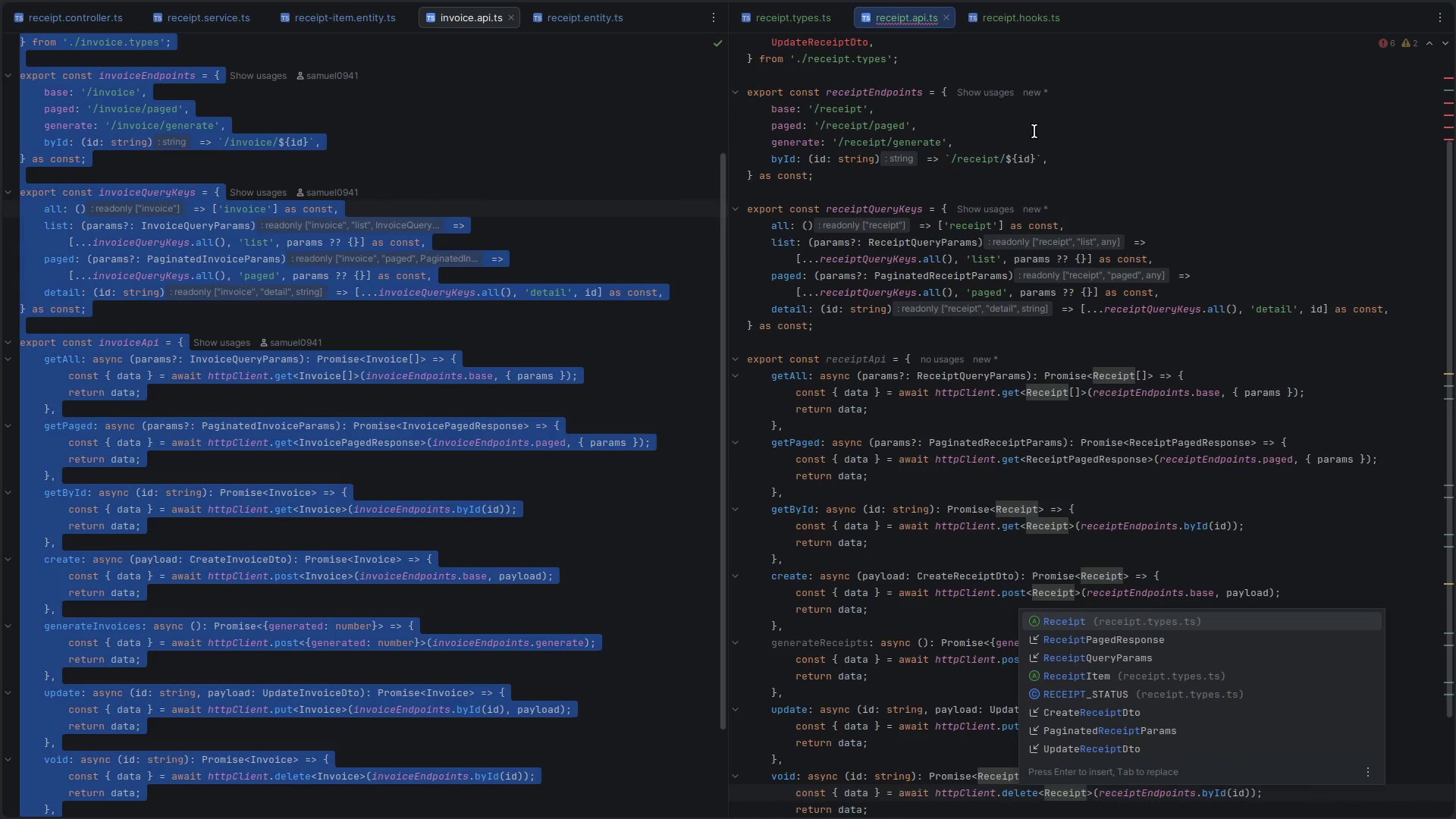 
left_click([1106, 130])
 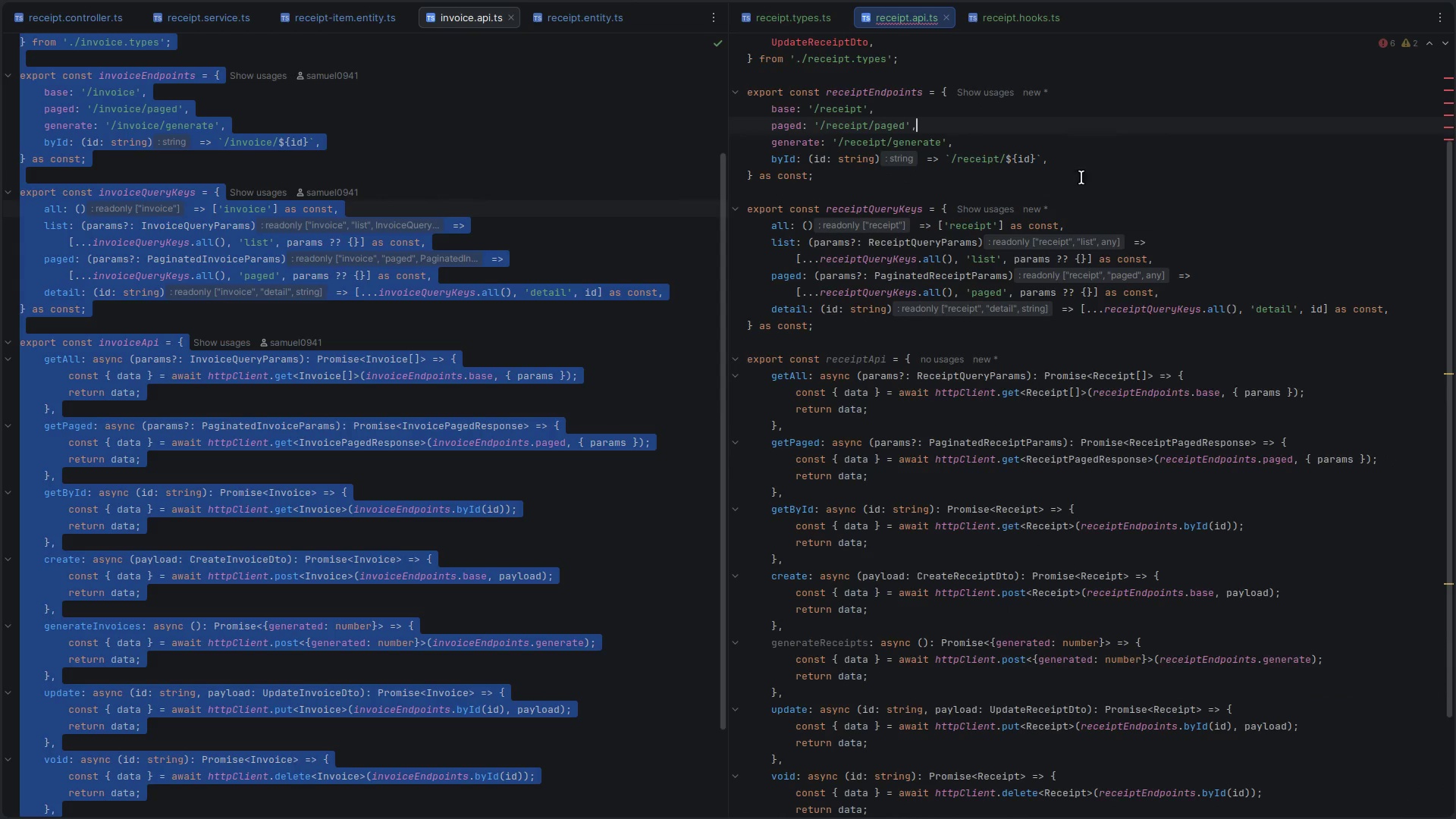 
key(Control+S)
 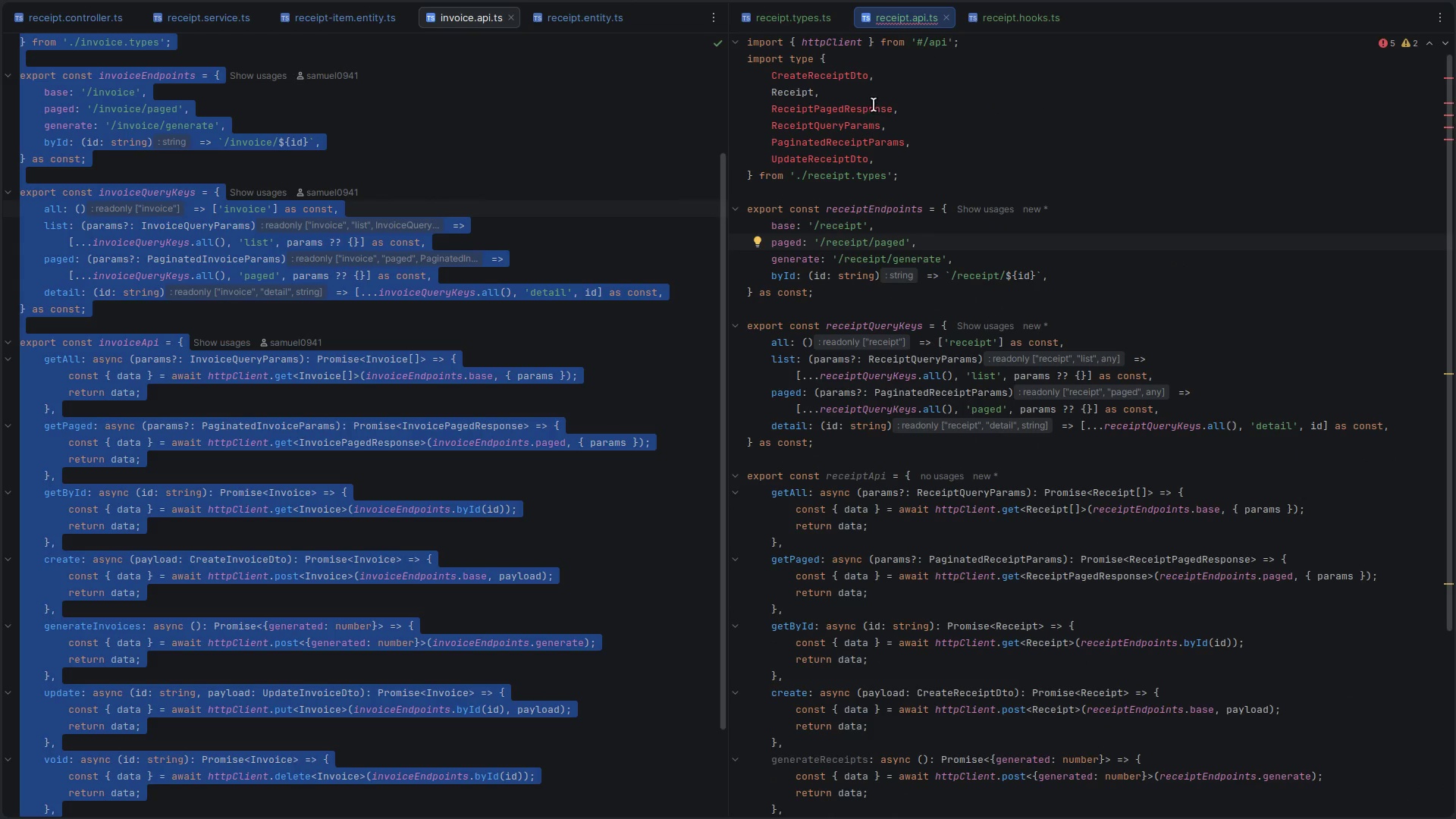 
scroll: coordinate [1063, 228], scroll_direction: up, amount: 8.0
 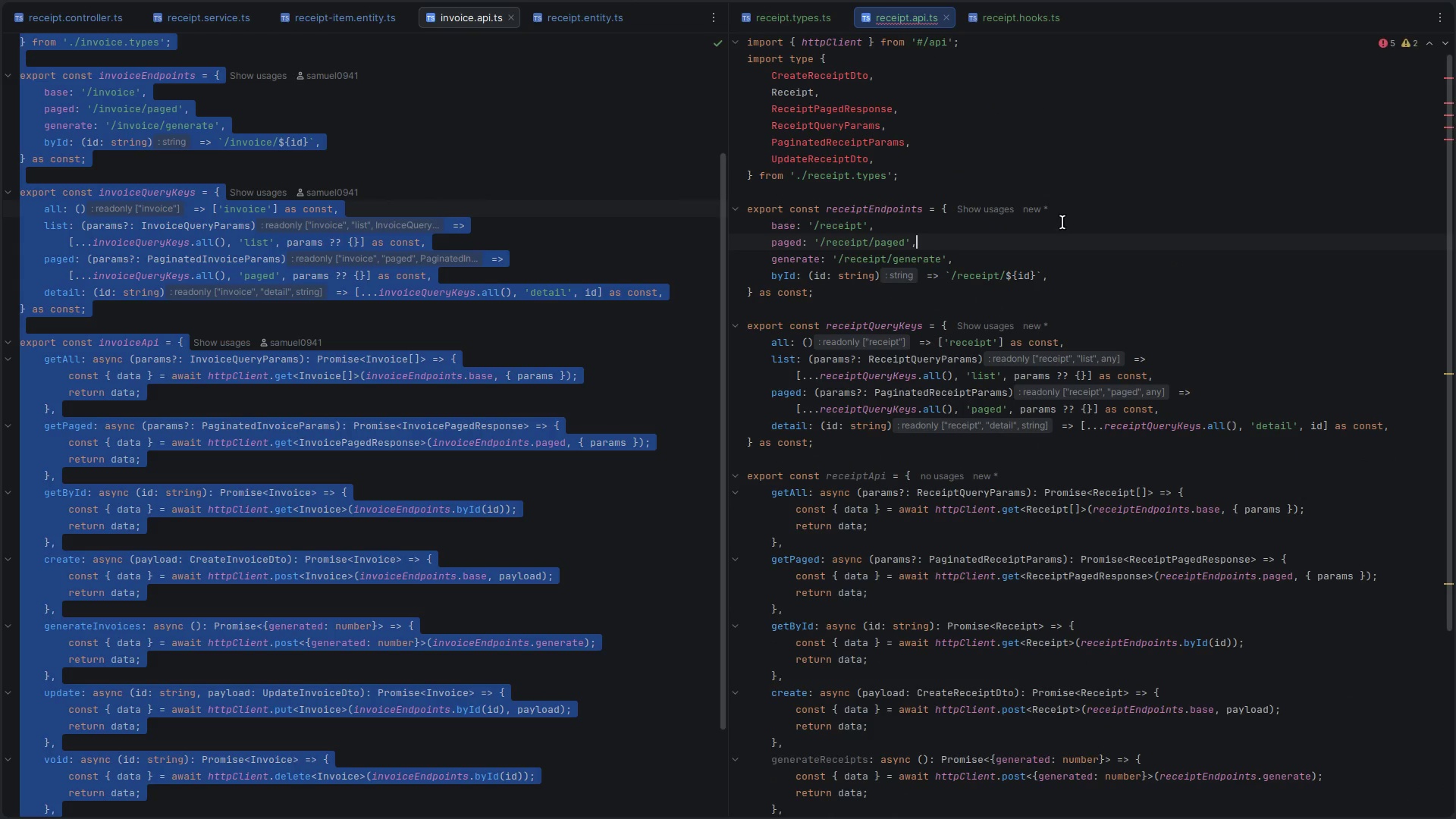 
left_click([1069, 128])
 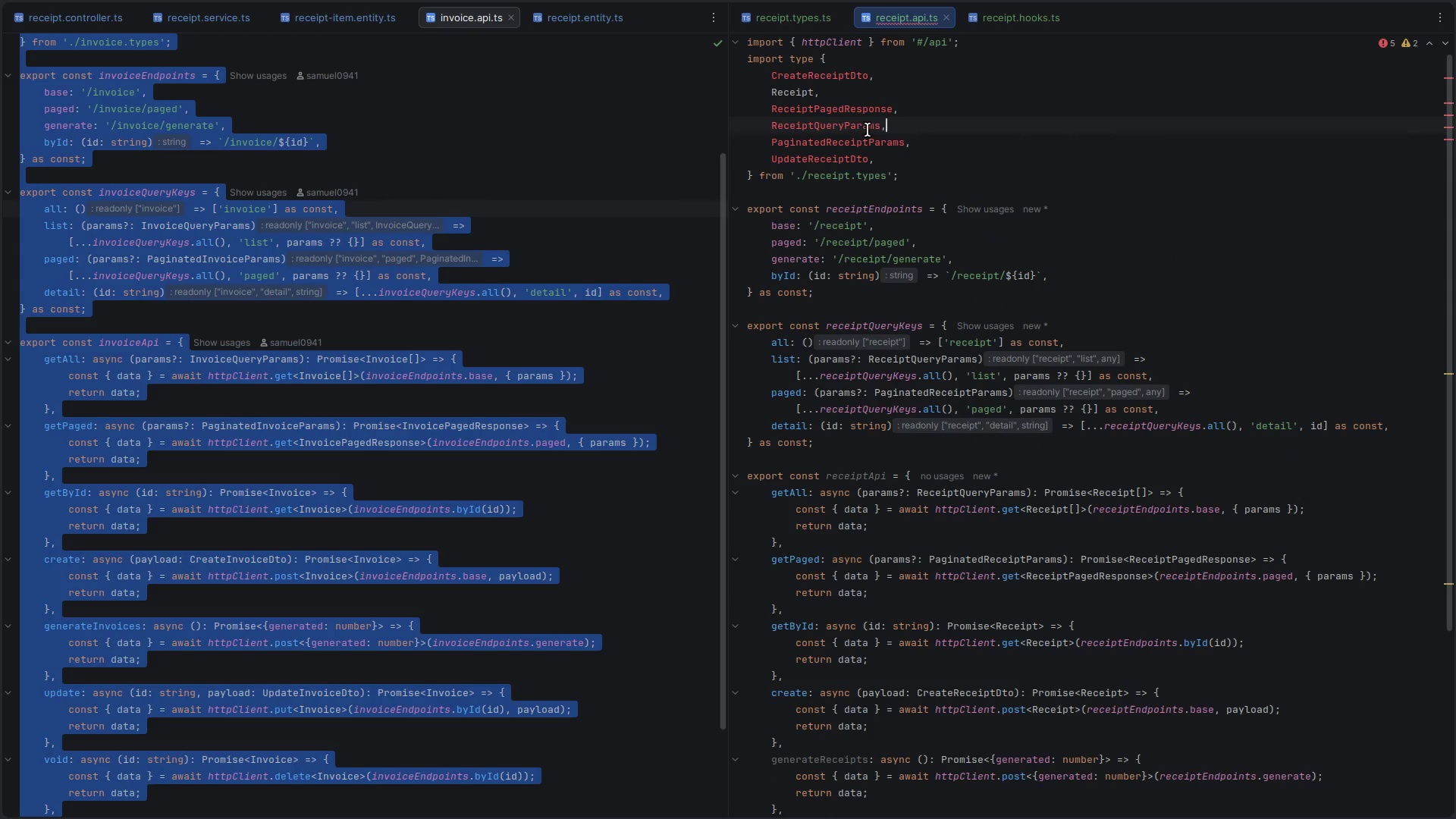 
double_click([868, 130])
 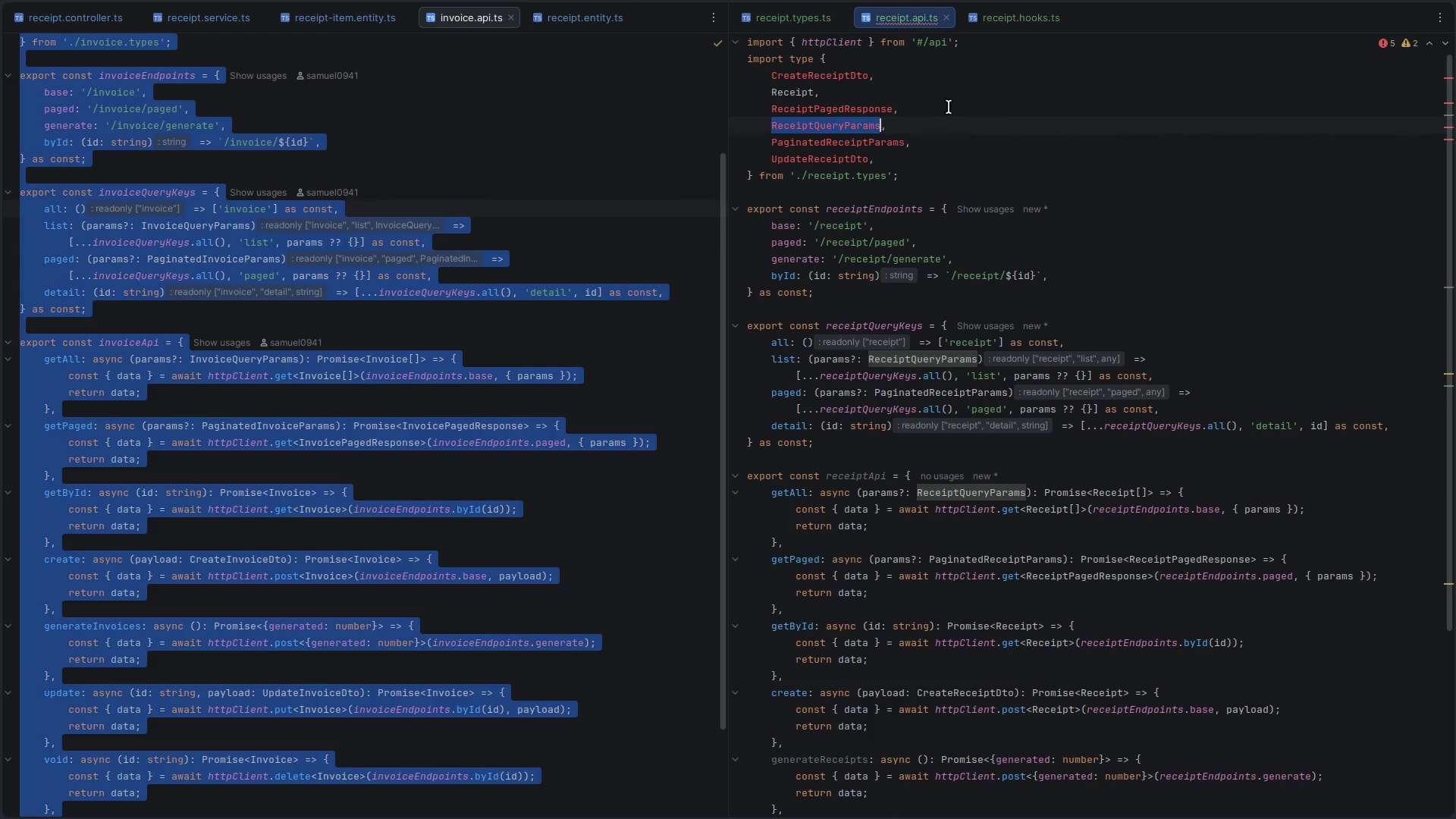 
double_click([949, 107])
 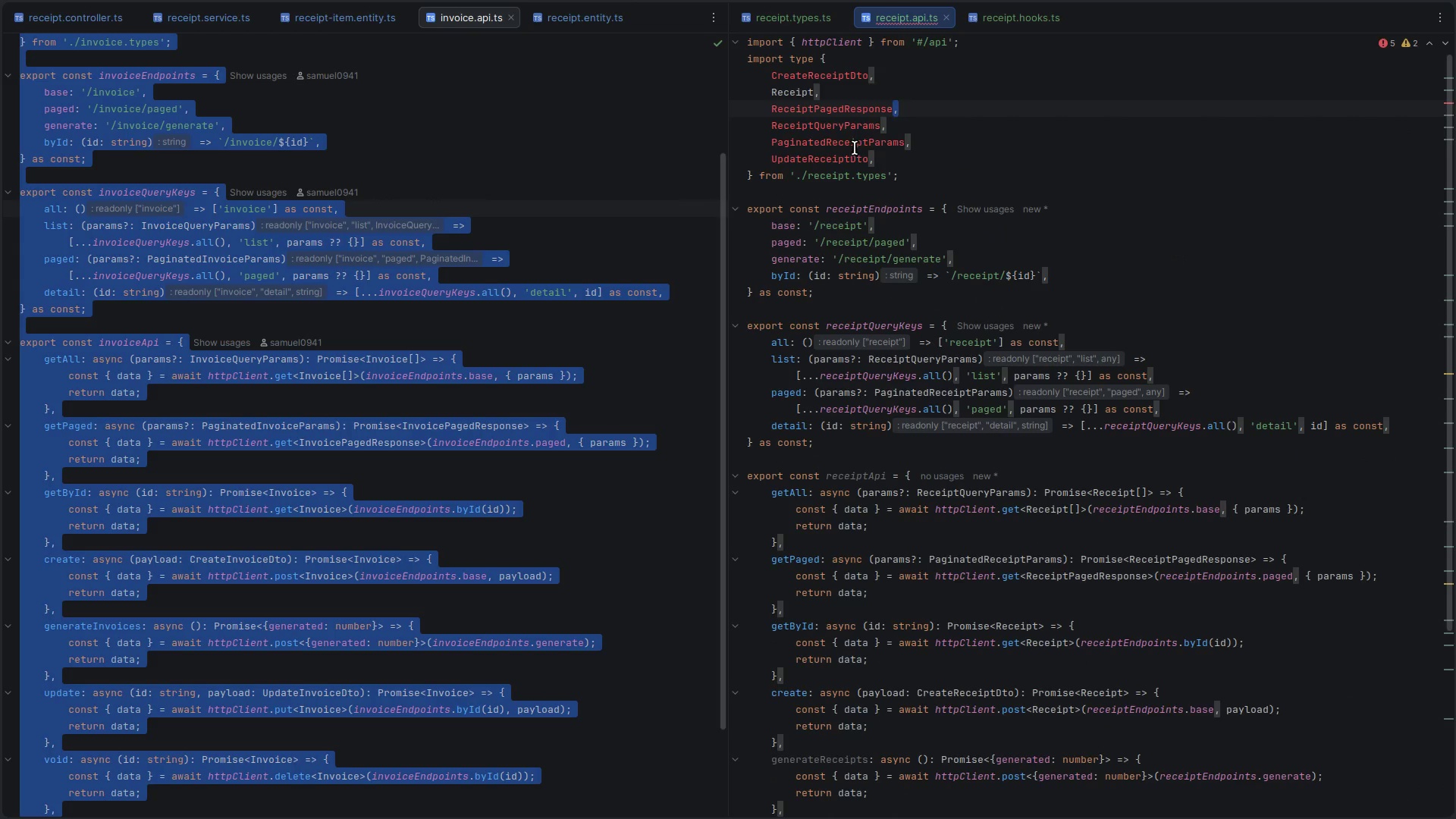 
double_click([855, 148])
 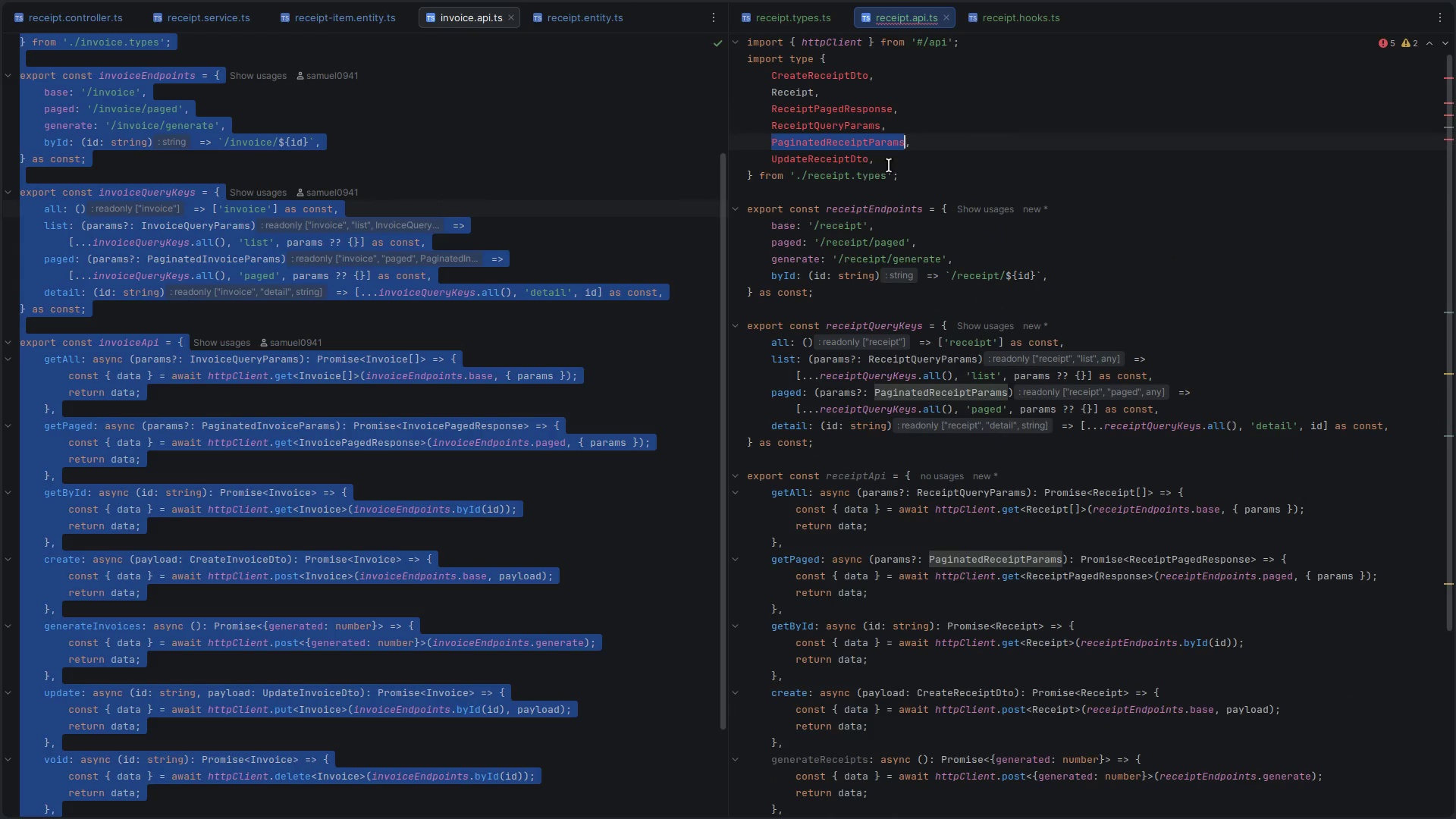 
left_click([913, 163])
 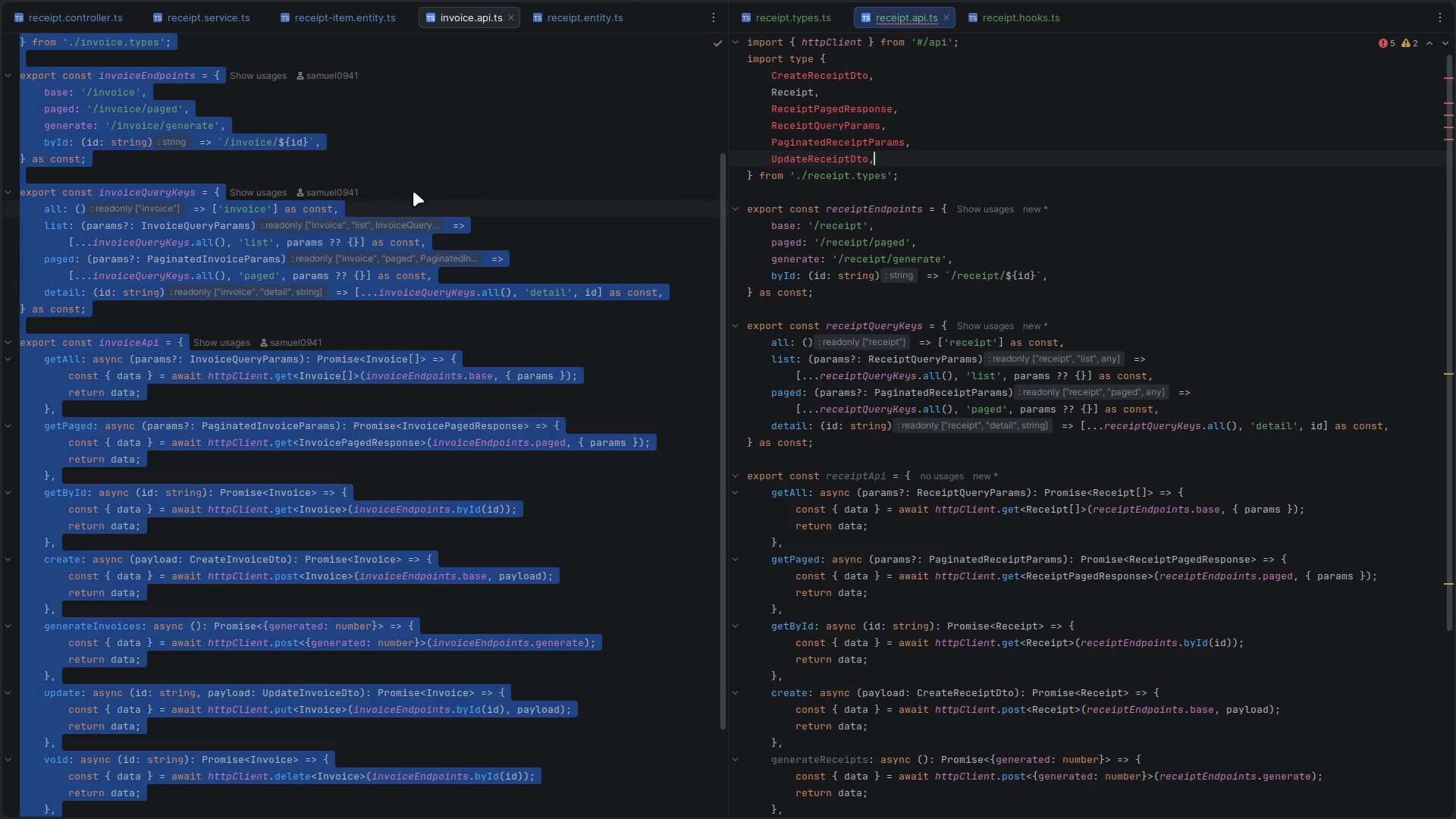 
left_click([463, 150])
 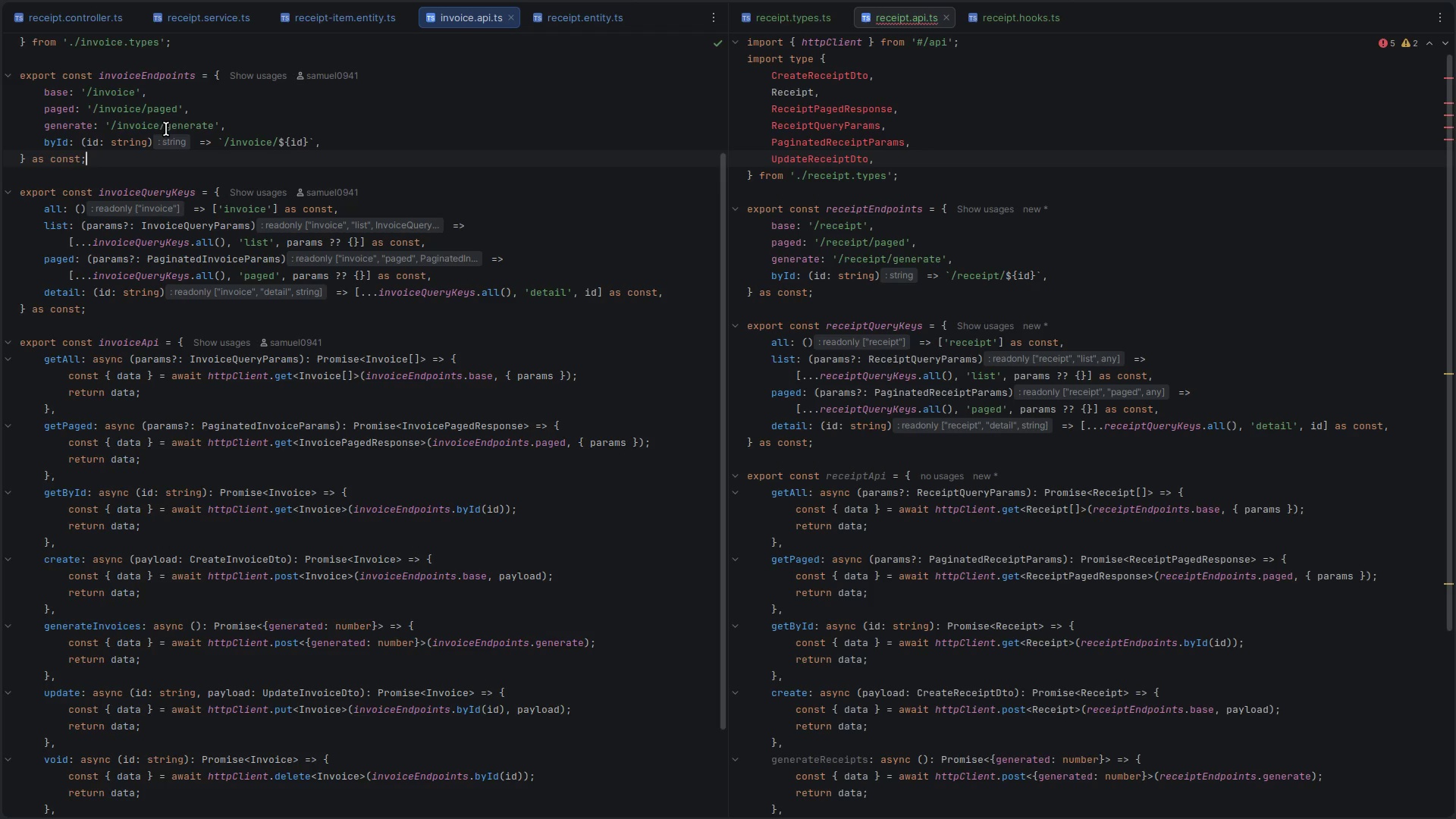 
scroll: coordinate [146, 179], scroll_direction: up, amount: 5.0
 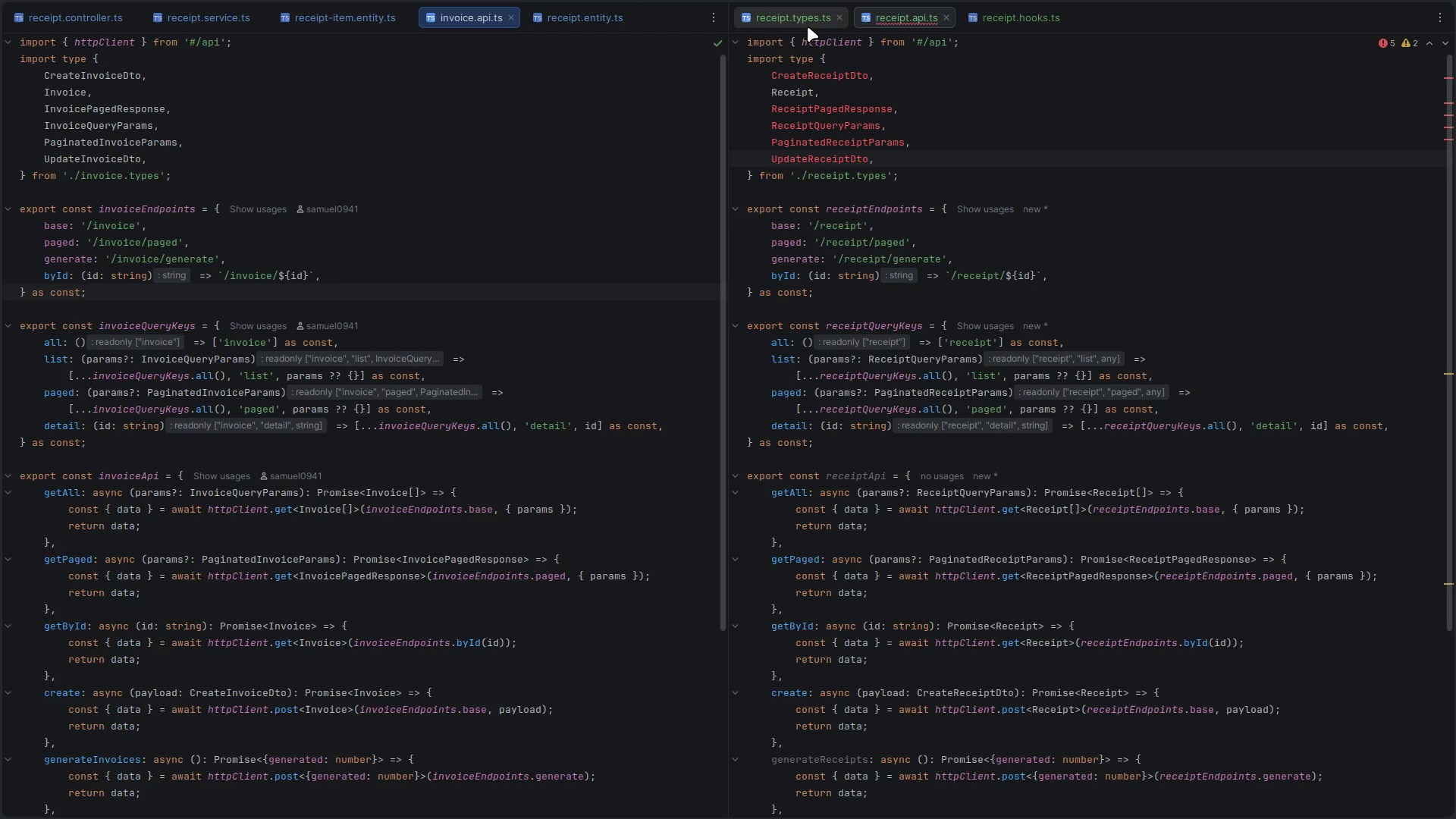 
left_click([807, 25])
 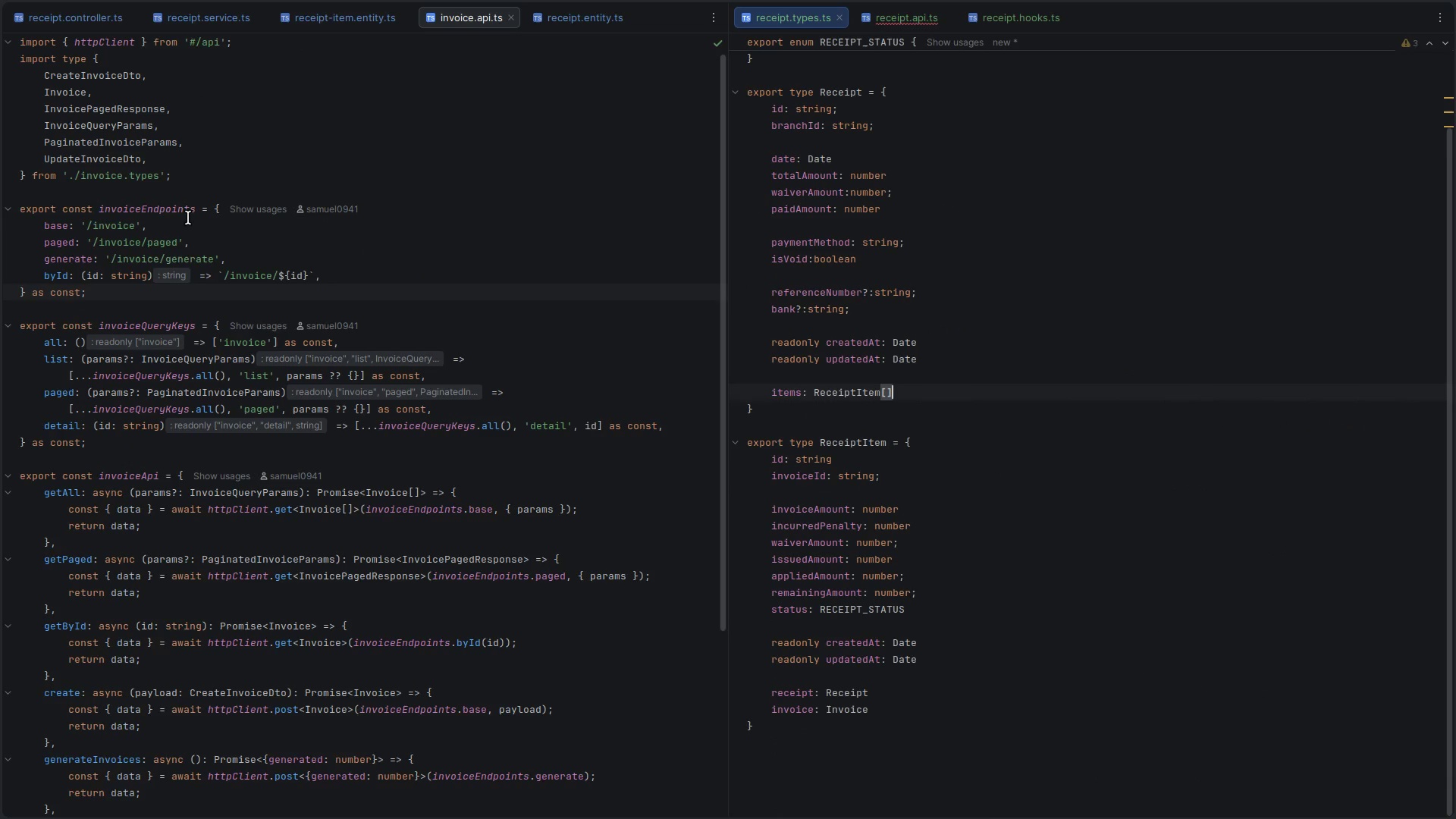 
scroll: coordinate [146, 225], scroll_direction: up, amount: 4.0
 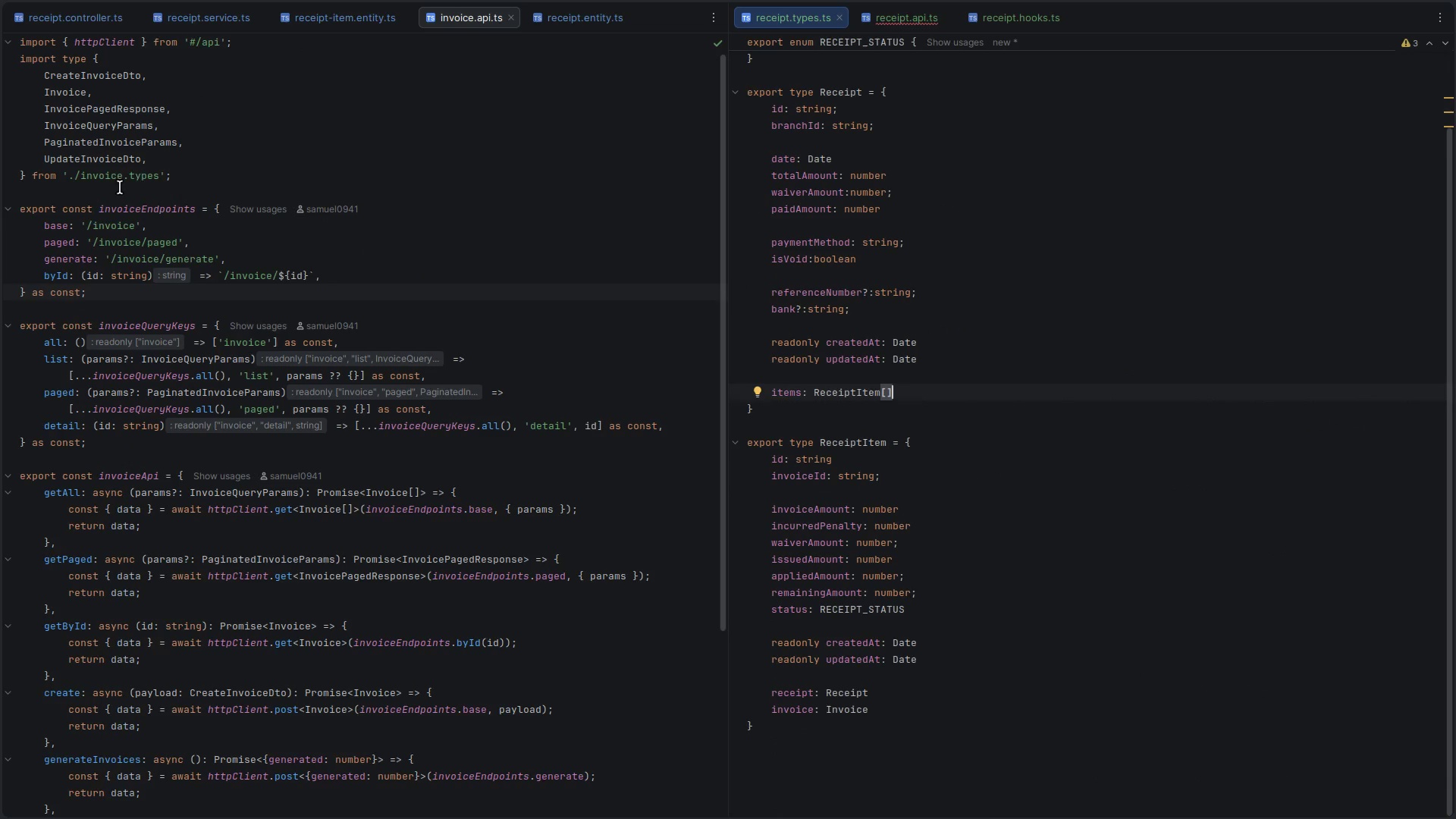 
hold_key(key=ControlLeft, duration=0.6)
left_click([116, 174])
 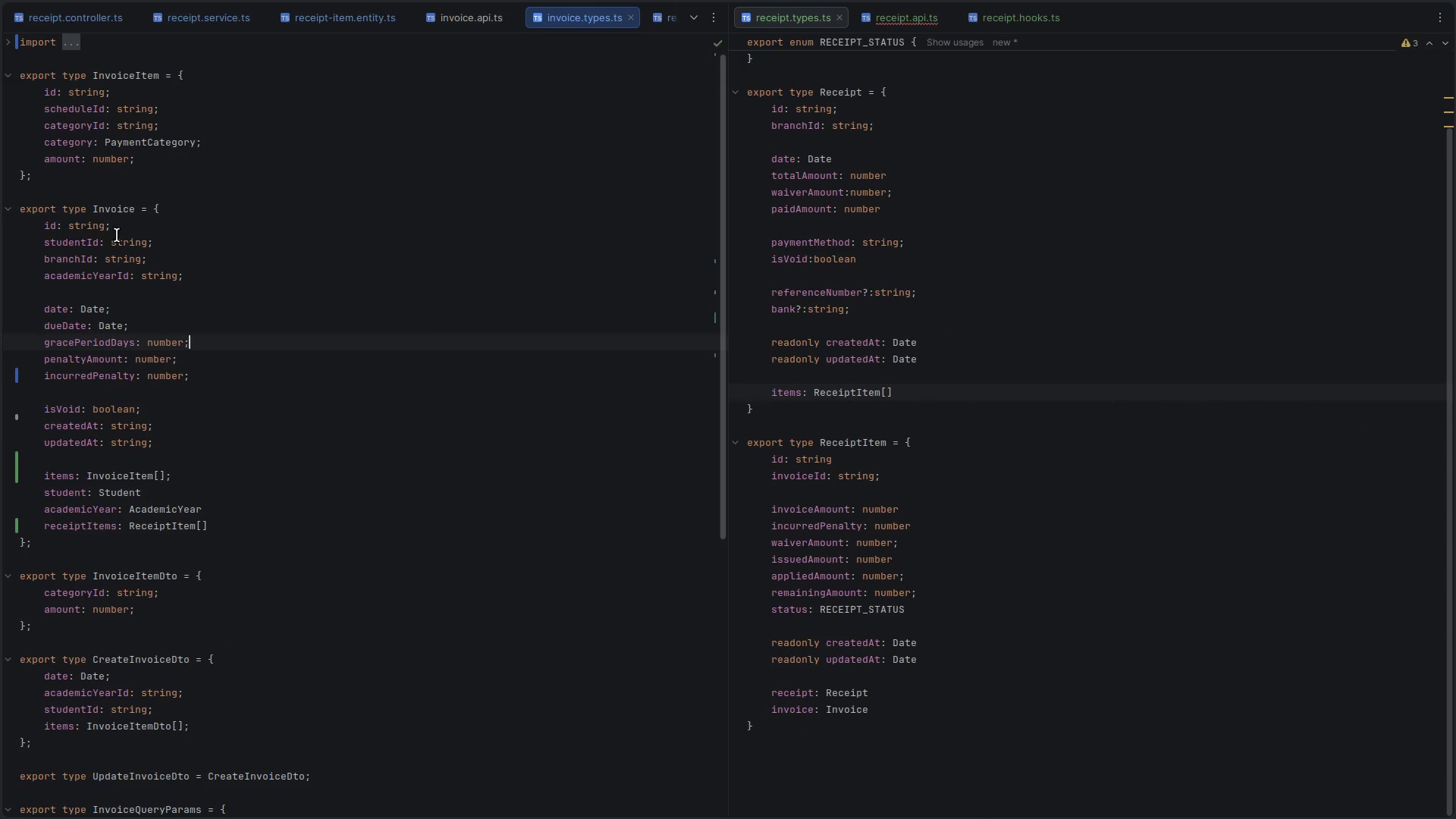 
scroll: coordinate [130, 246], scroll_direction: down, amount: 9.0
 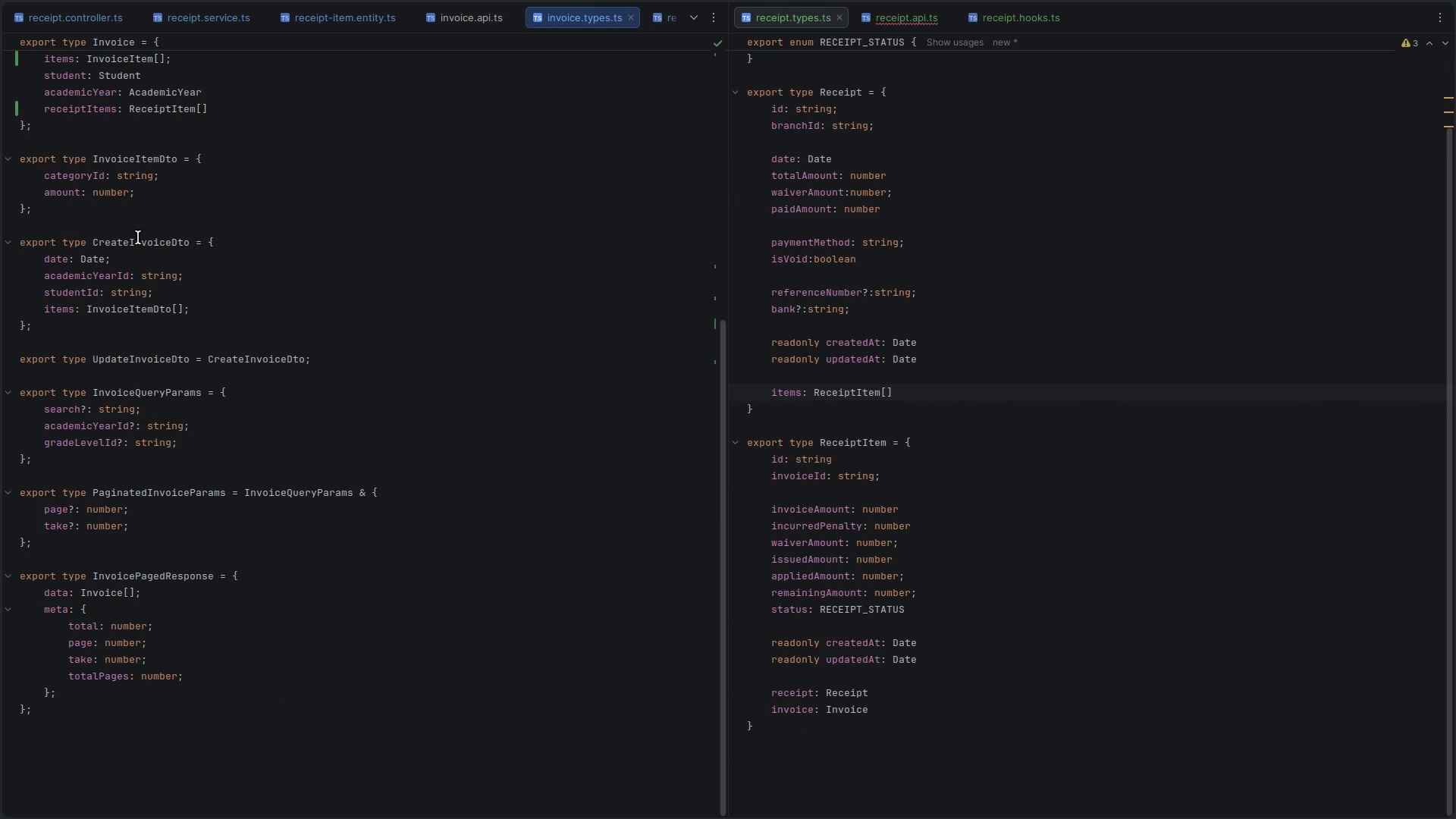 
double_click([139, 237])
 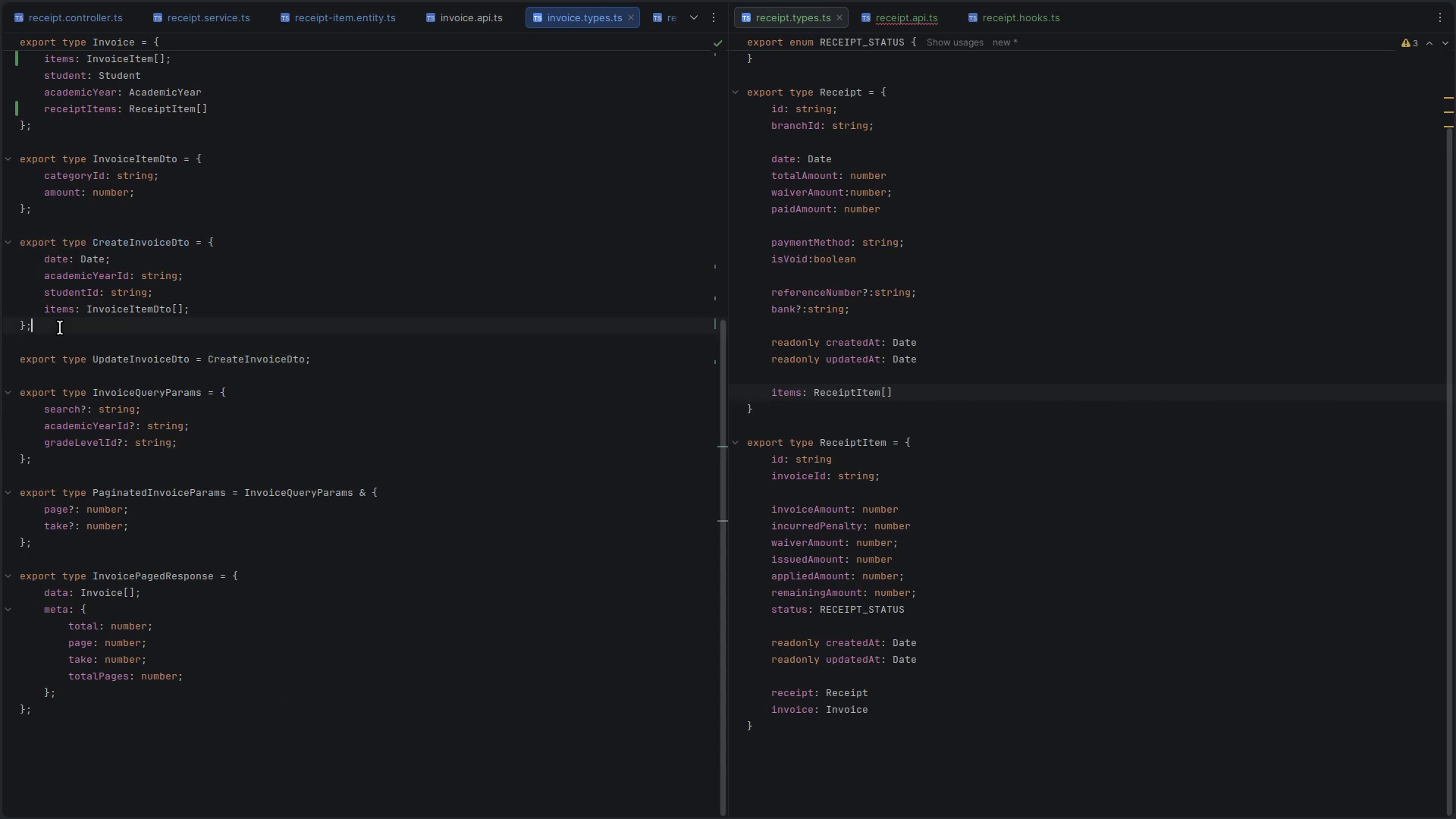 
left_click_drag(start_coordinate=[45, 295], to_coordinate=[31, 267])
 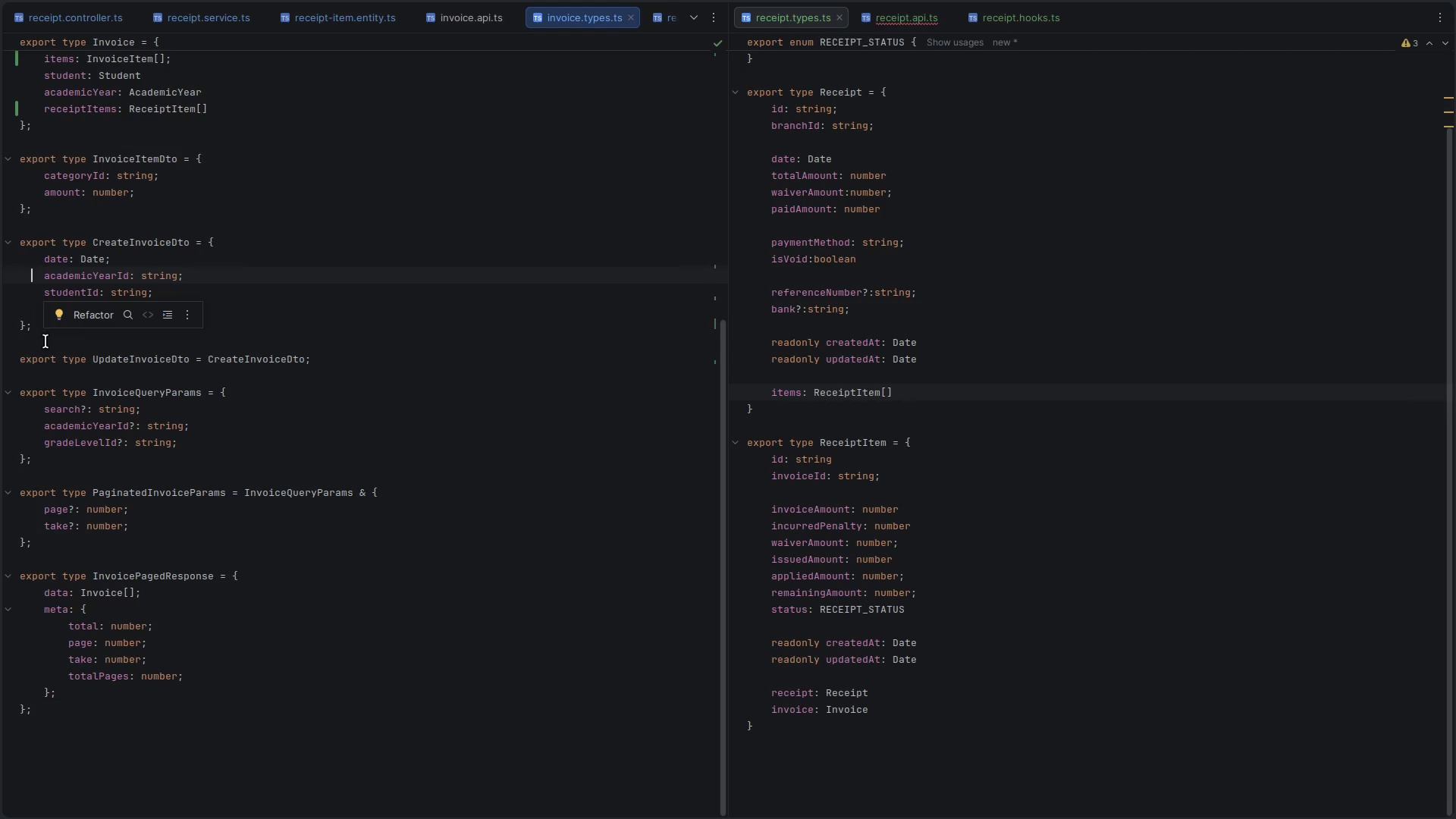 
double_click([14, 347])
 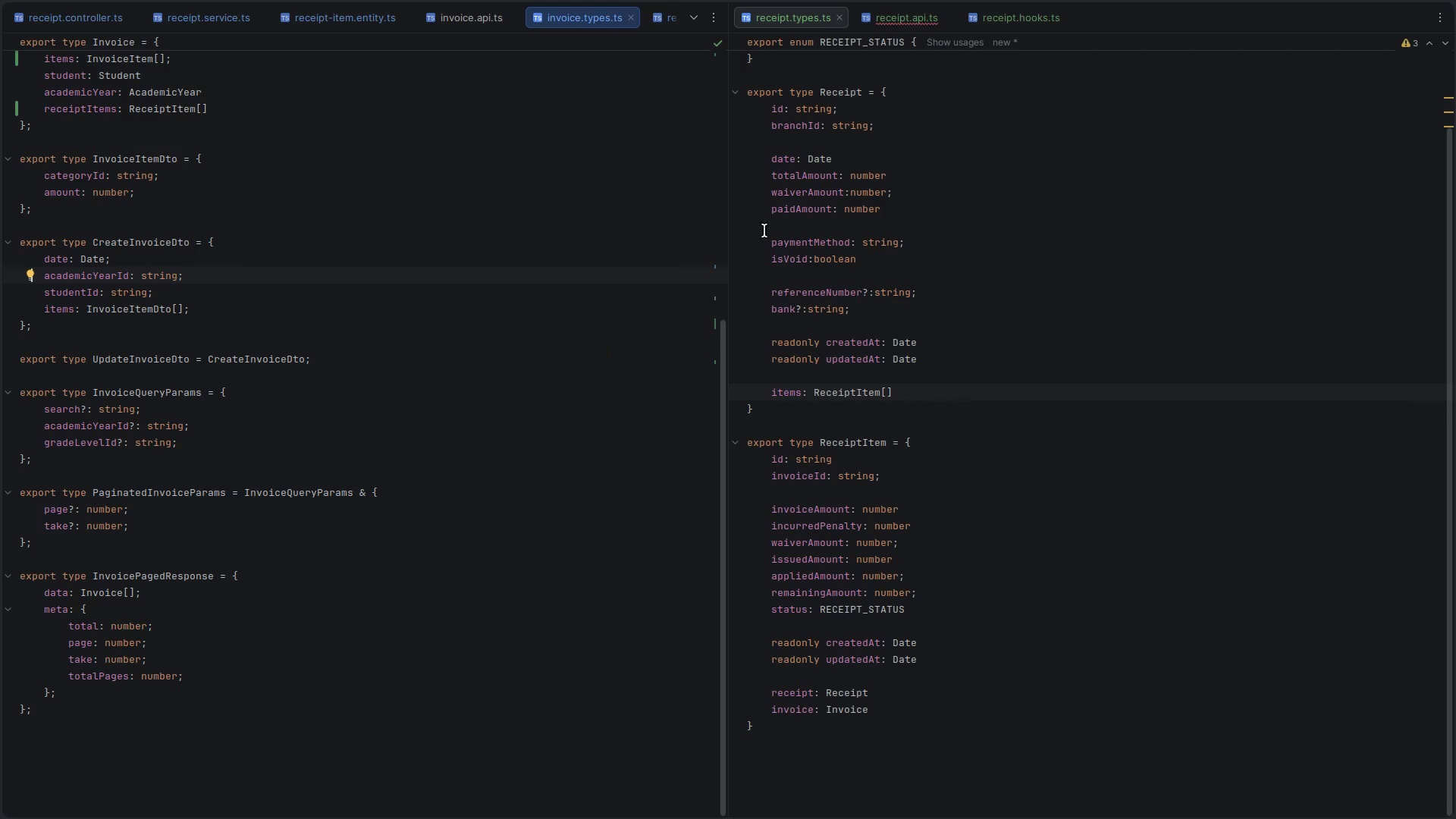 
left_click([185, 225])
 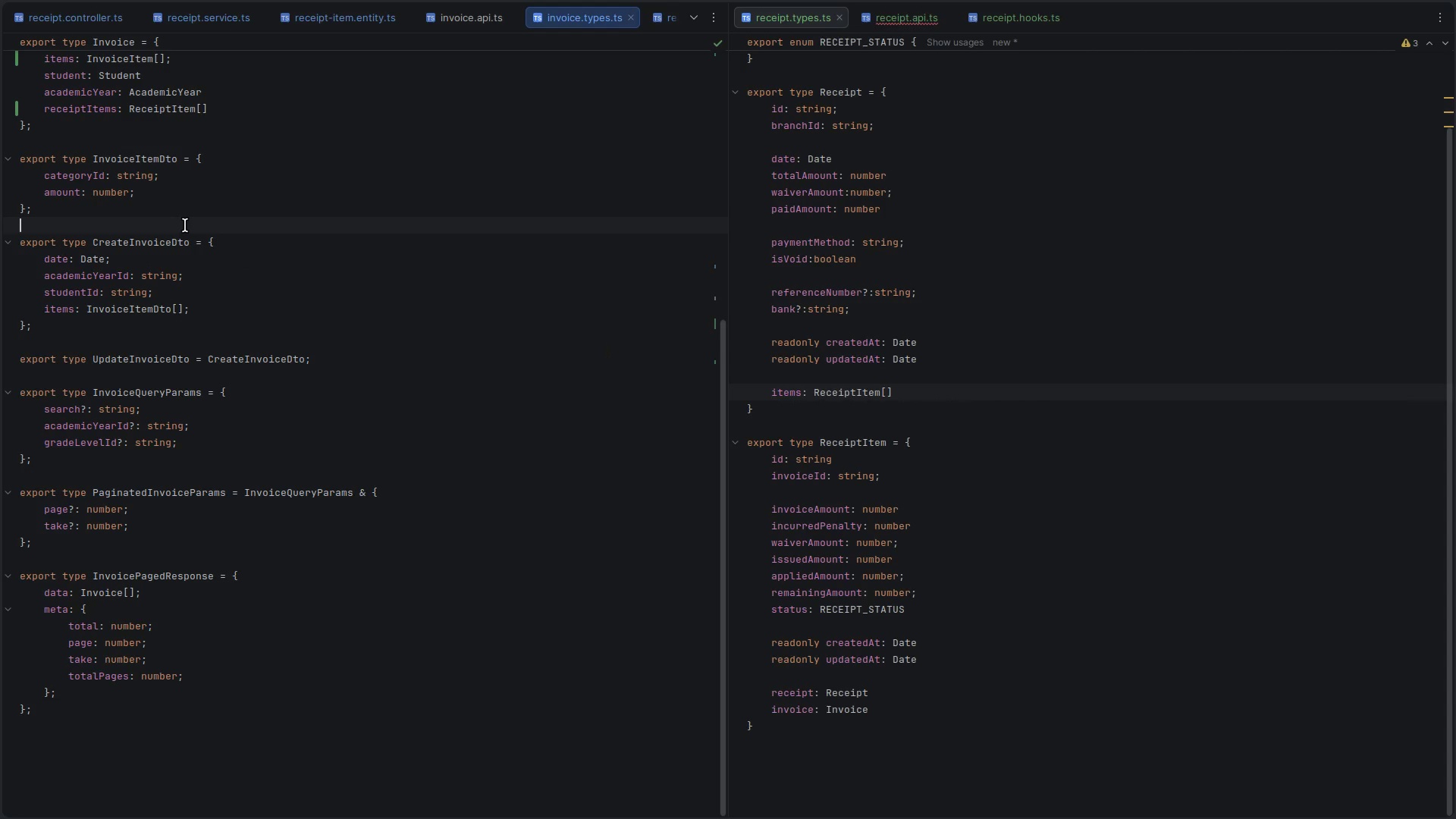 
key(ArrowDown)
 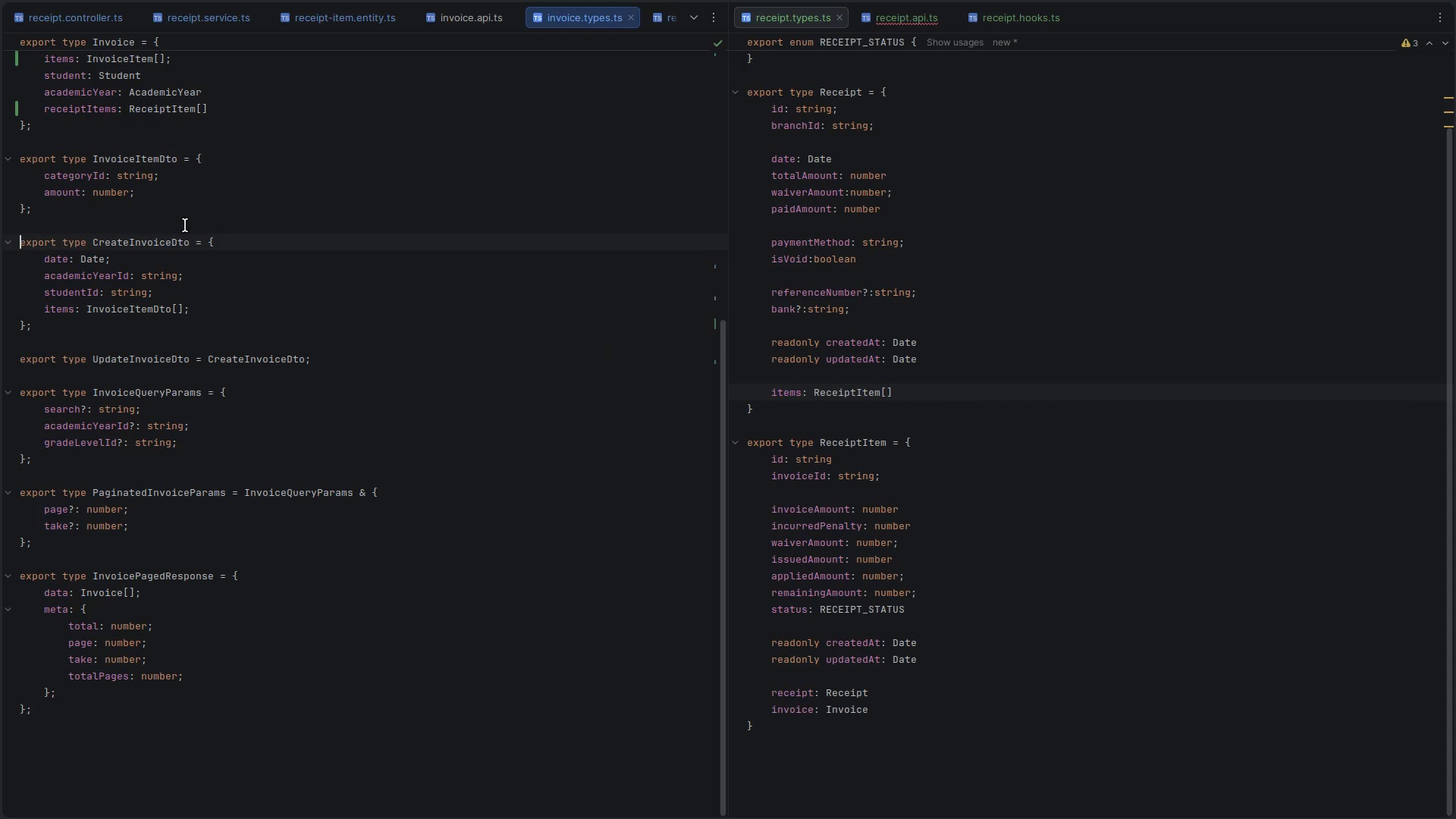 
key(Shift+ArrowDown)
 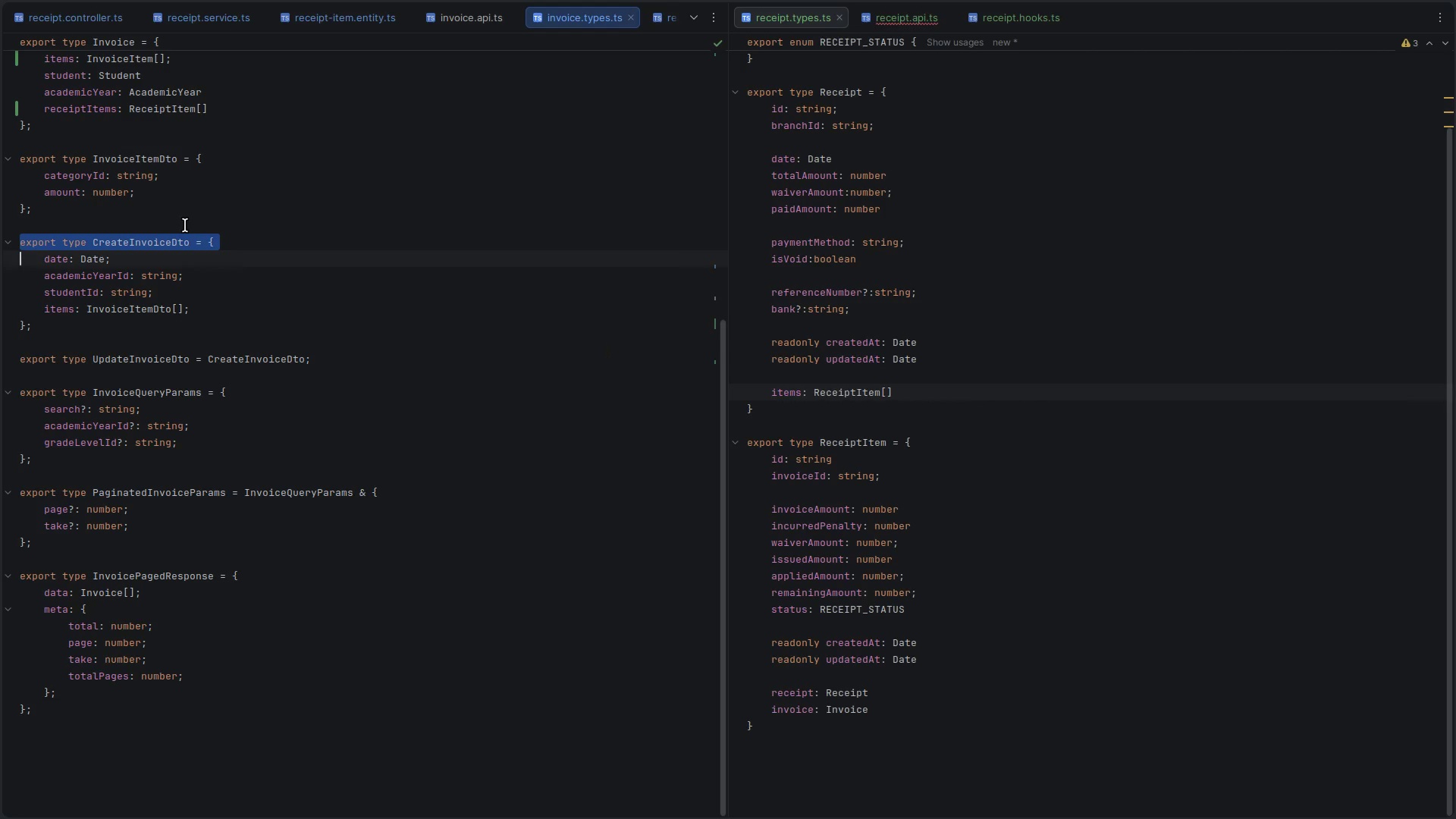 
key(Shift+ArrowDown)
 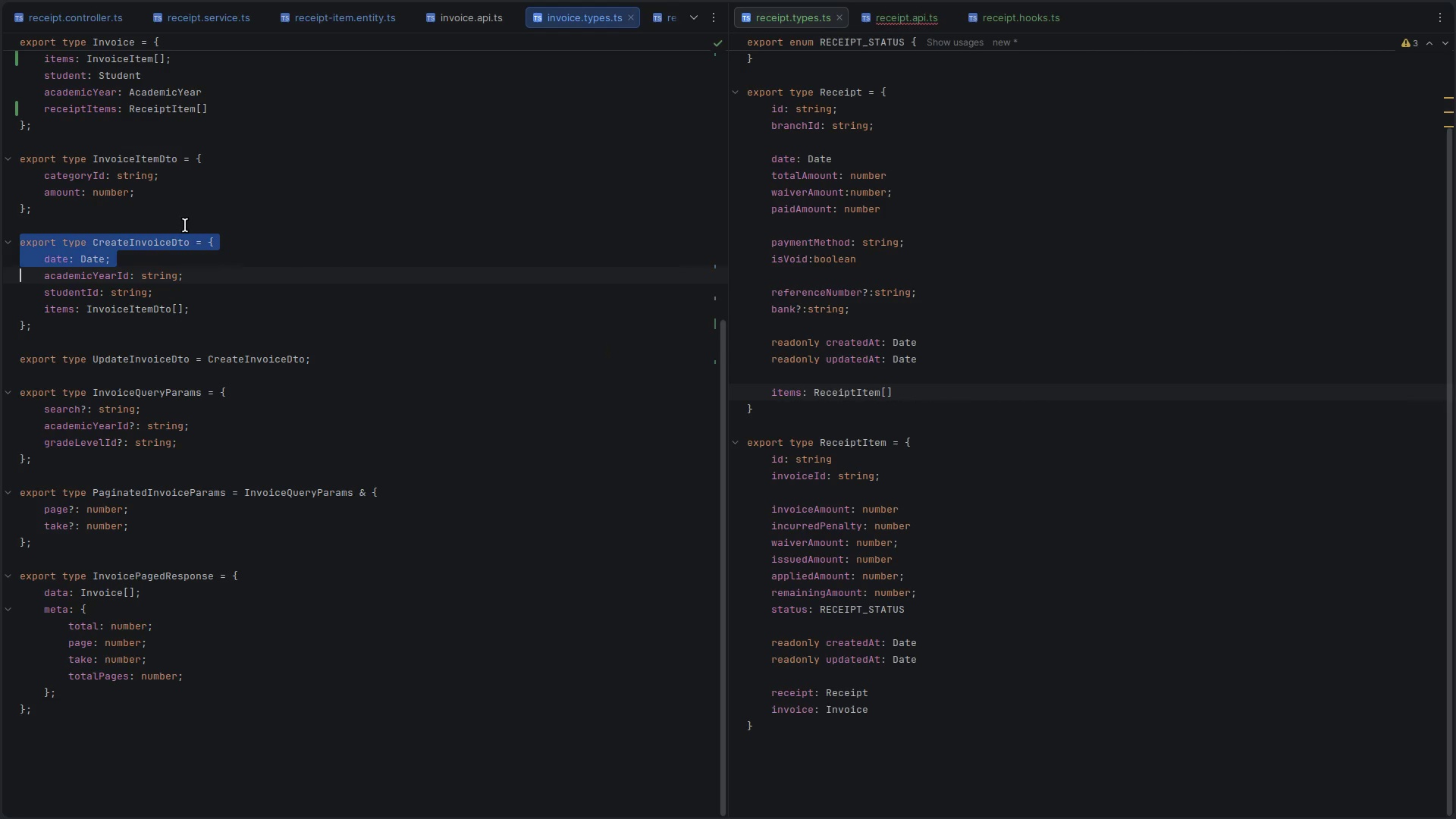 
key(Shift+ArrowDown)
 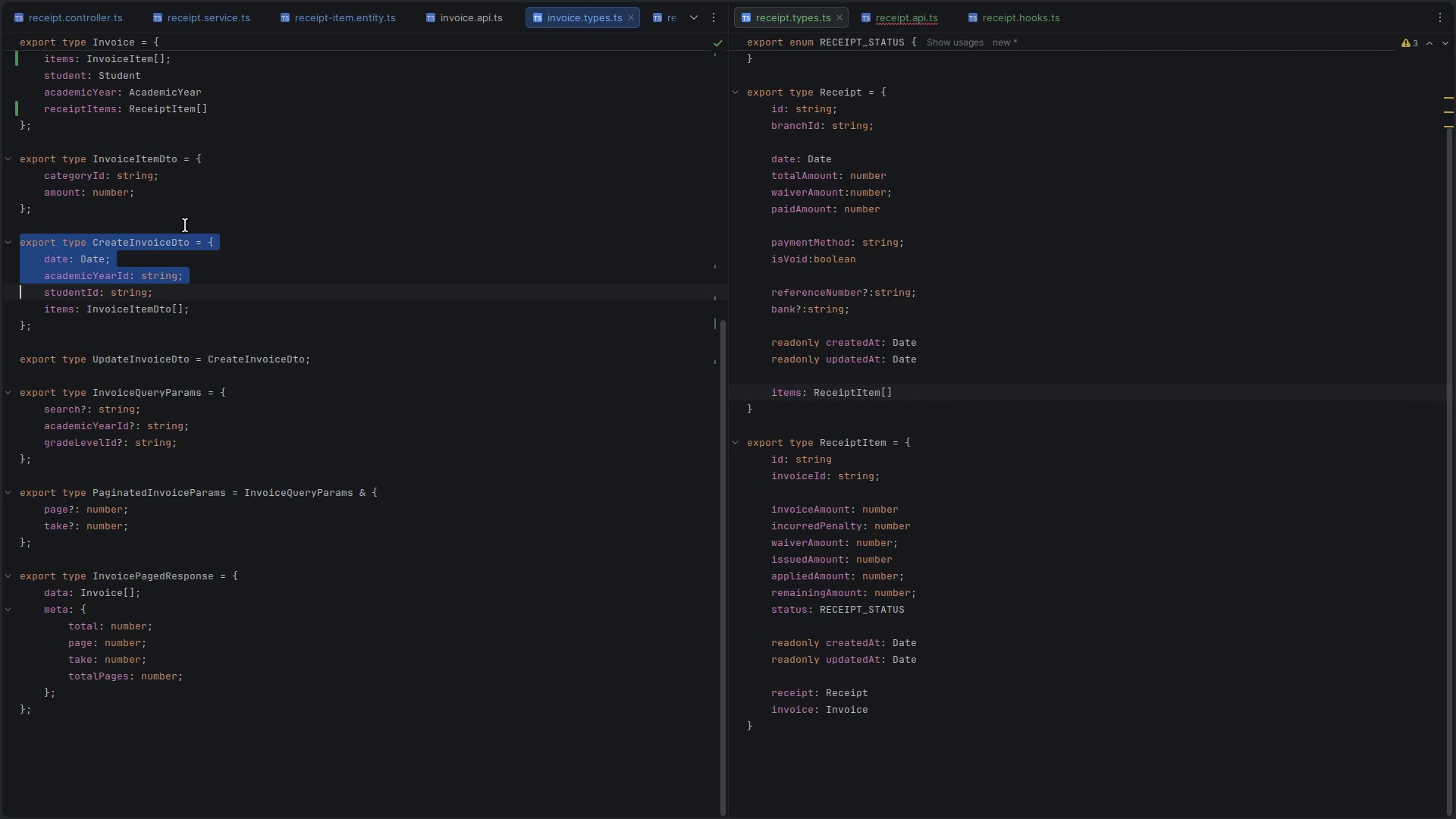 
key(Shift+ArrowDown)
 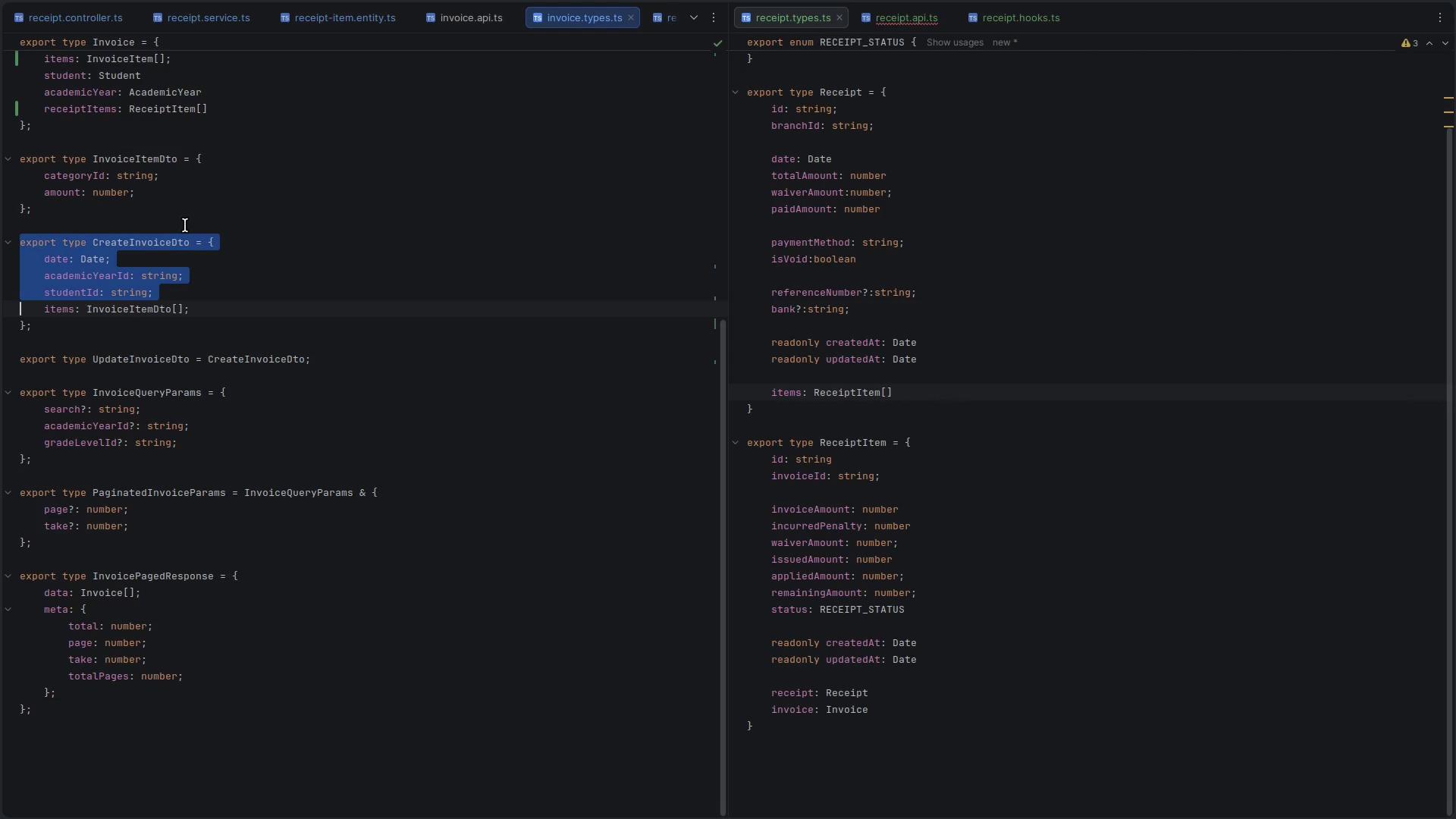 
key(Shift+ArrowDown)
 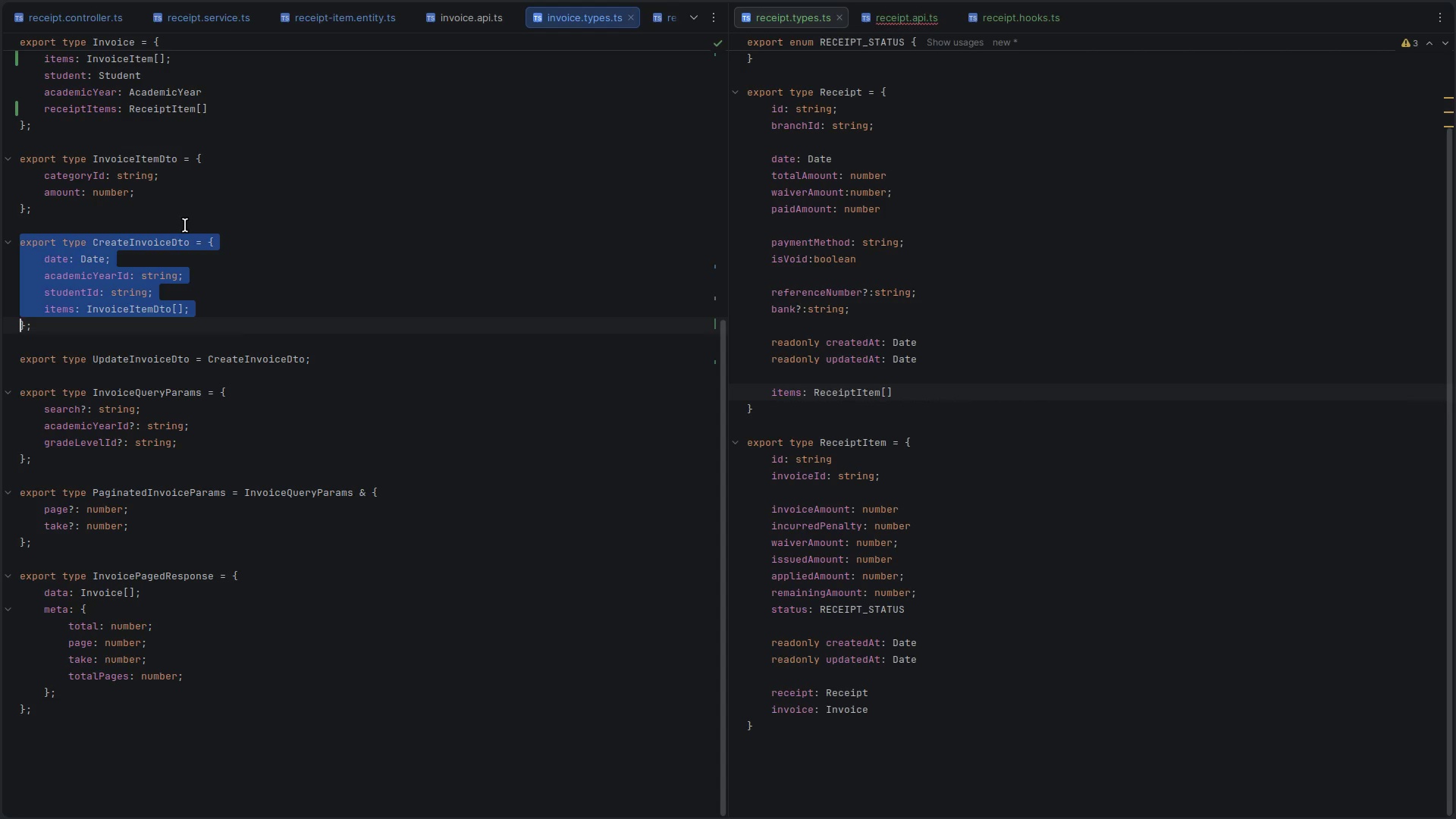 
key(Shift+ArrowDown)
 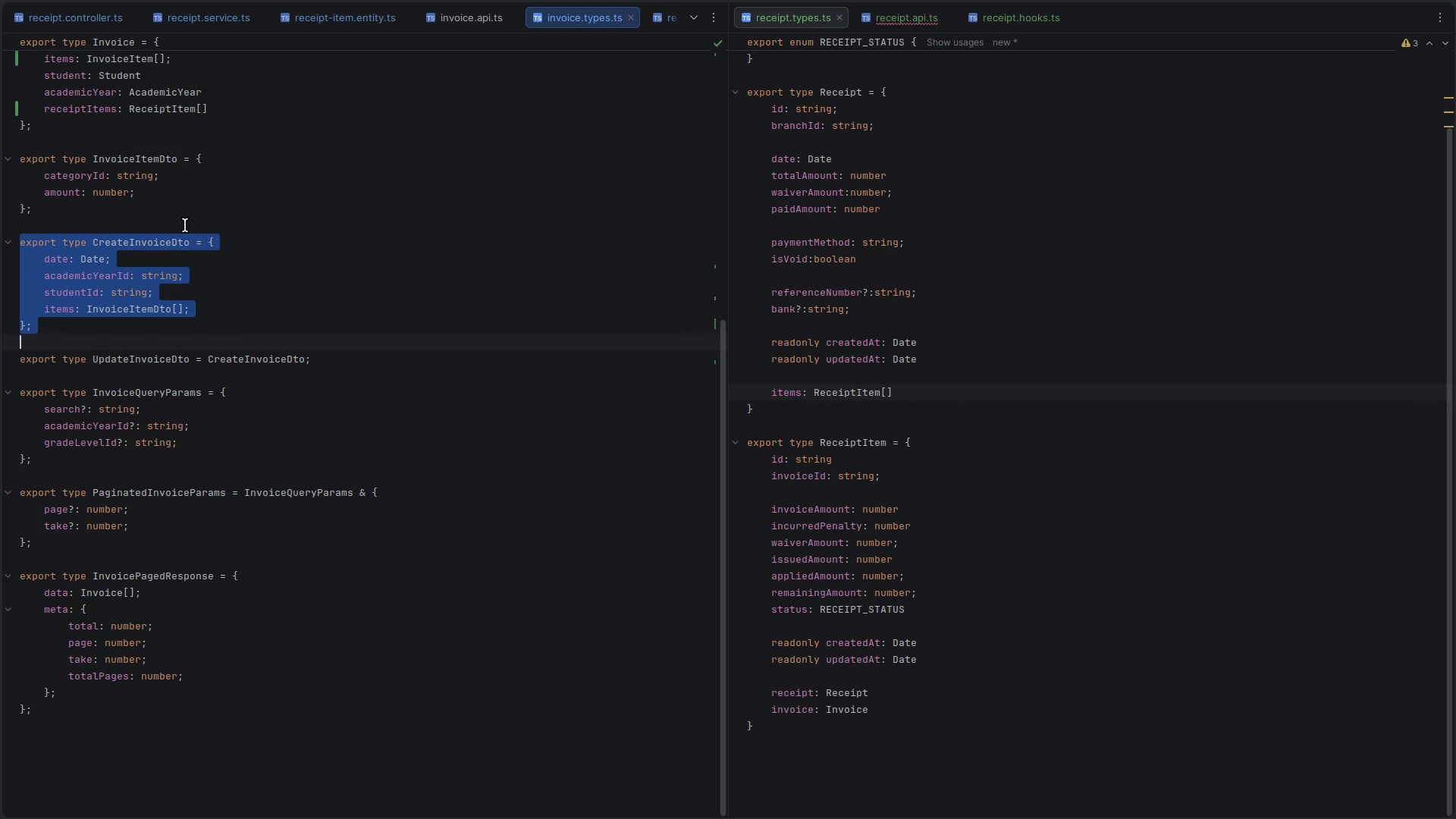 
key(Control+ControlLeft)
 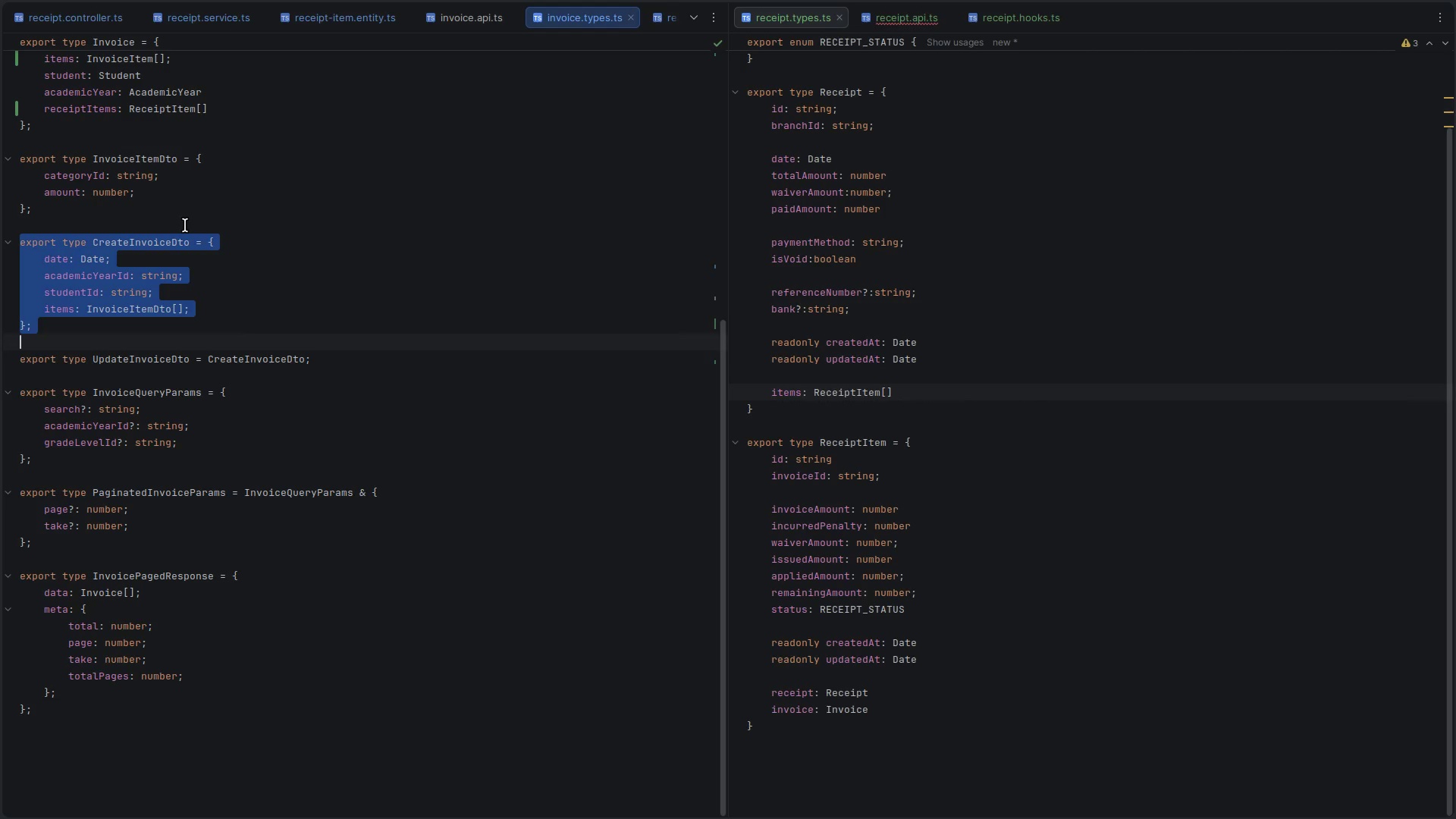 
key(Control+C)
 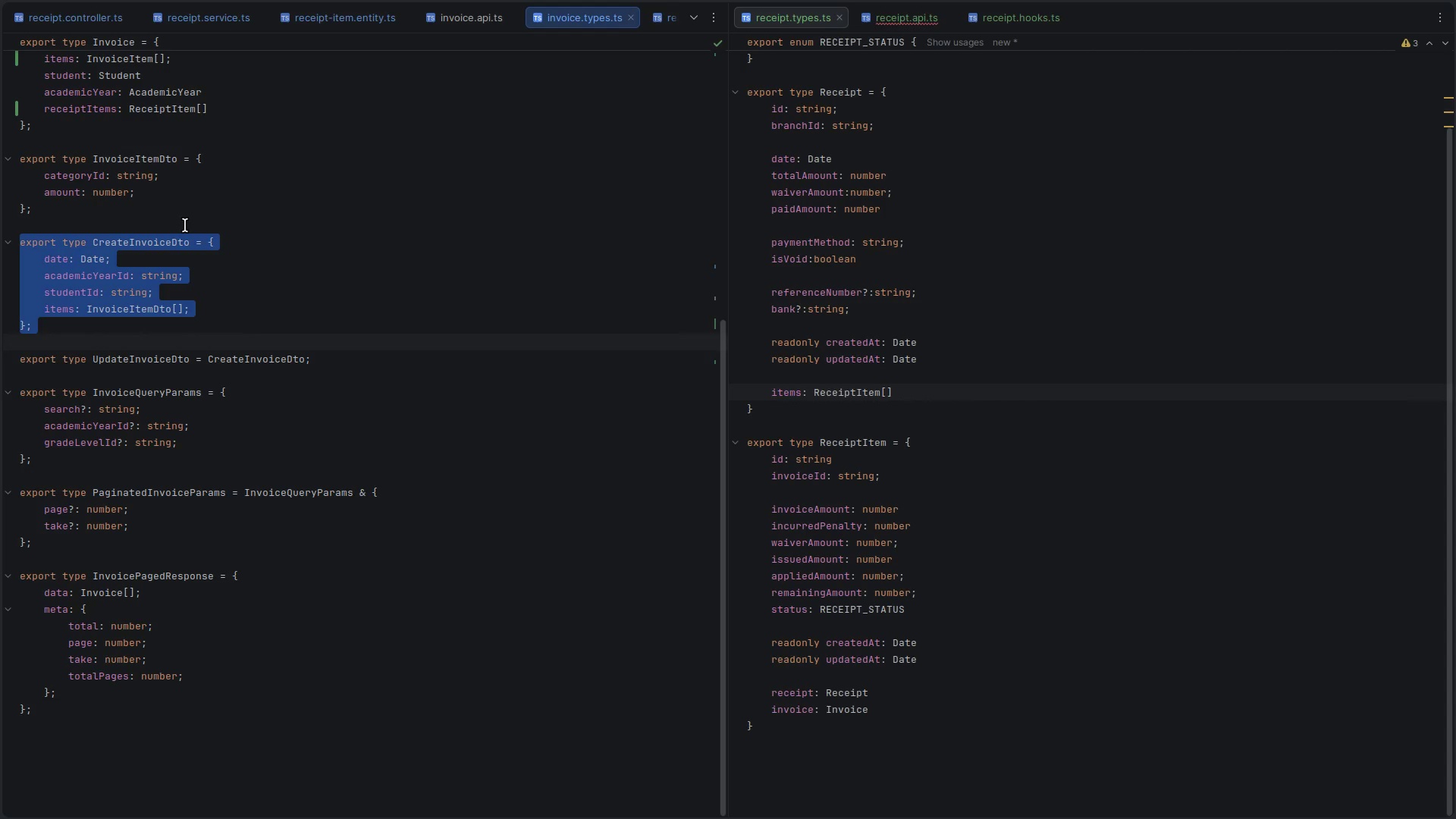 
scroll: coordinate [185, 225], scroll_direction: up, amount: 2.0
 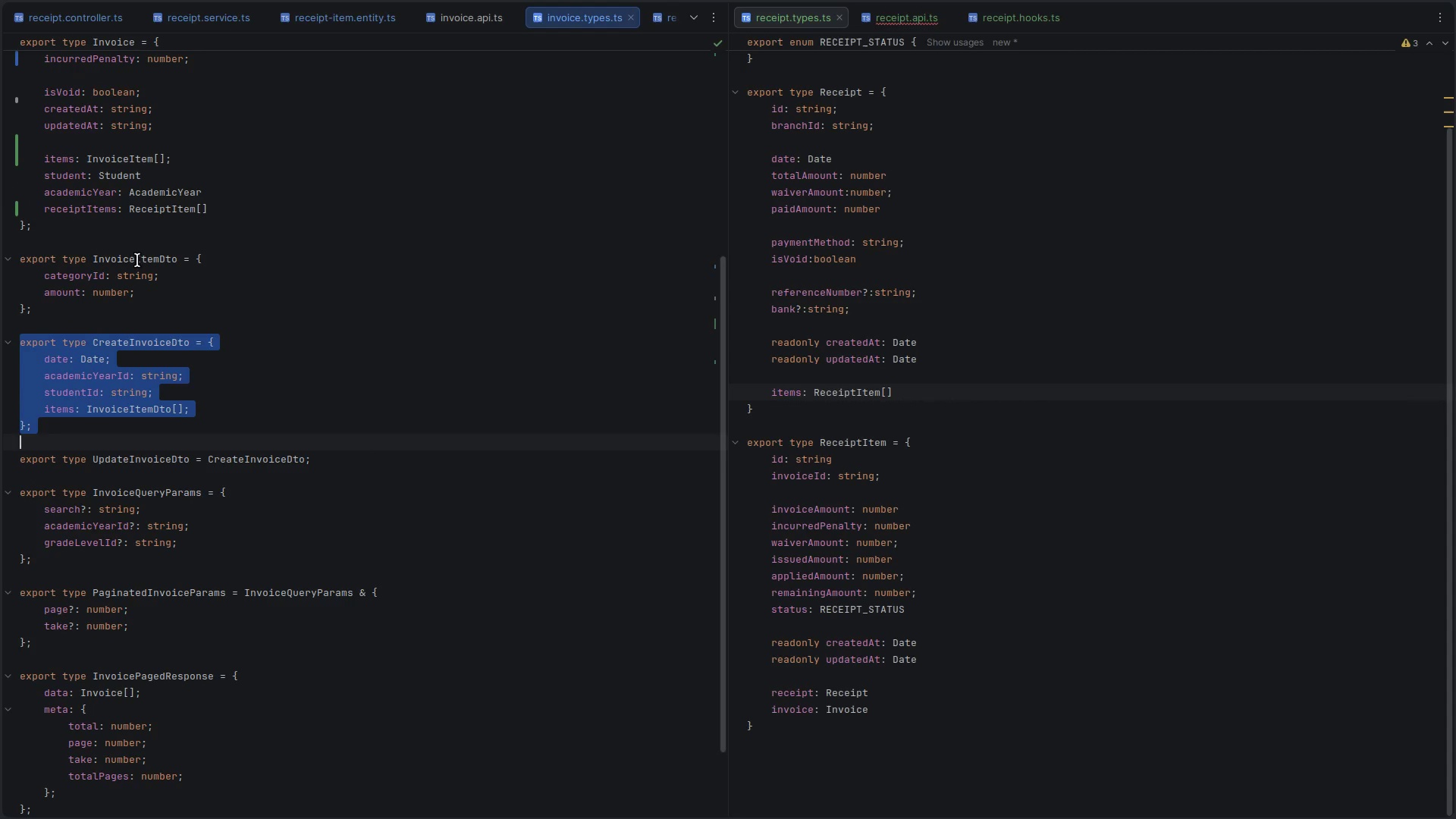 
double_click([134, 262])
 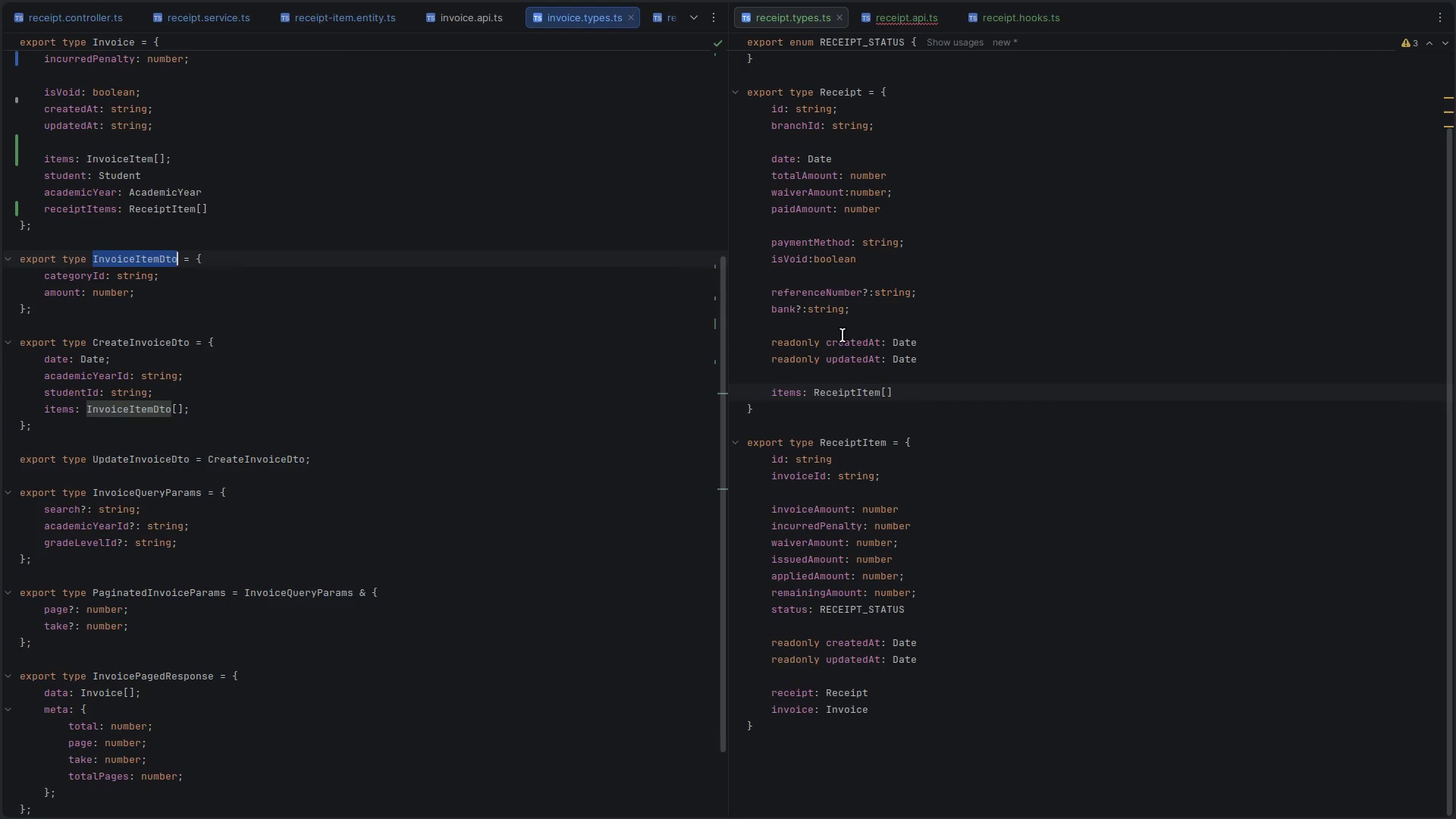 
scroll: coordinate [956, 336], scroll_direction: up, amount: 10.0
 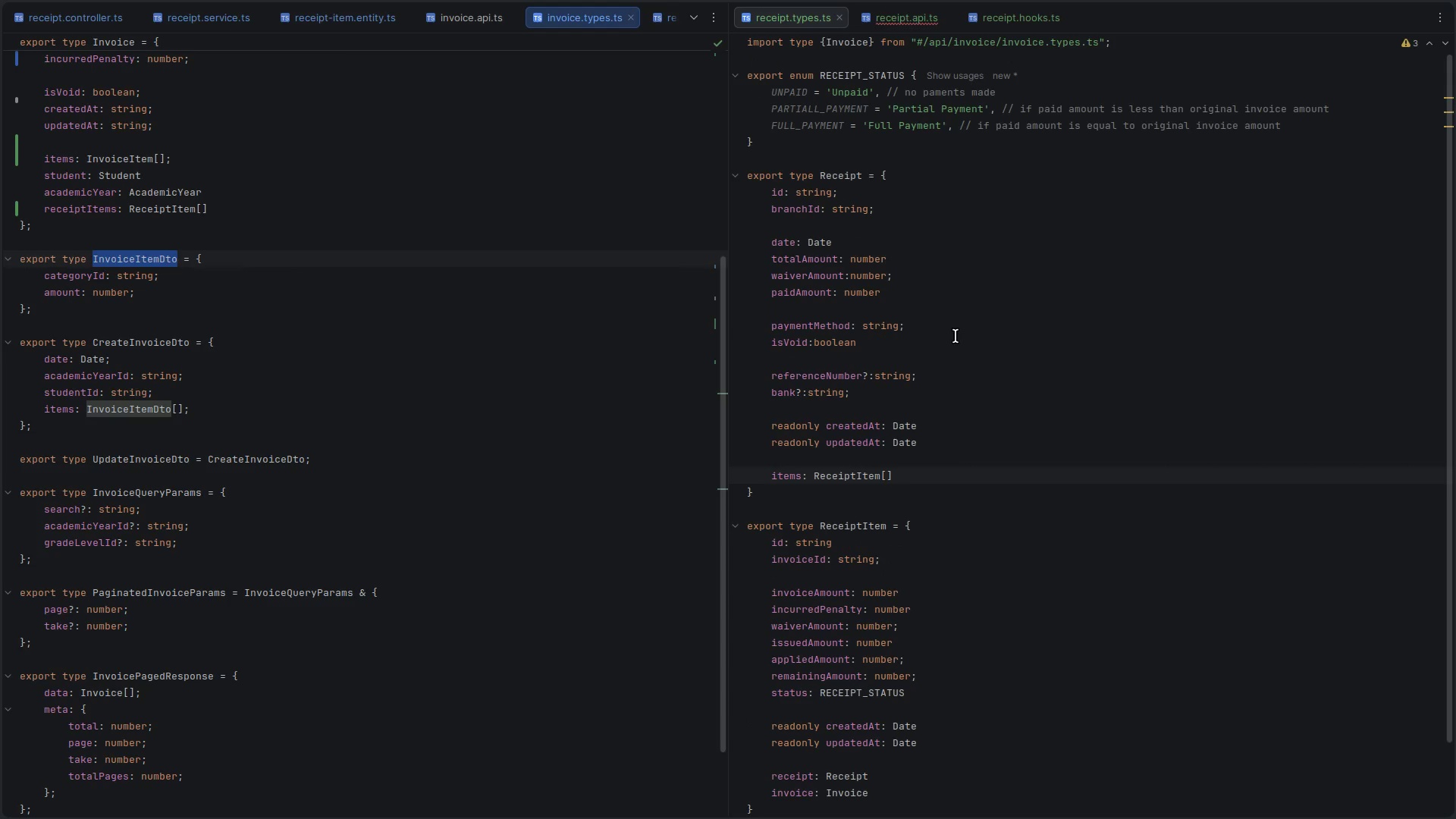 
scroll: coordinate [956, 336], scroll_direction: down, amount: 14.0
 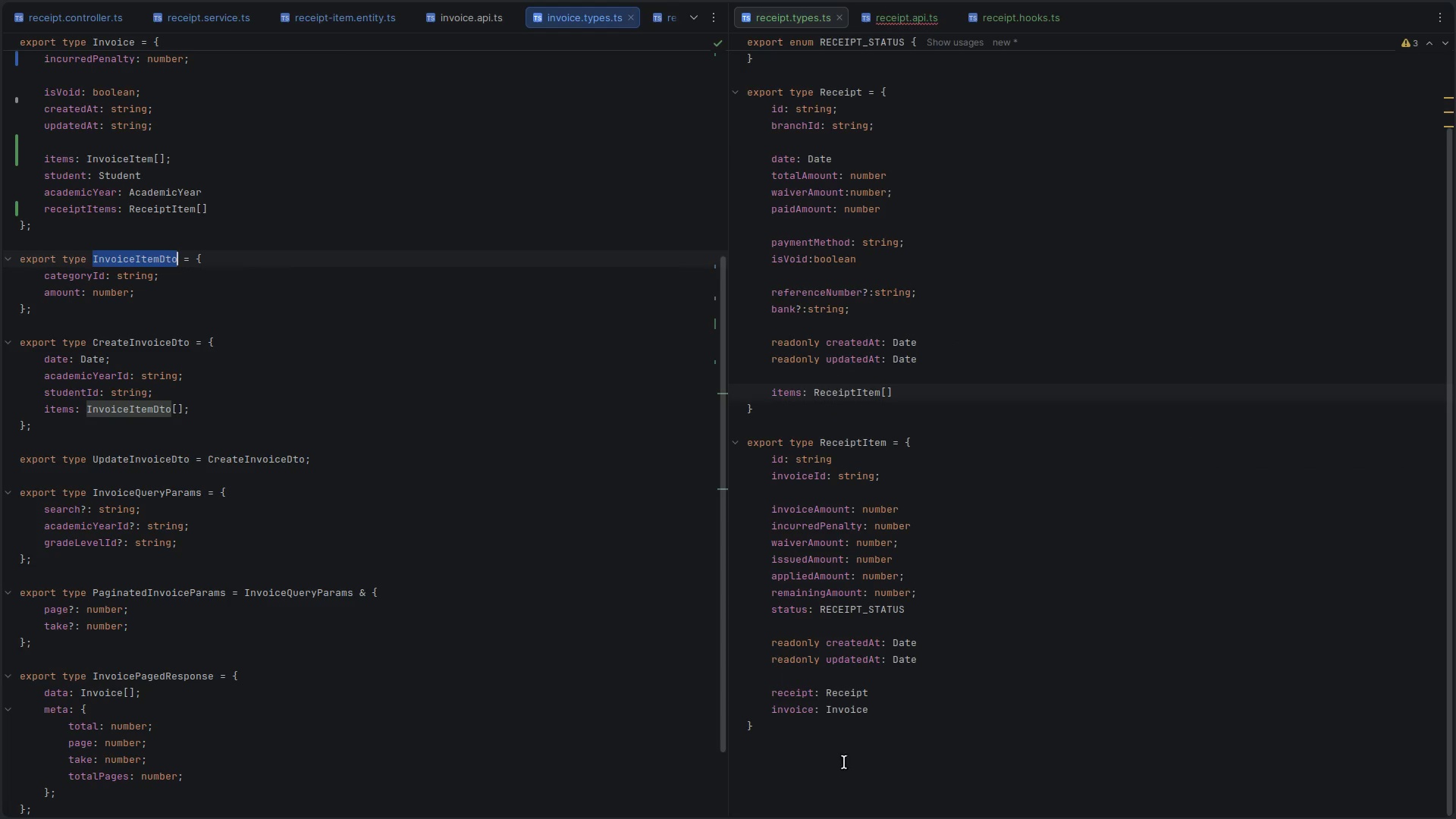 
left_click([814, 735])
 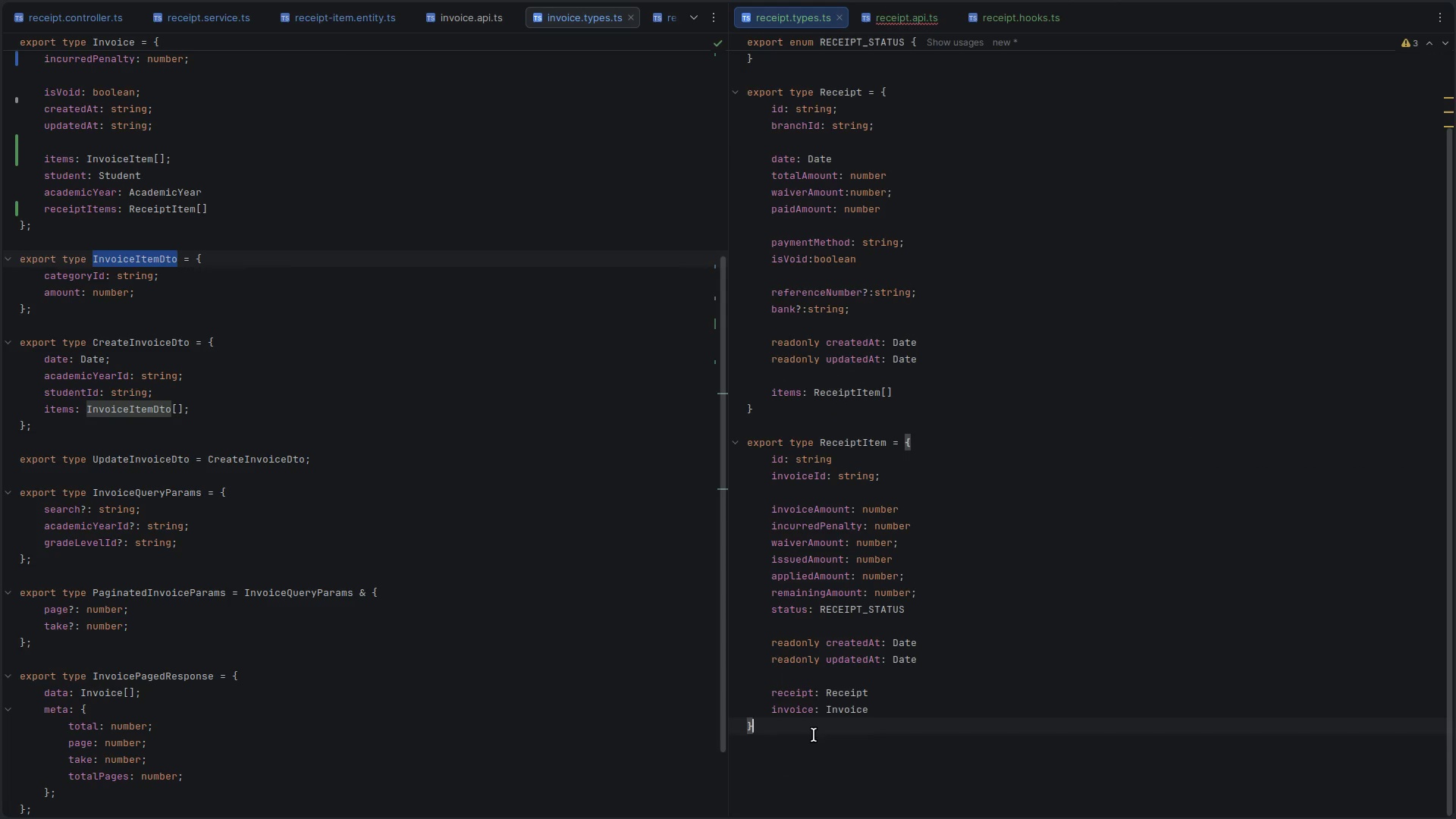 
key(Enter)
 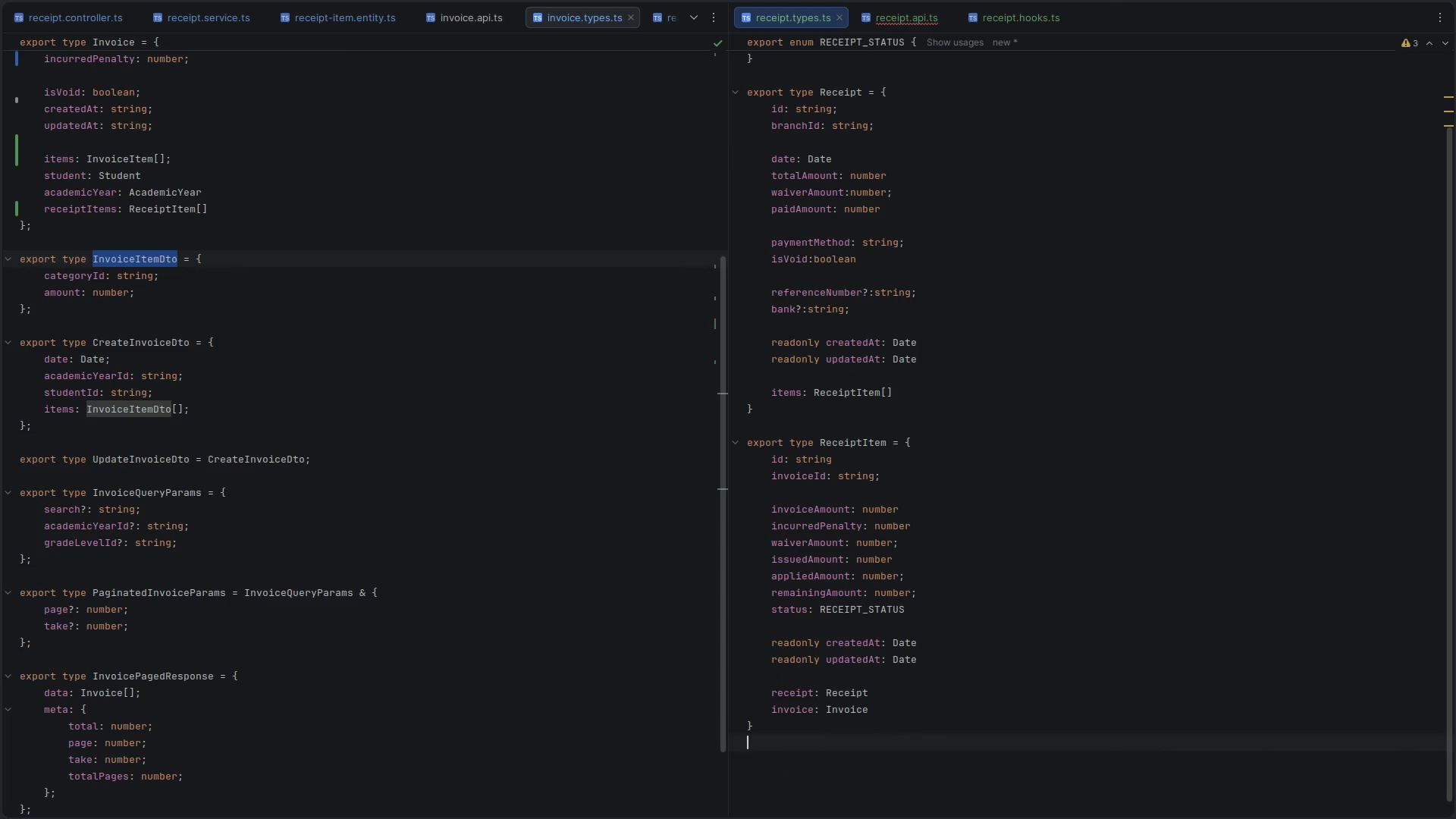 
key(Enter)
 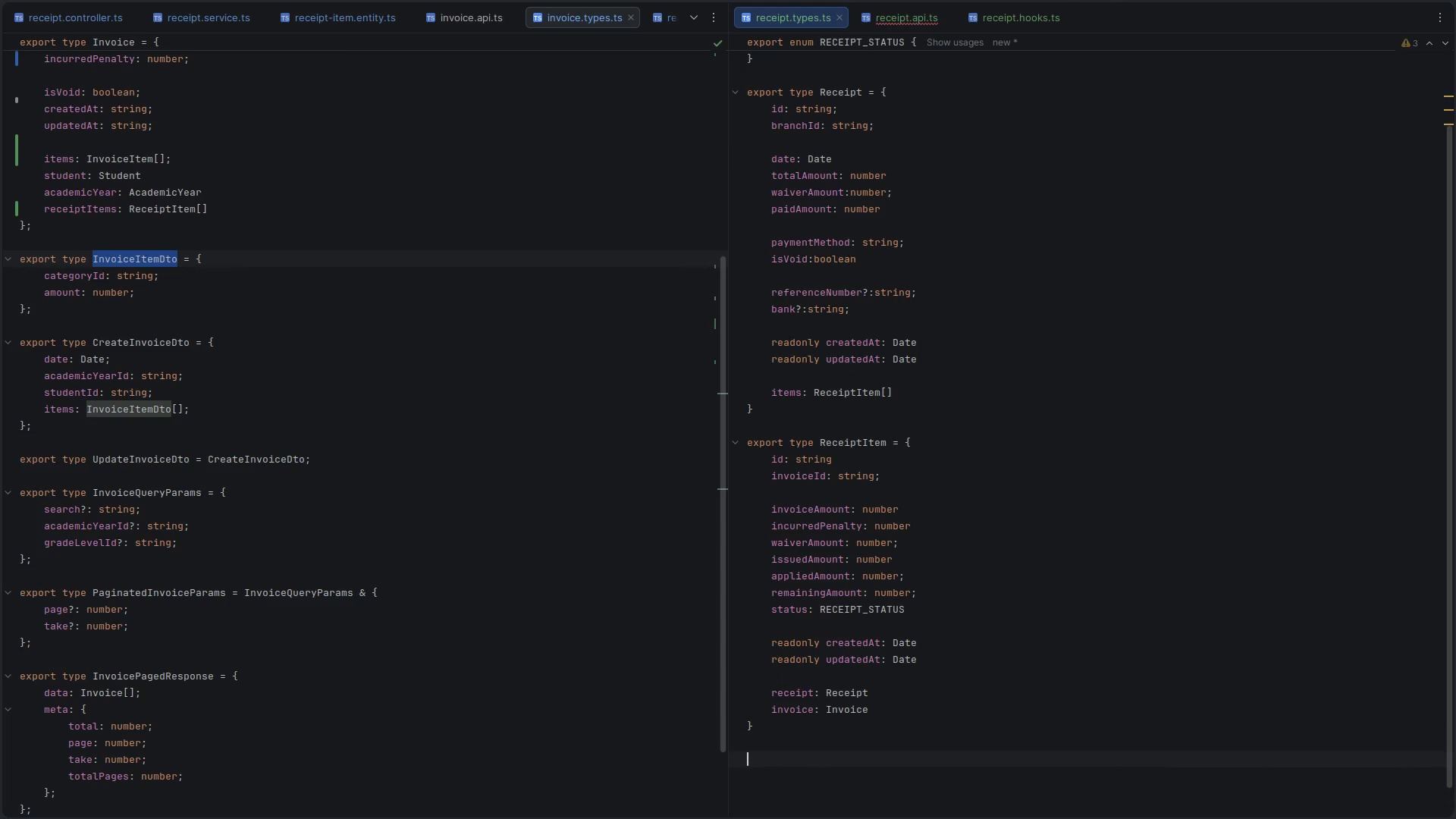 
key(Enter)
 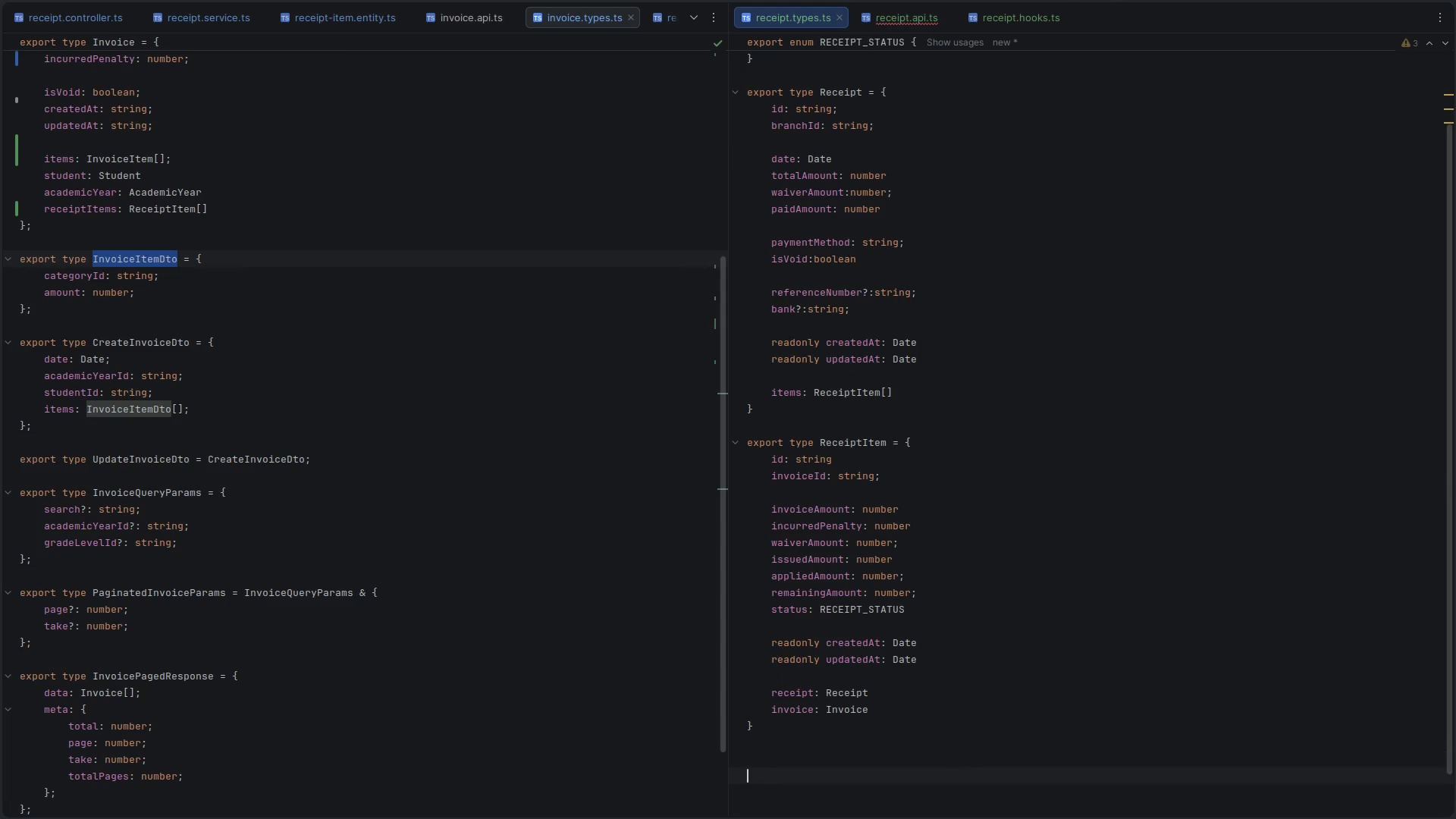 
key(Control+V)
 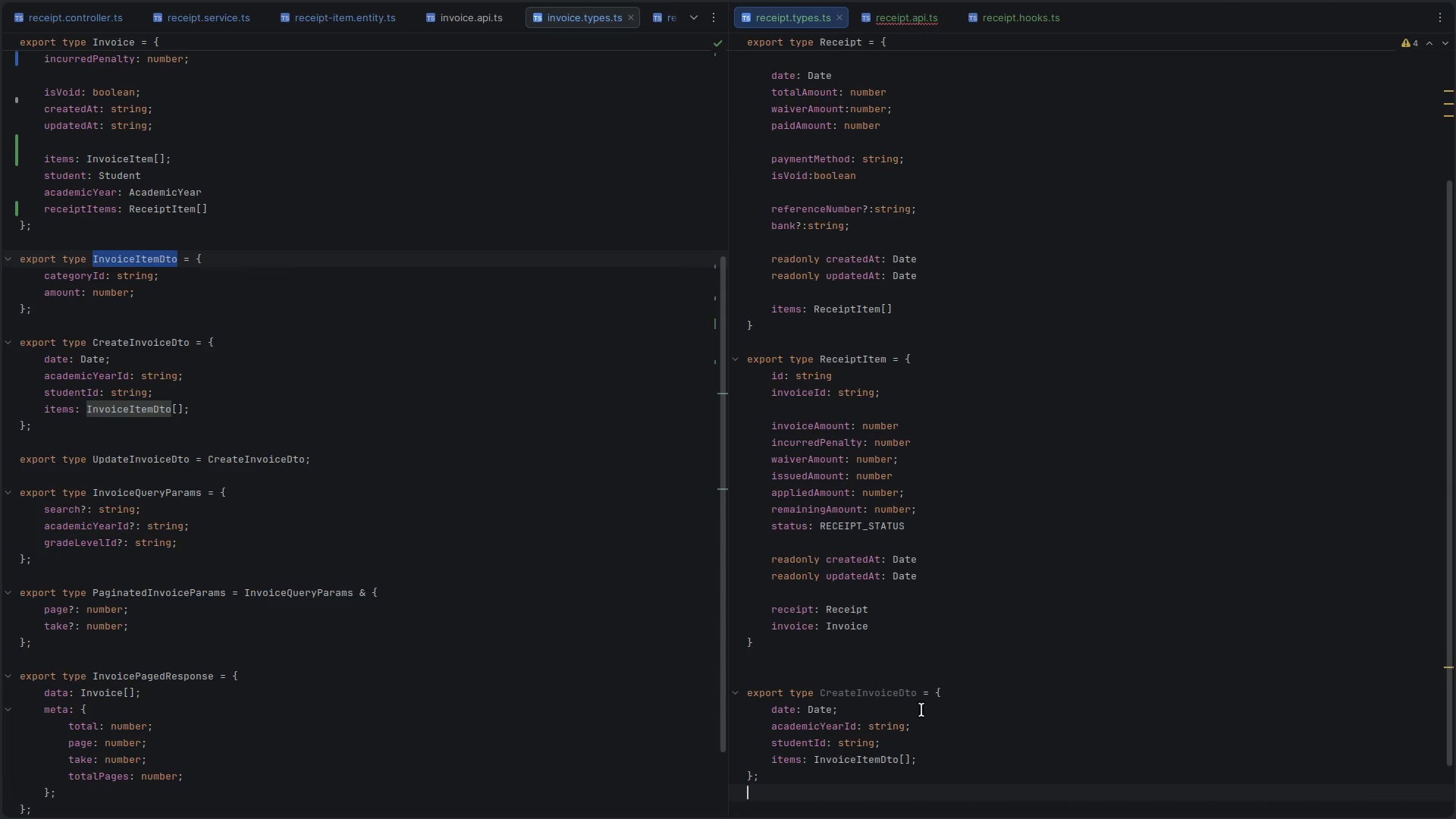 
left_click([894, 694])
 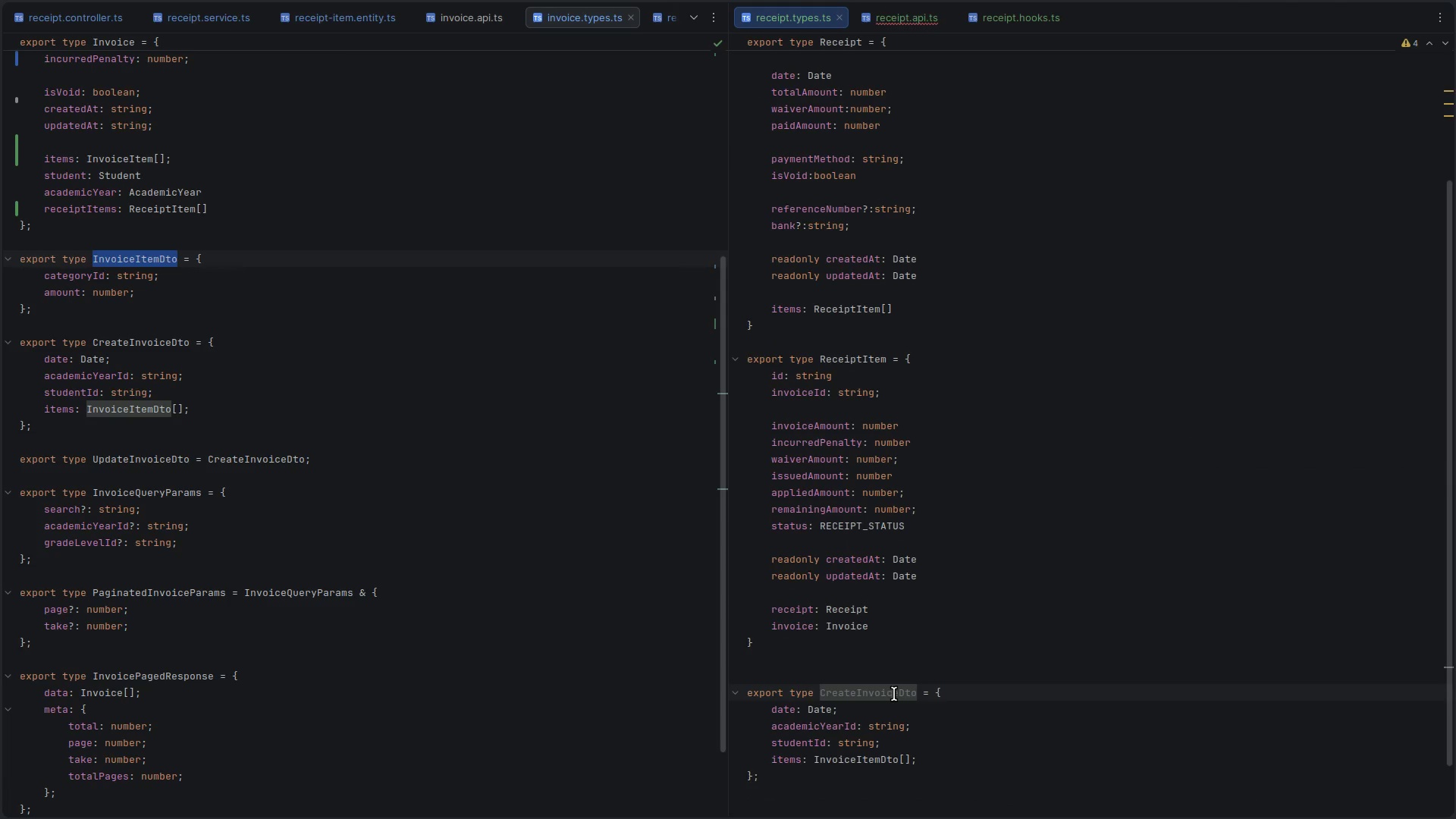 
key(ArrowRight)
 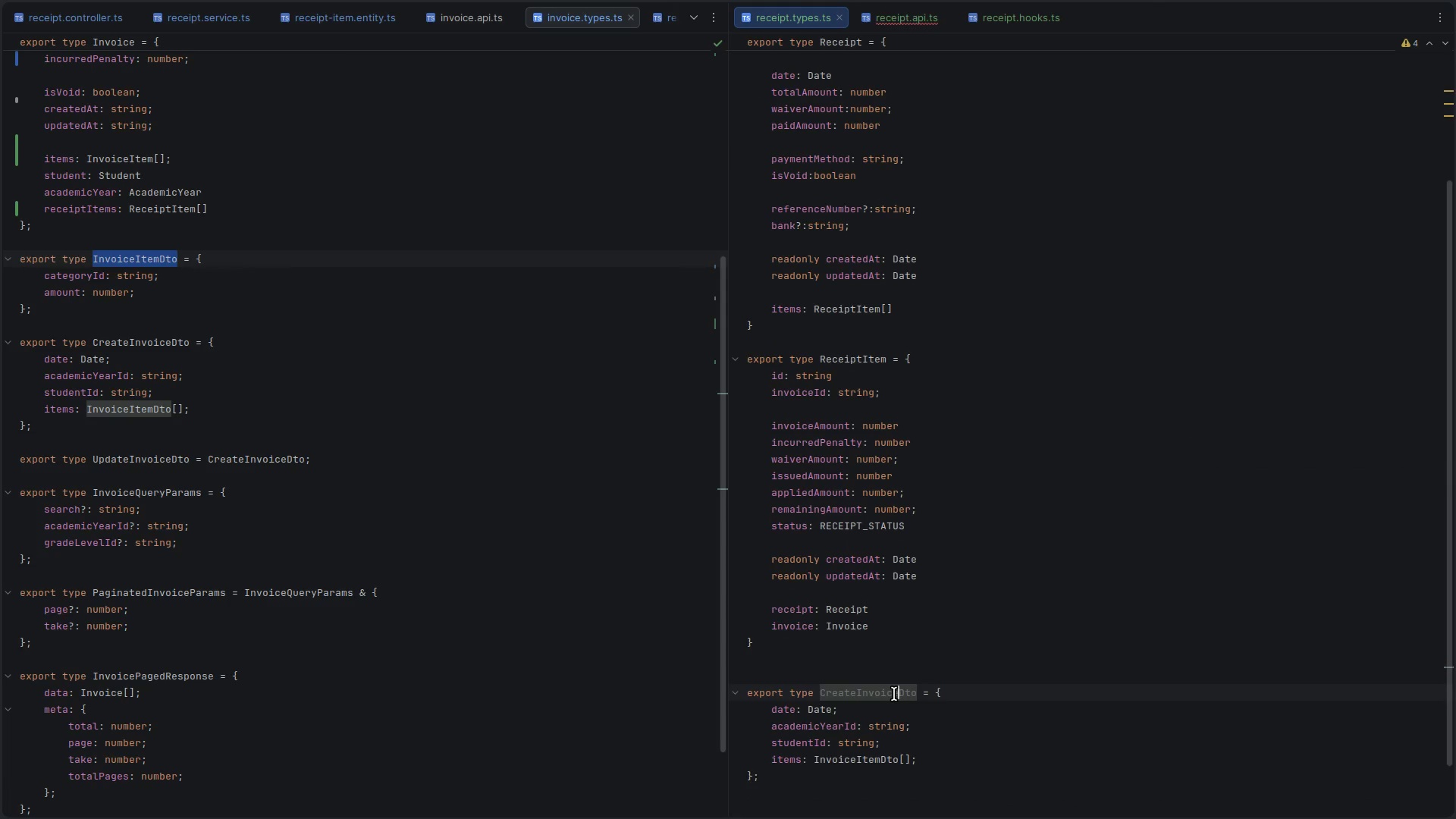 
key(Backspace)
key(Backspace)
key(Backspace)
key(Backspace)
key(Backspace)
key(Backspace)
key(Backspace)
type(Rce)
key(Backspace)
key(Backspace)
type(eceipt)
 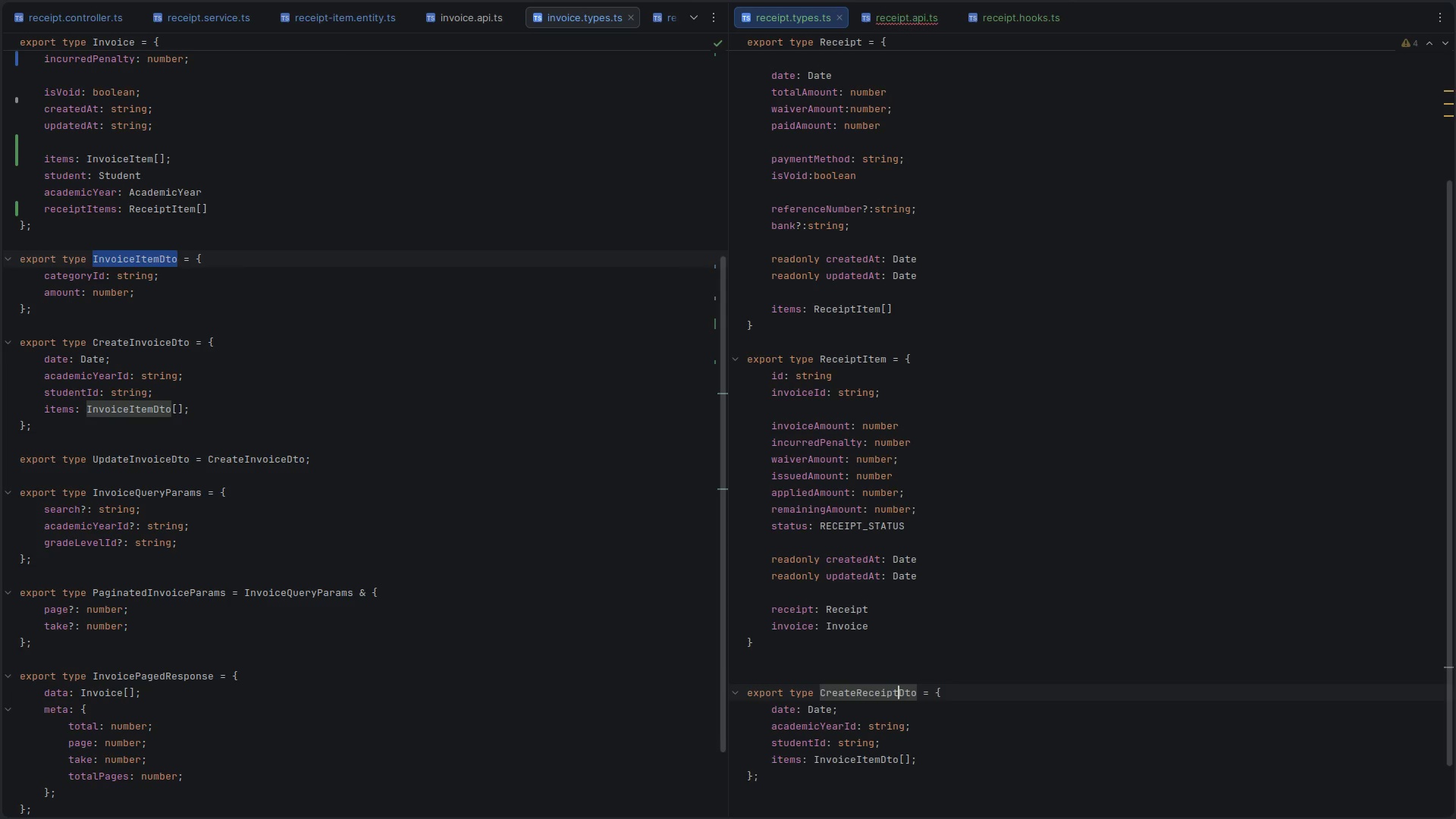 
scroll: coordinate [242, 417], scroll_direction: up, amount: 10.0
 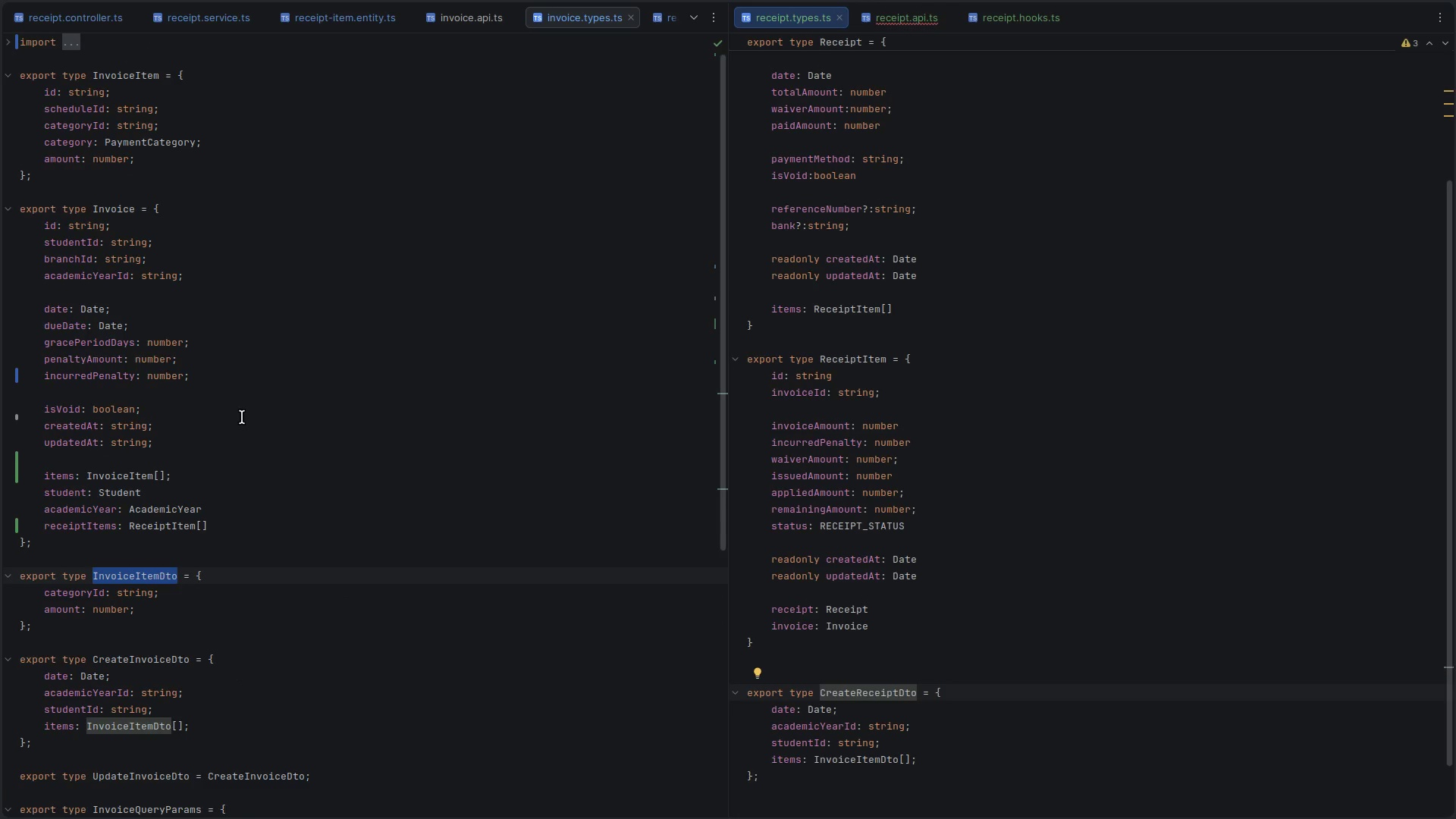 
scroll: coordinate [242, 417], scroll_direction: down, amount: 6.0
 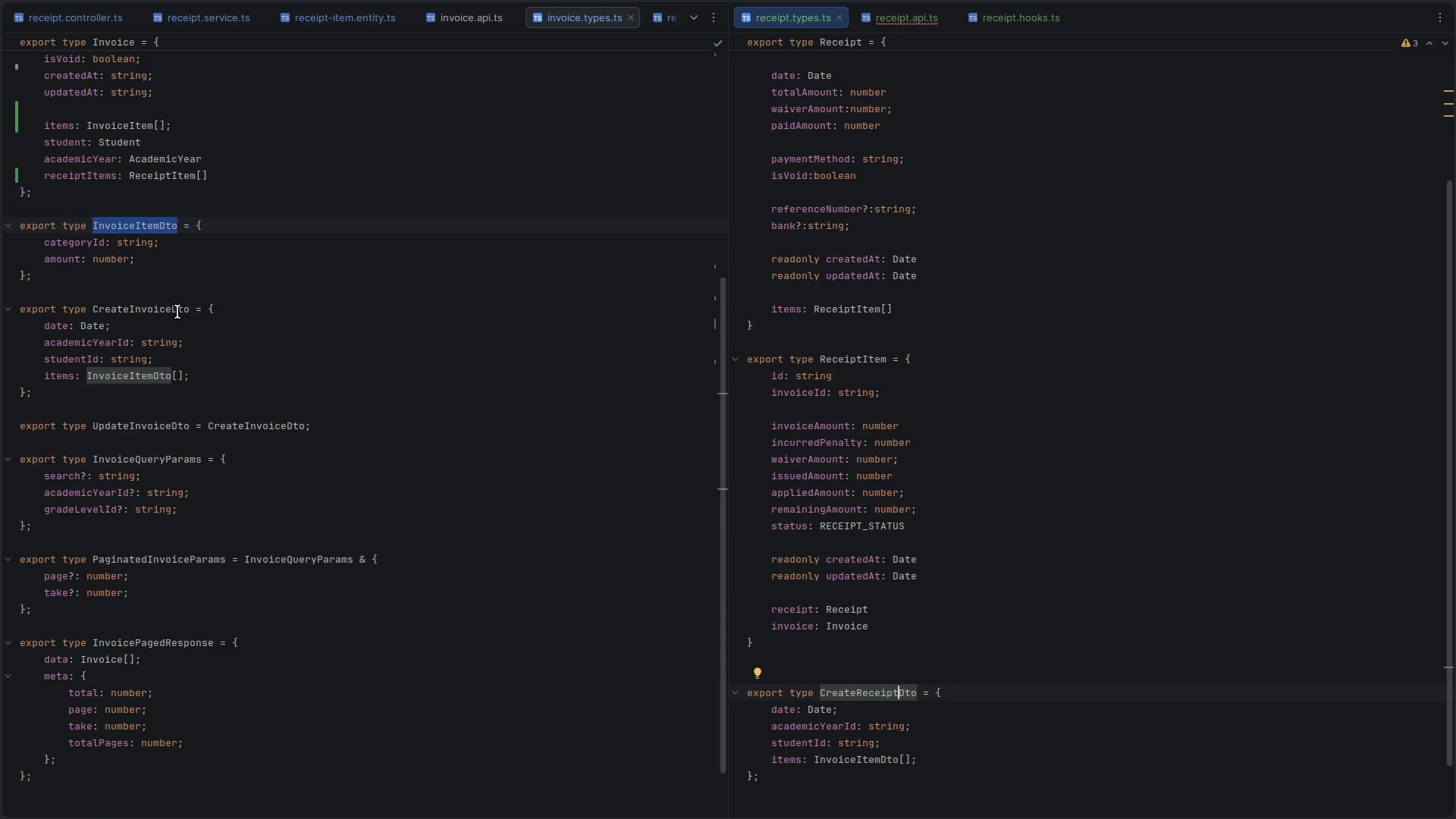 
left_click([101, 300])
 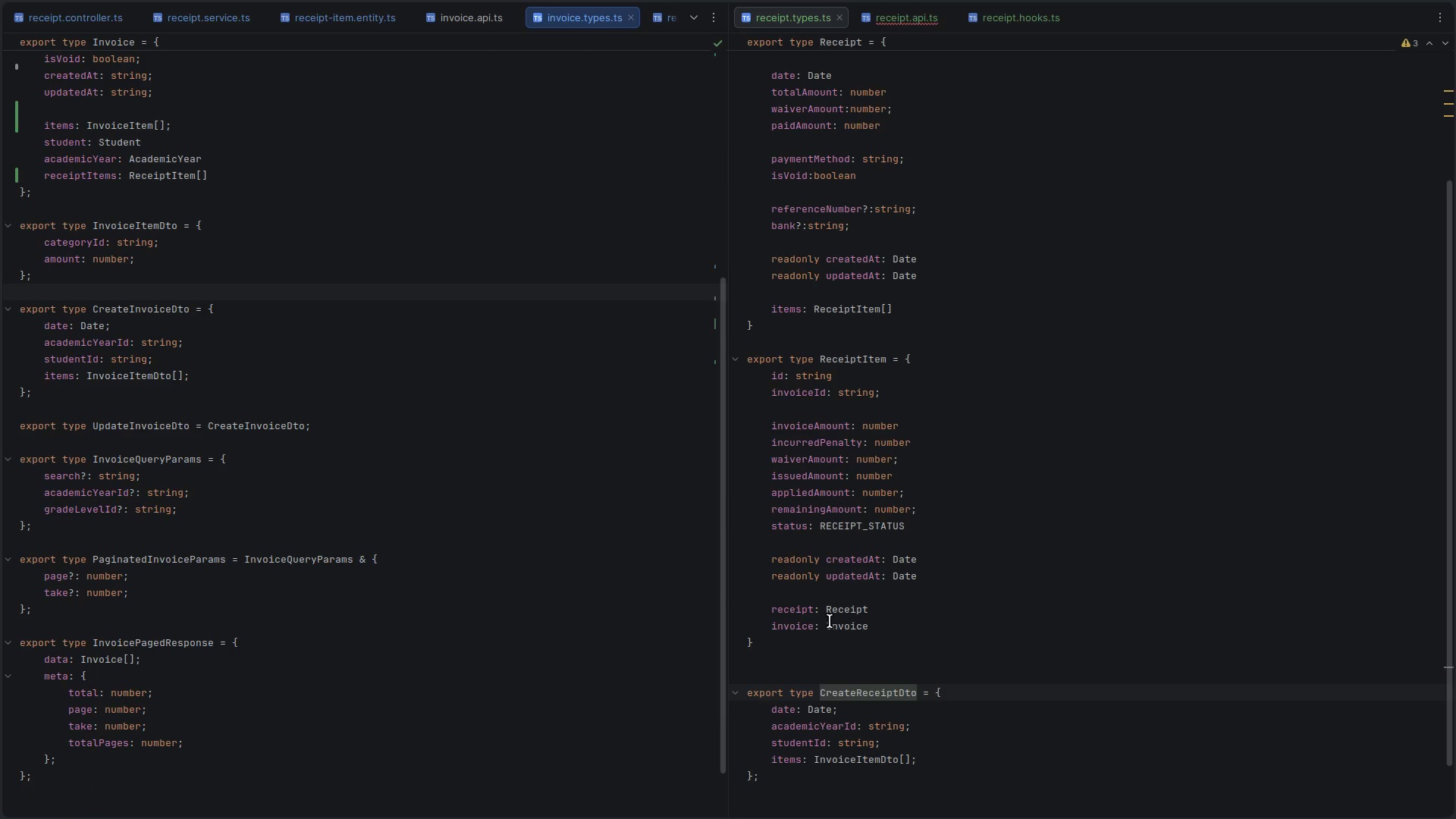 
left_click([779, 641])
 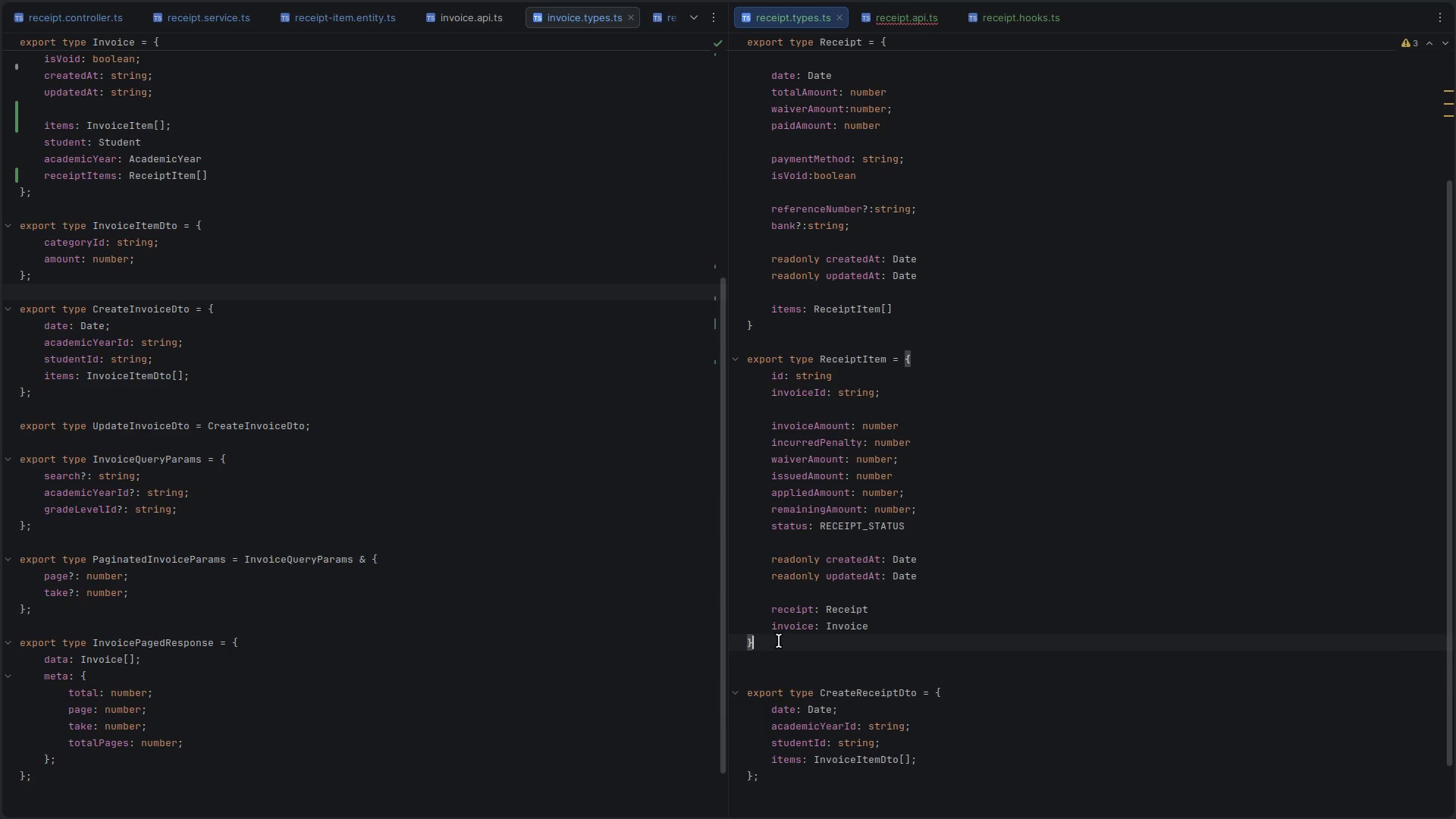 
left_click_drag(start_coordinate=[779, 641], to_coordinate=[740, 359])
 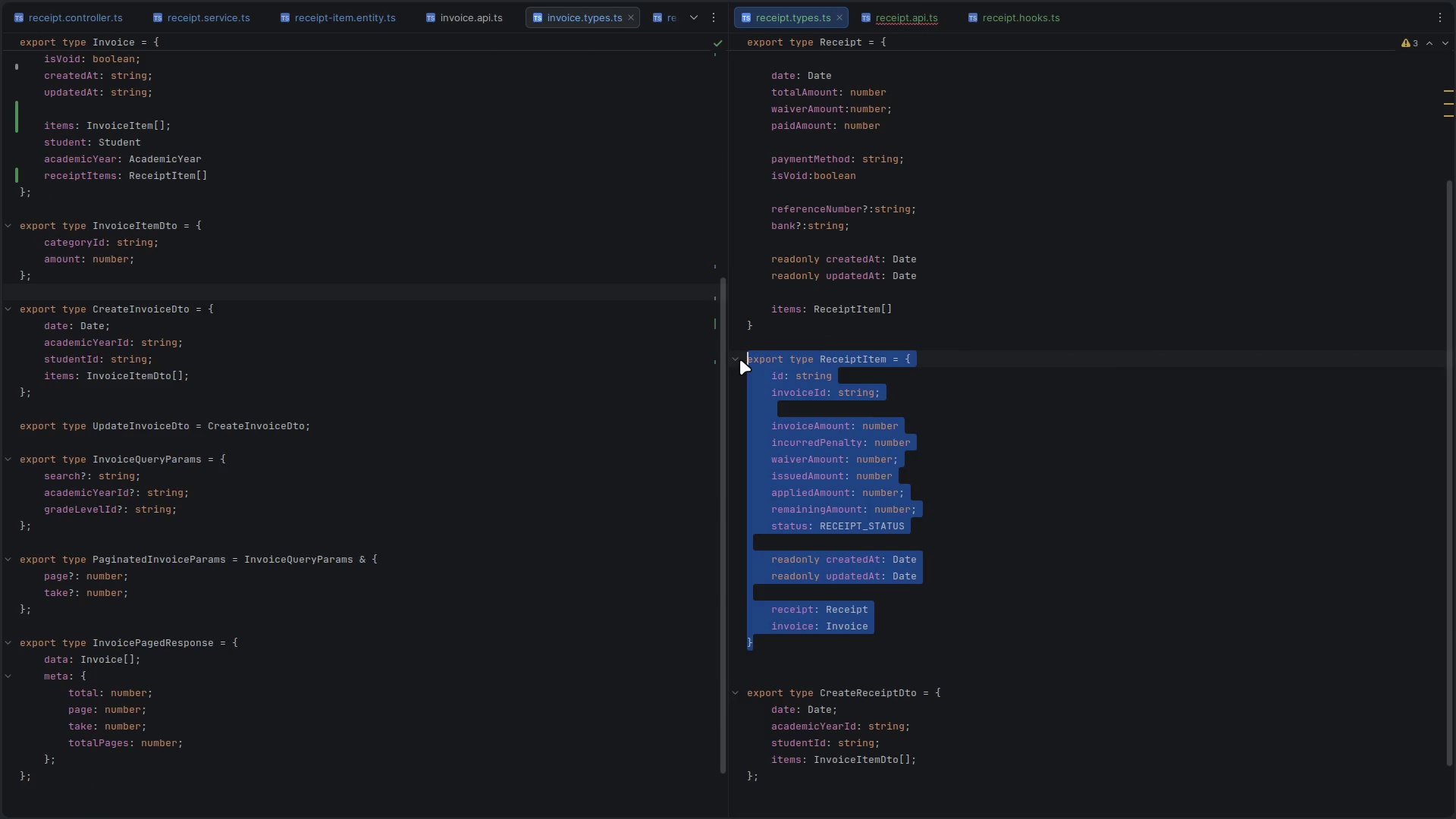 
key(Control+ControlLeft)
 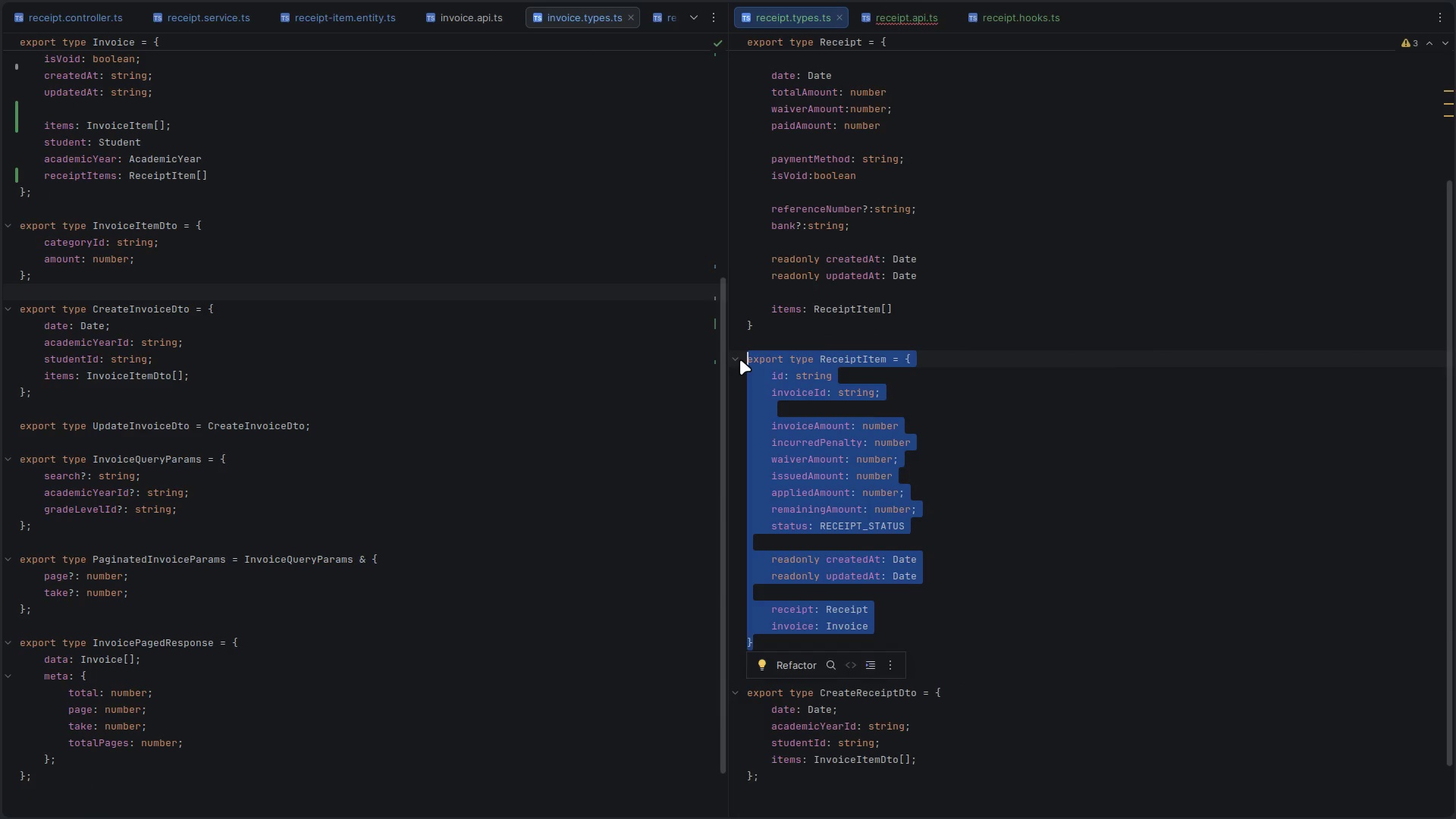 
key(Control+C)
 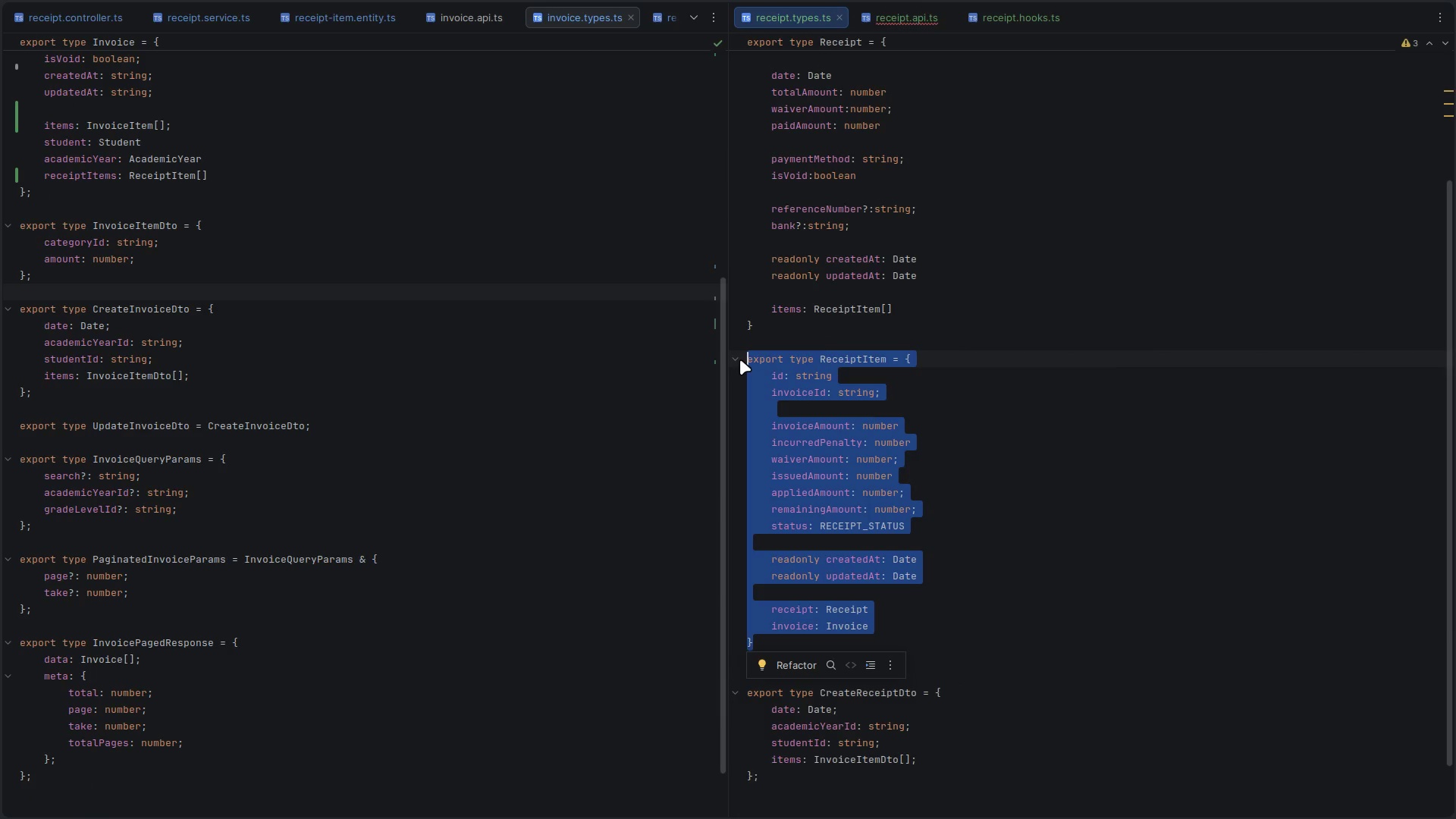 
key(ArrowRight)
 